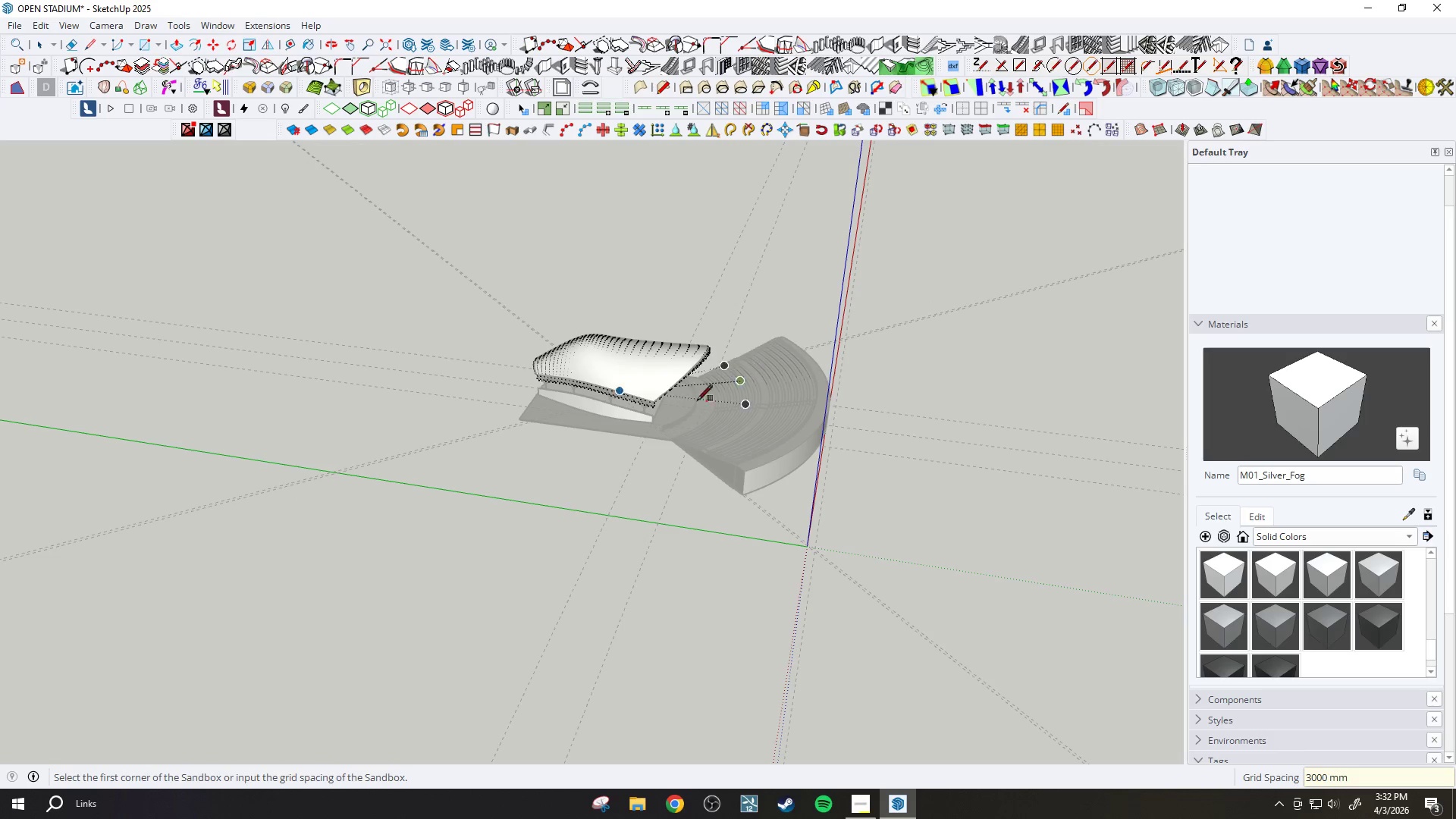 
key(Escape)
 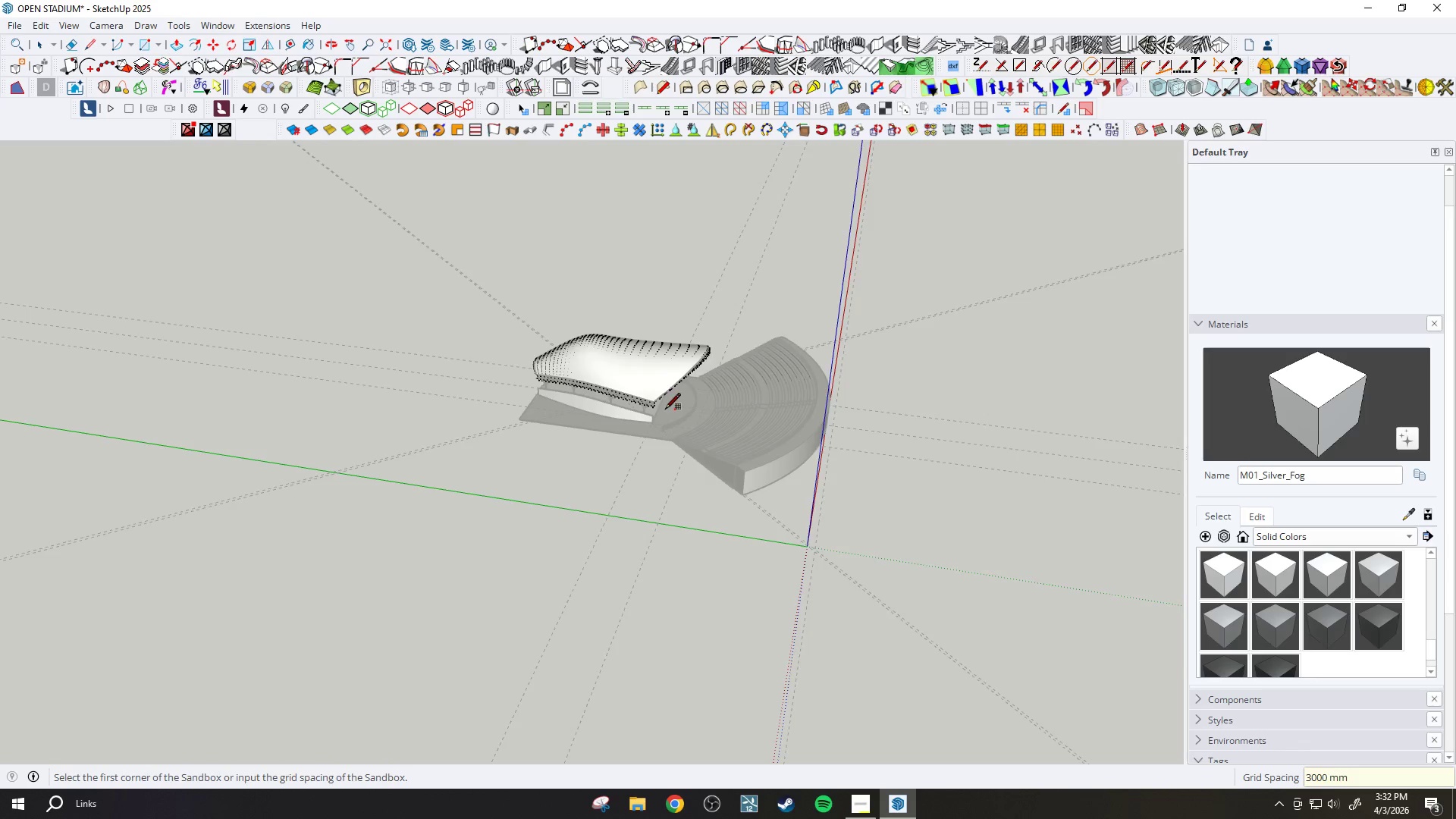 
key(Escape)
 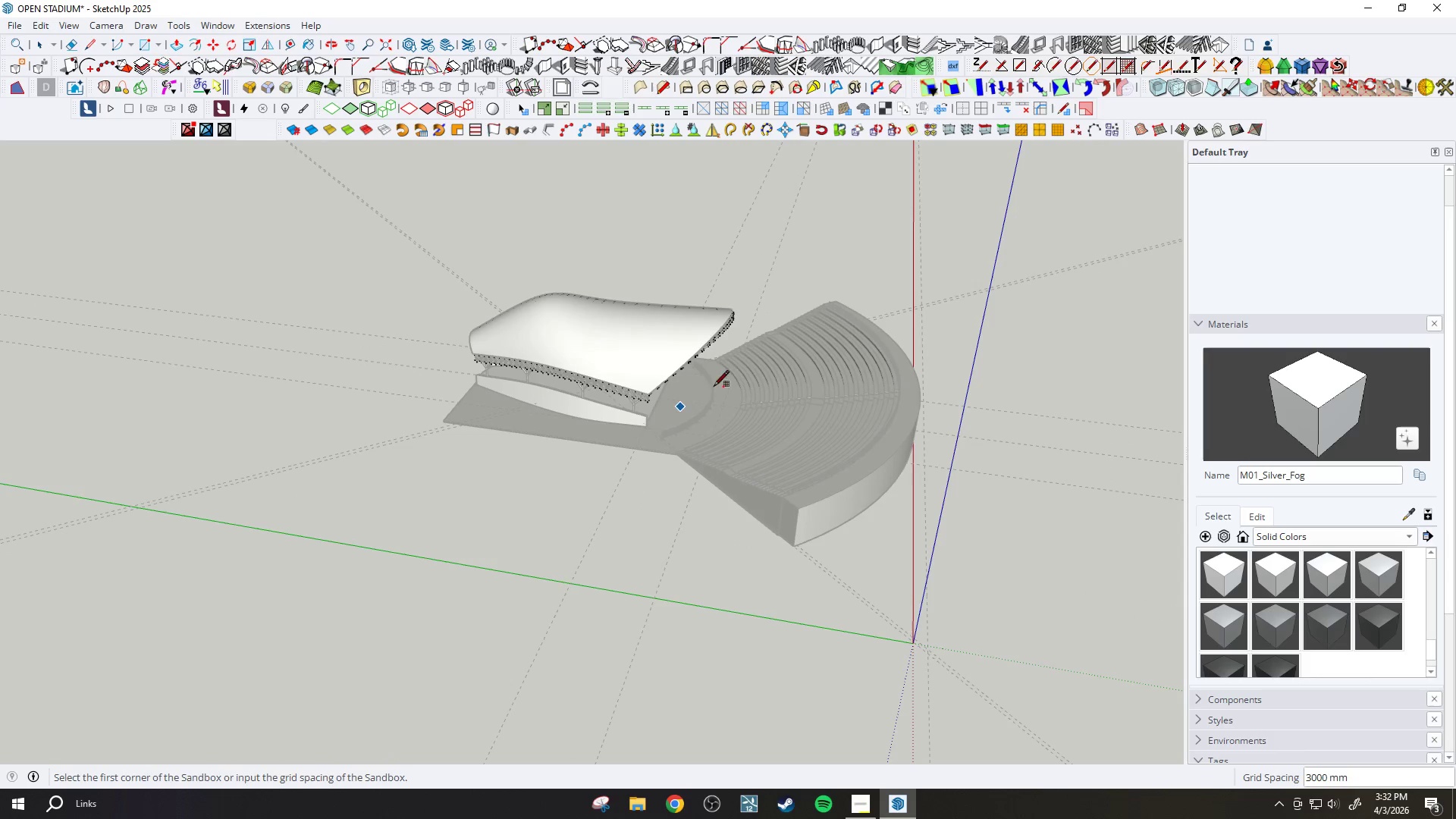 
key(Space)
 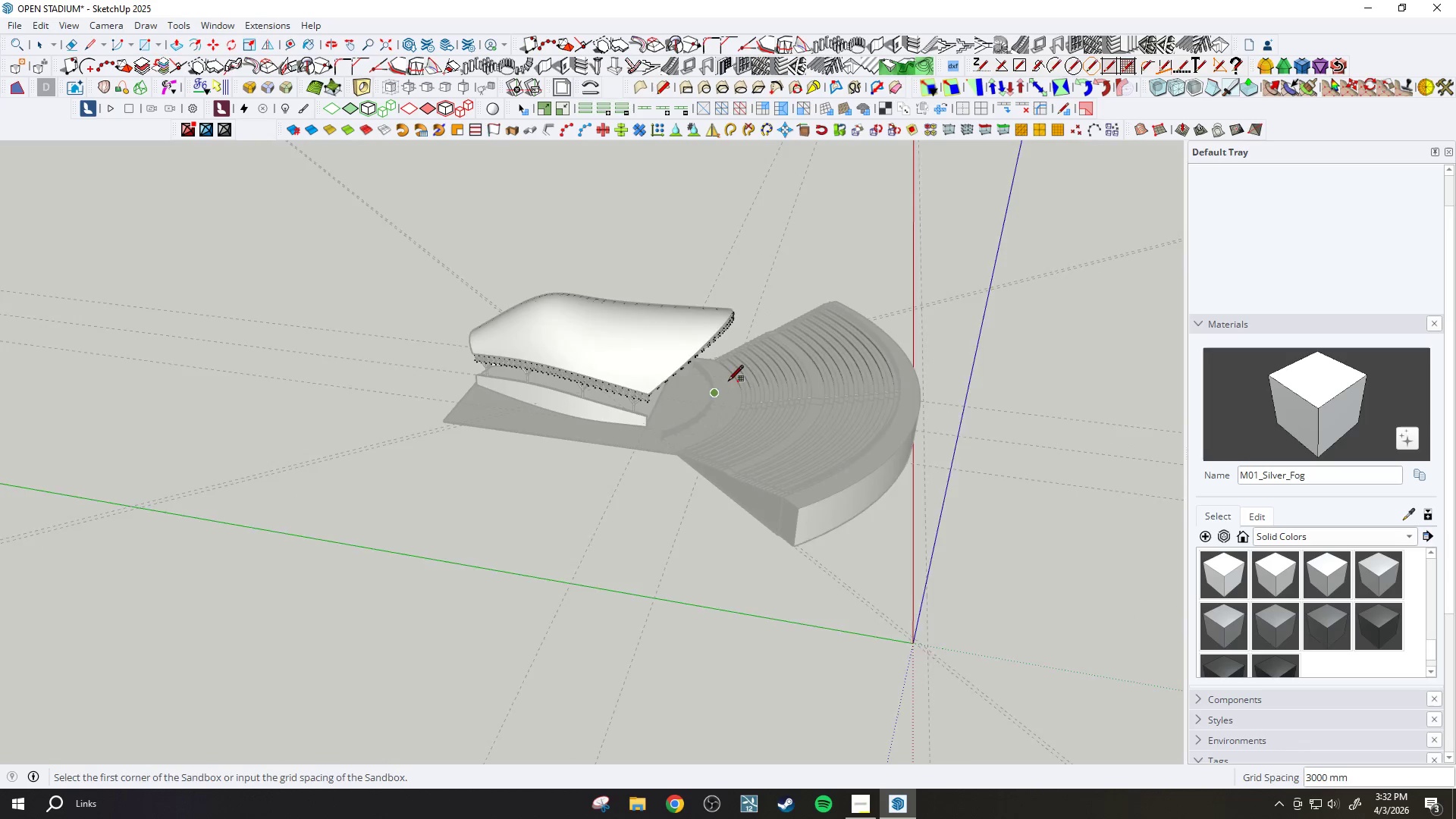 
key(Escape)
 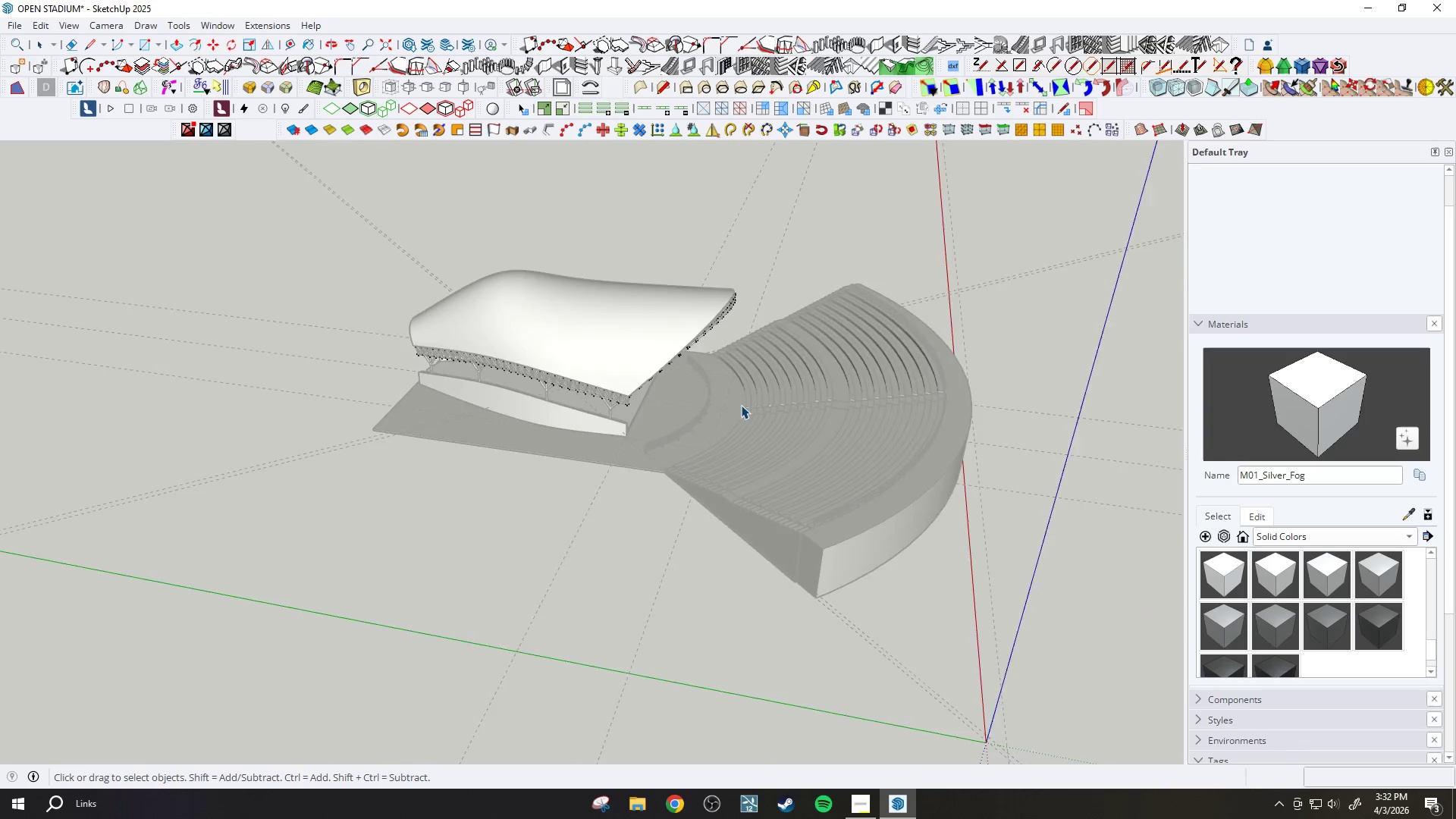 
key(Escape)
 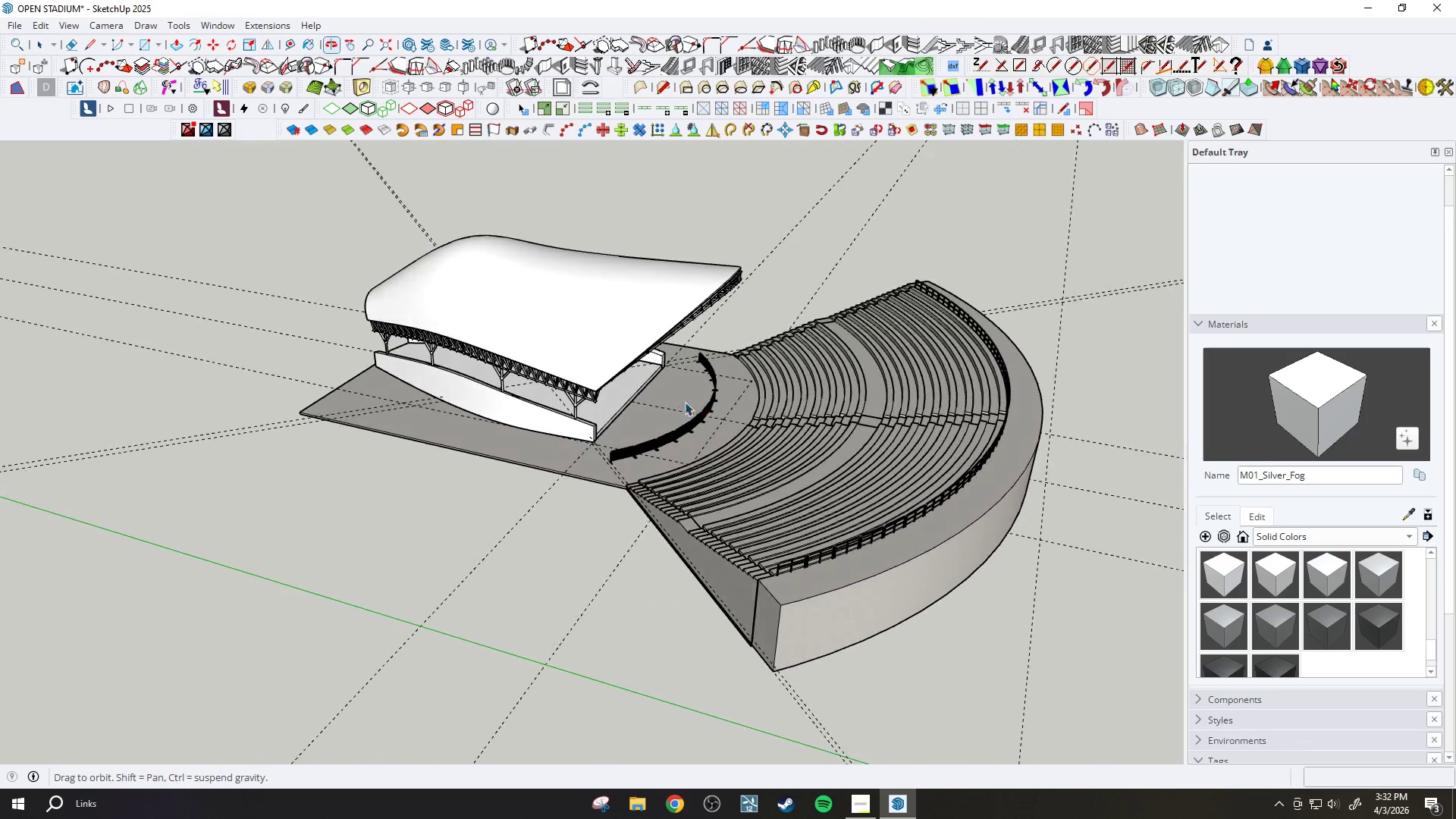 
scroll: coordinate [752, 415], scroll_direction: up, amount: 10.0
 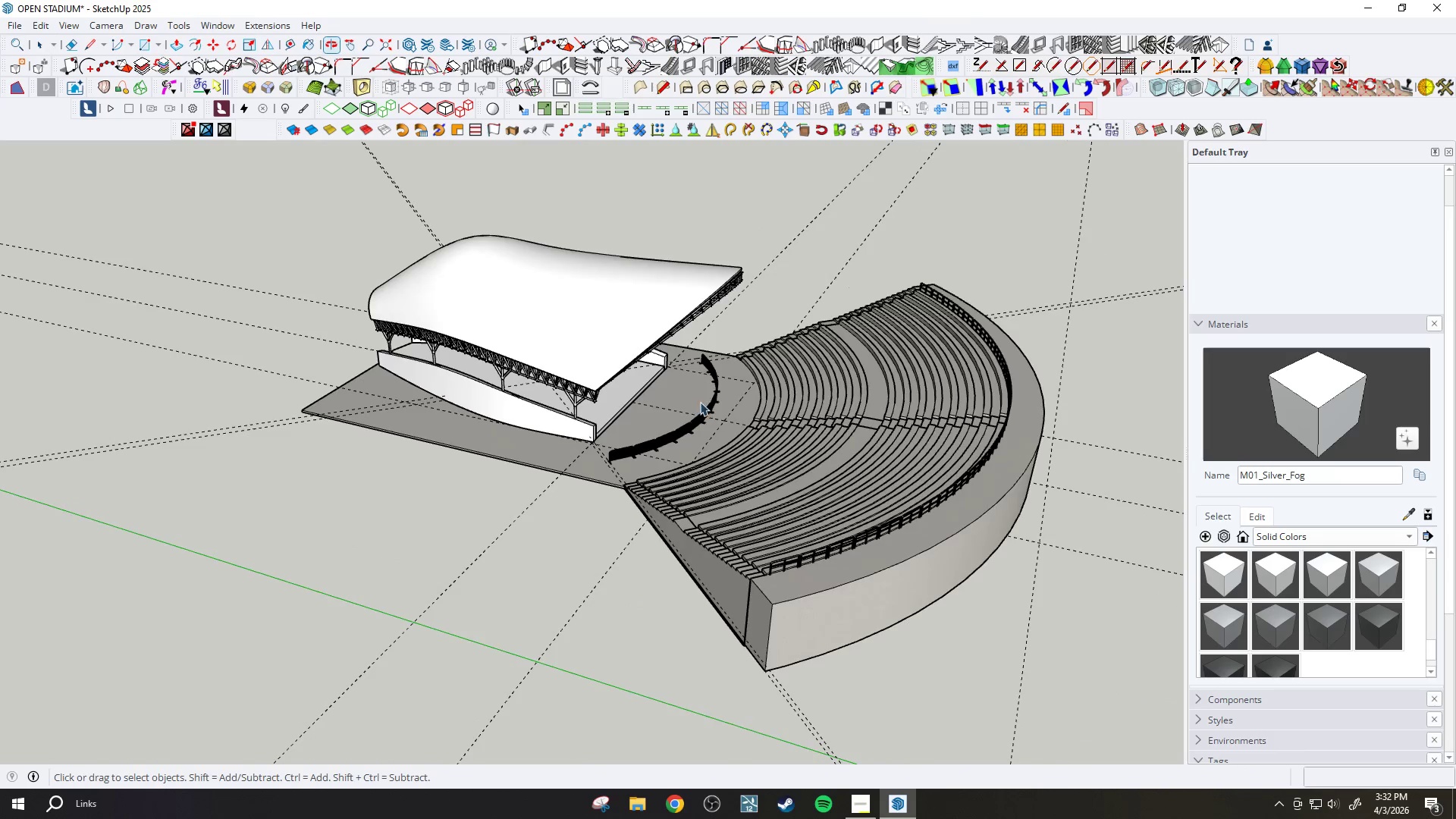 
key(Escape)
 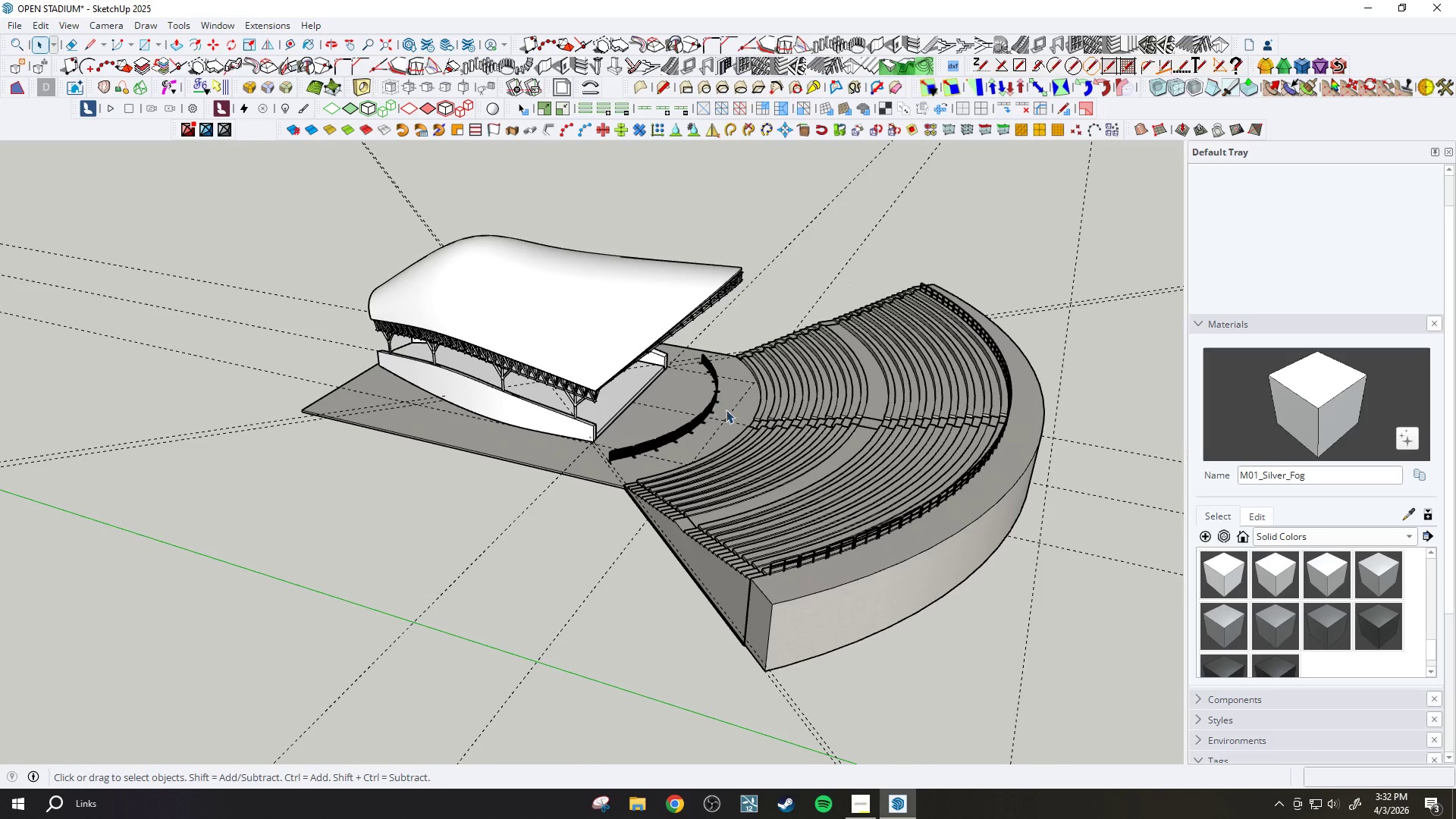 
key(Escape)
 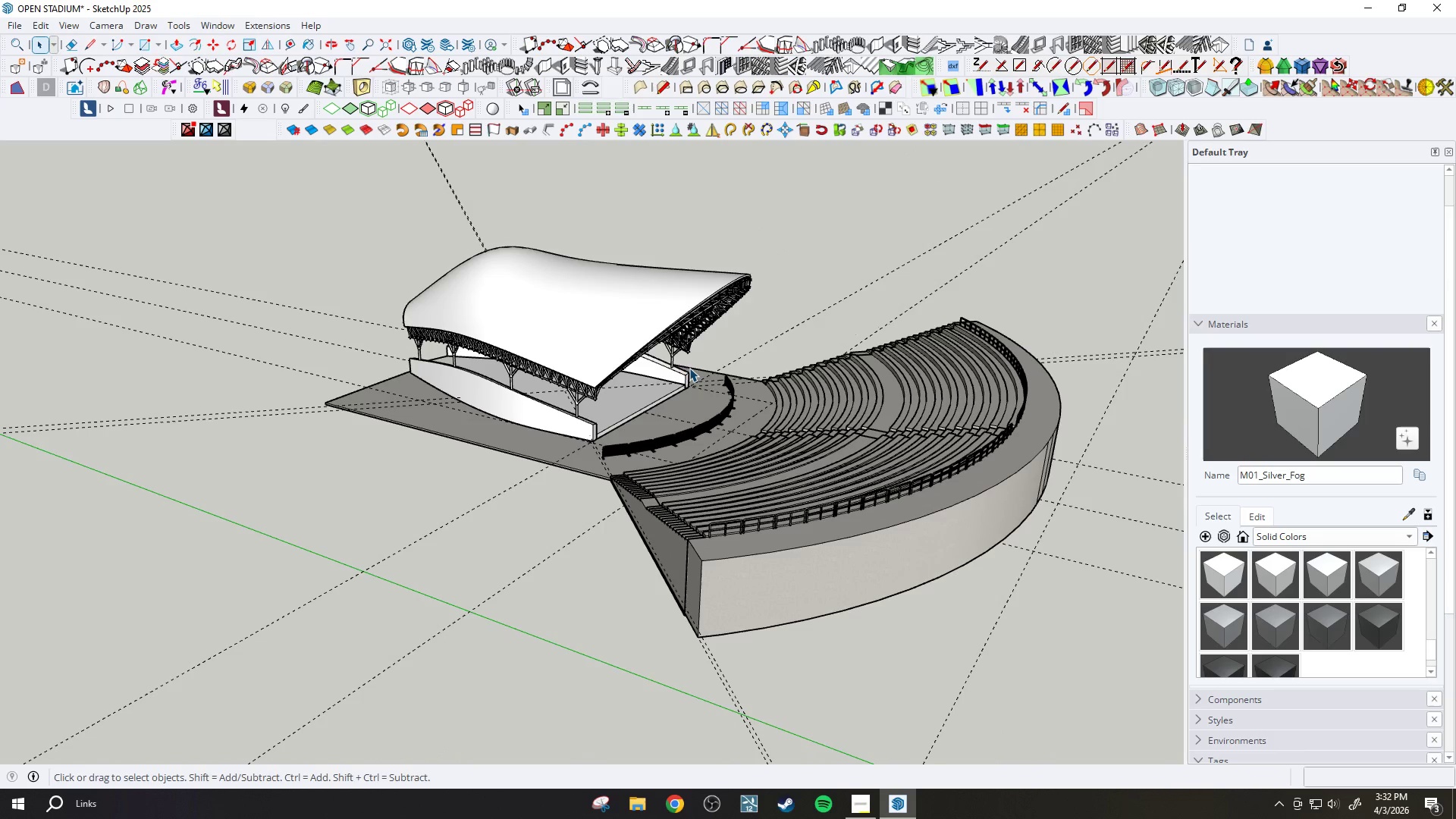 
key(Control+S)
 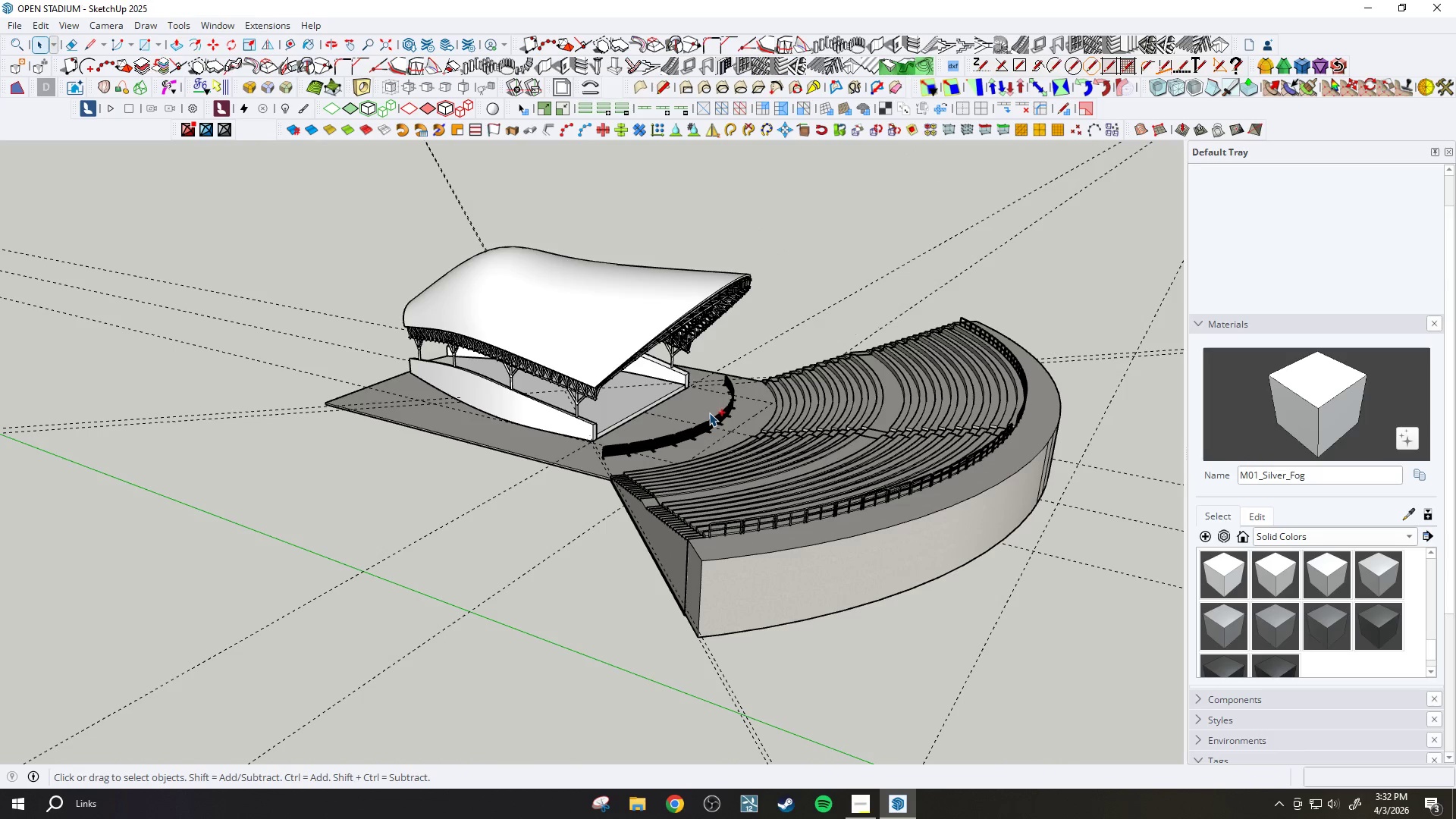 
scroll: coordinate [897, 404], scroll_direction: down, amount: 14.0
 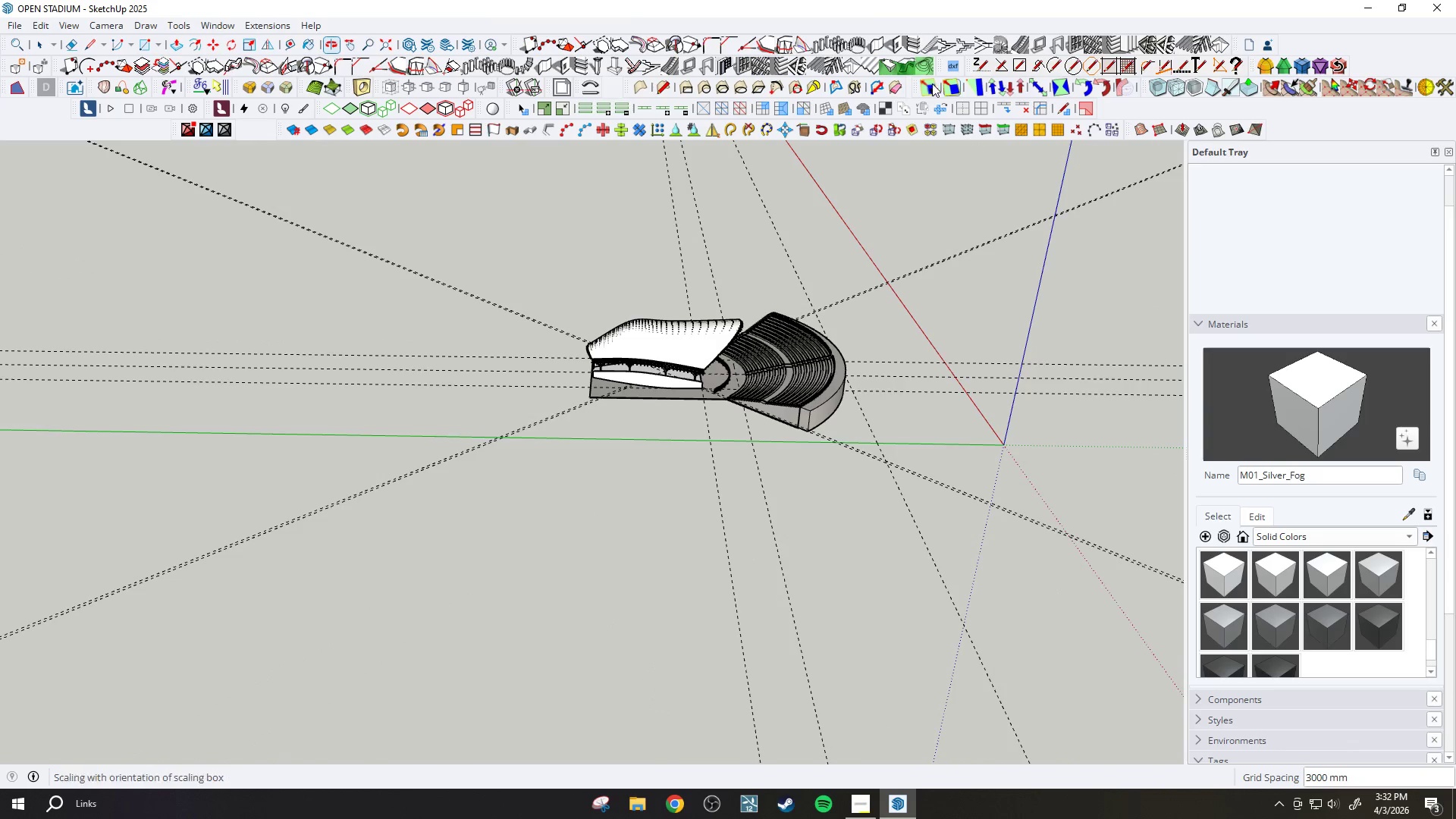 
mouse_move([868, 93])
 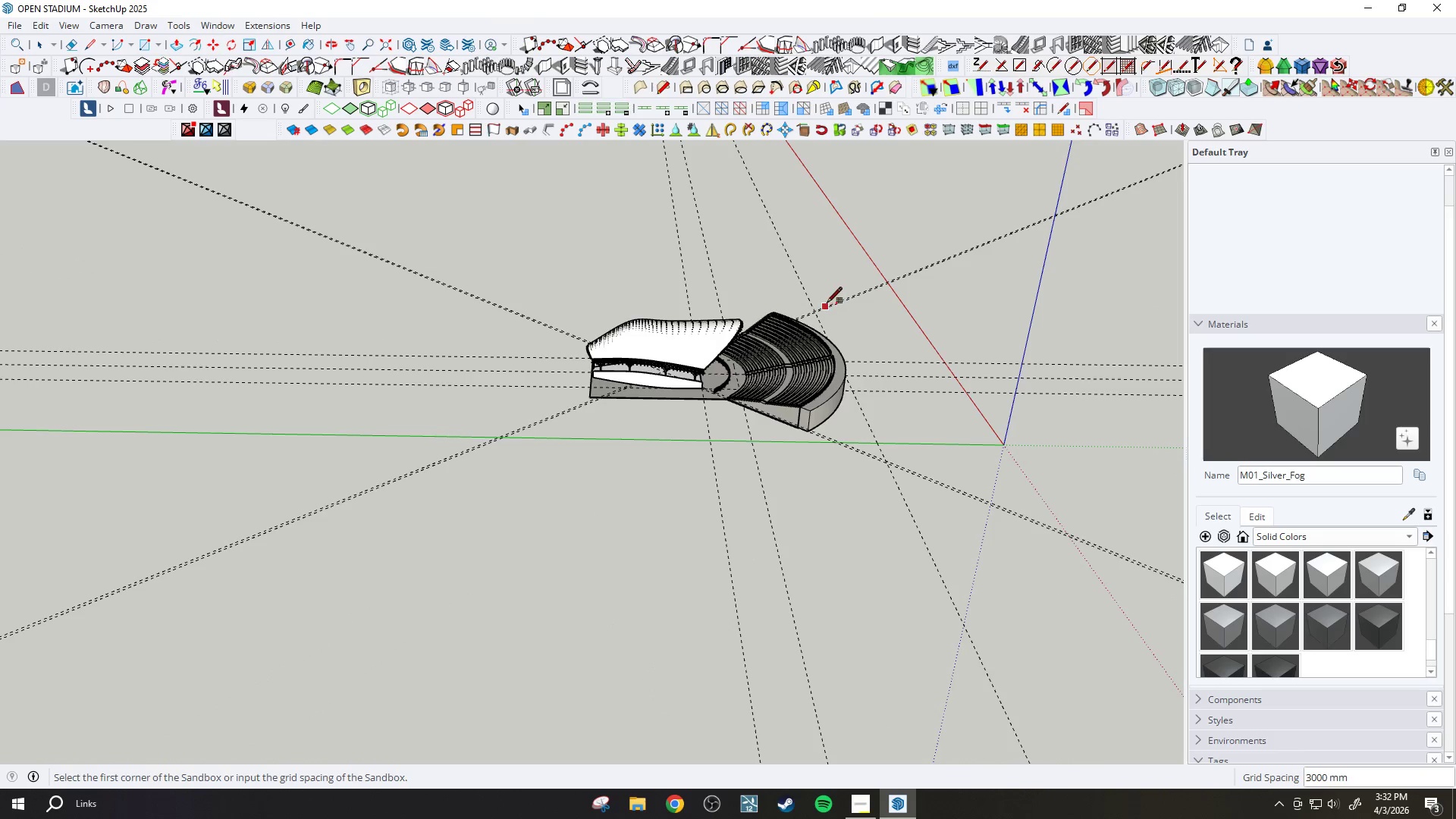 
scroll: coordinate [682, 516], scroll_direction: down, amount: 8.0
 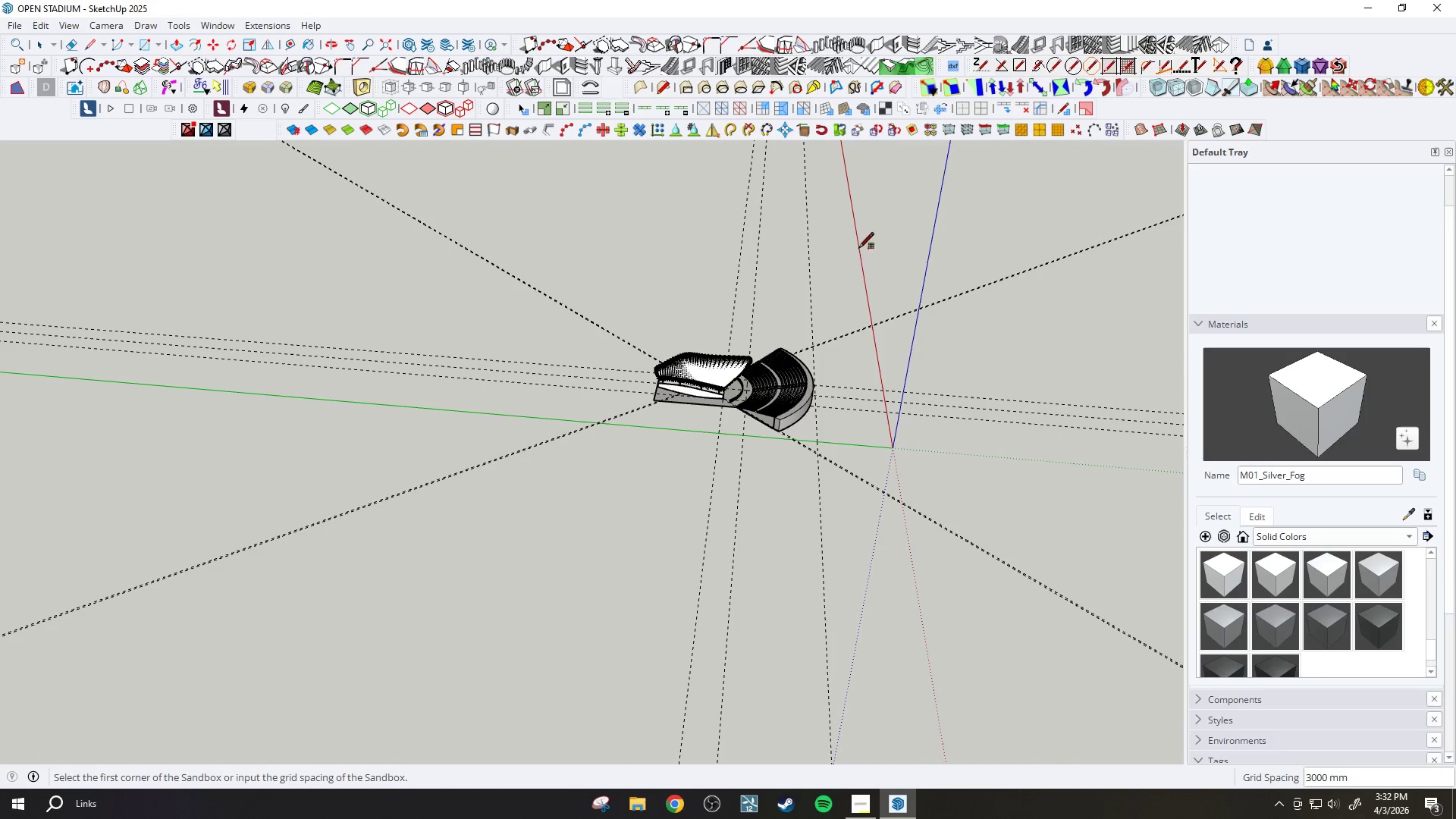 
scroll: coordinate [846, 314], scroll_direction: up, amount: 4.0
 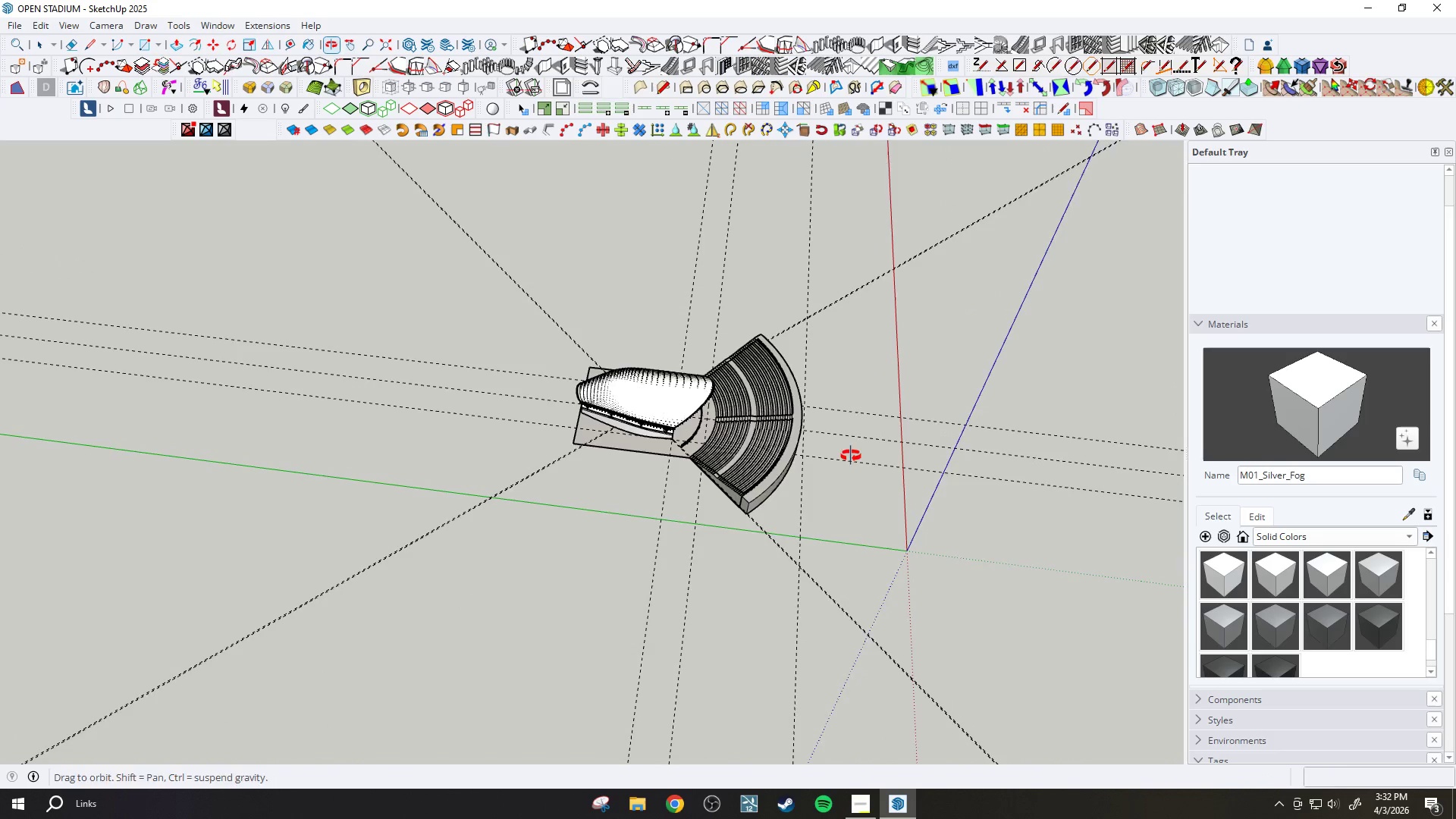 
scroll: coordinate [833, 466], scroll_direction: down, amount: 4.0
 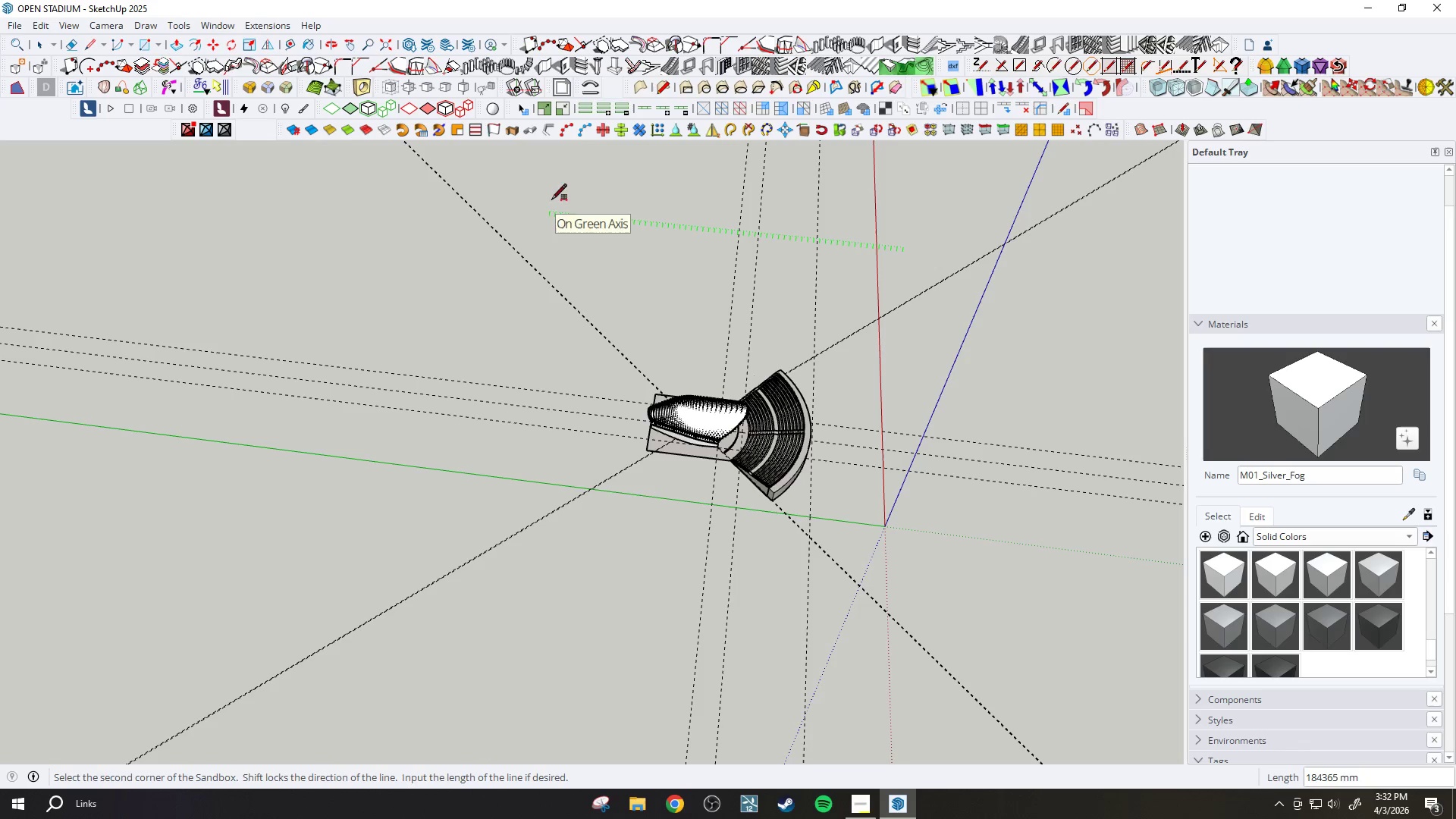 
left_click([569, 212])
 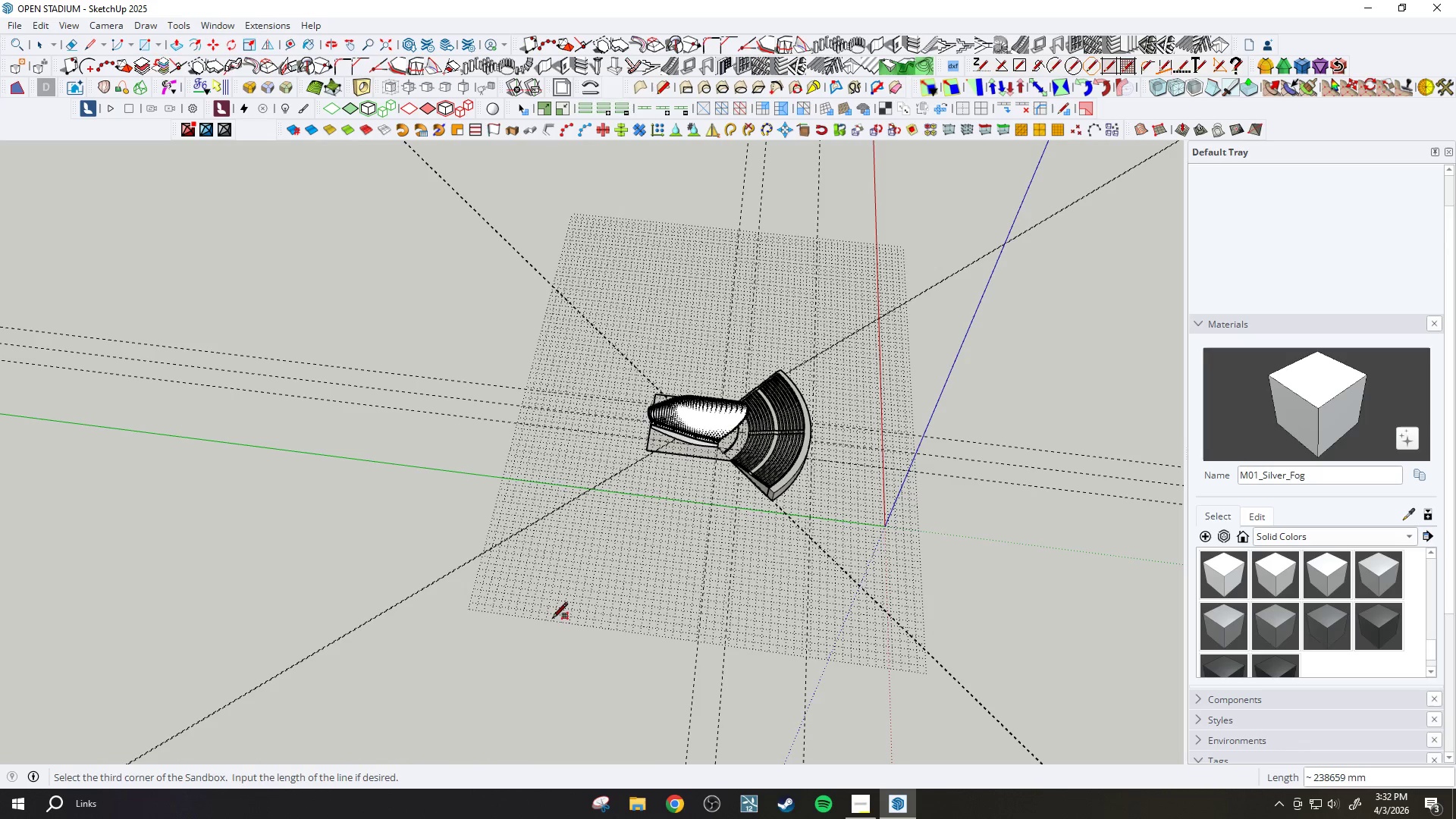 
key(Escape)
 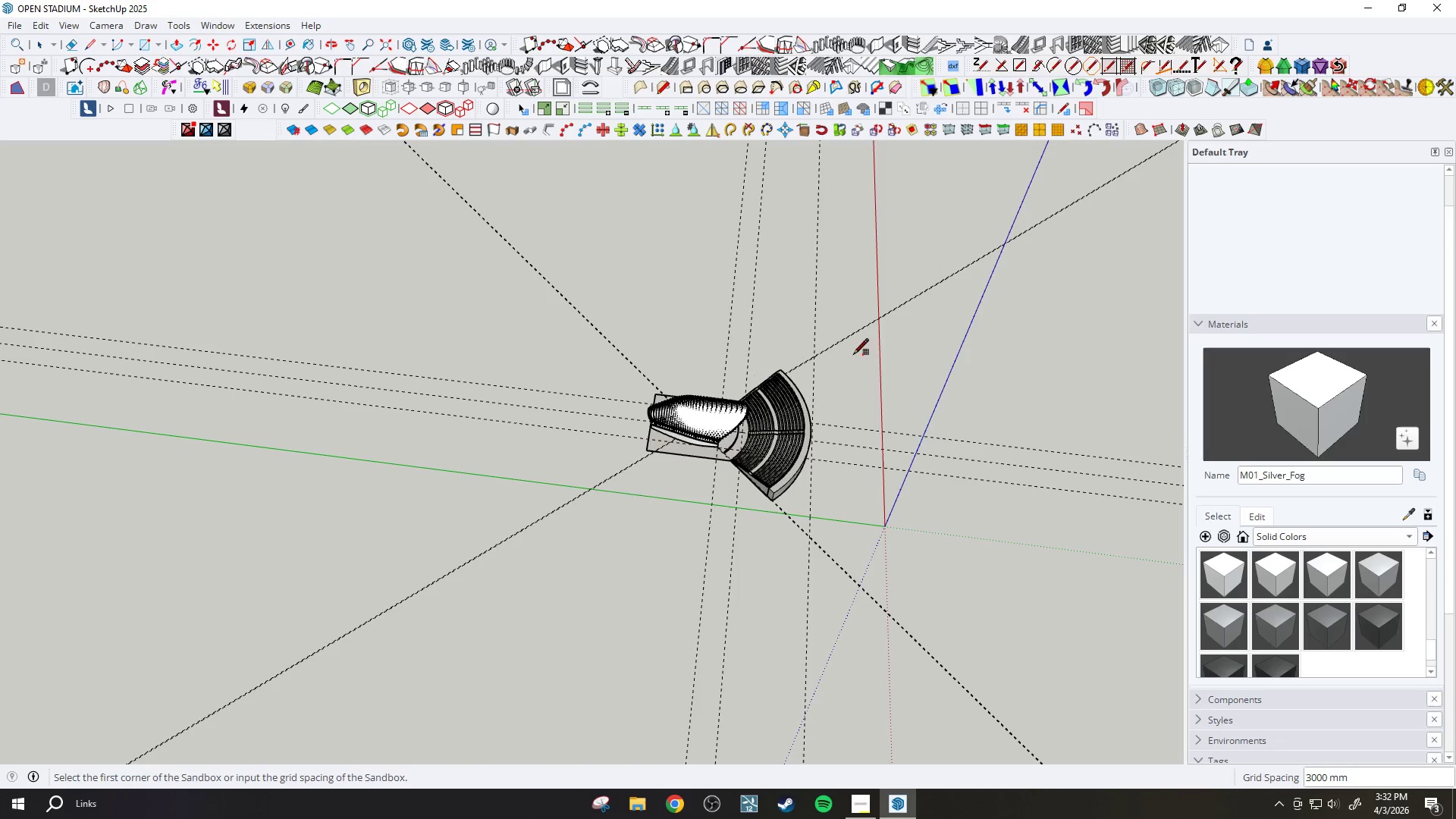 
left_click([831, 372])
 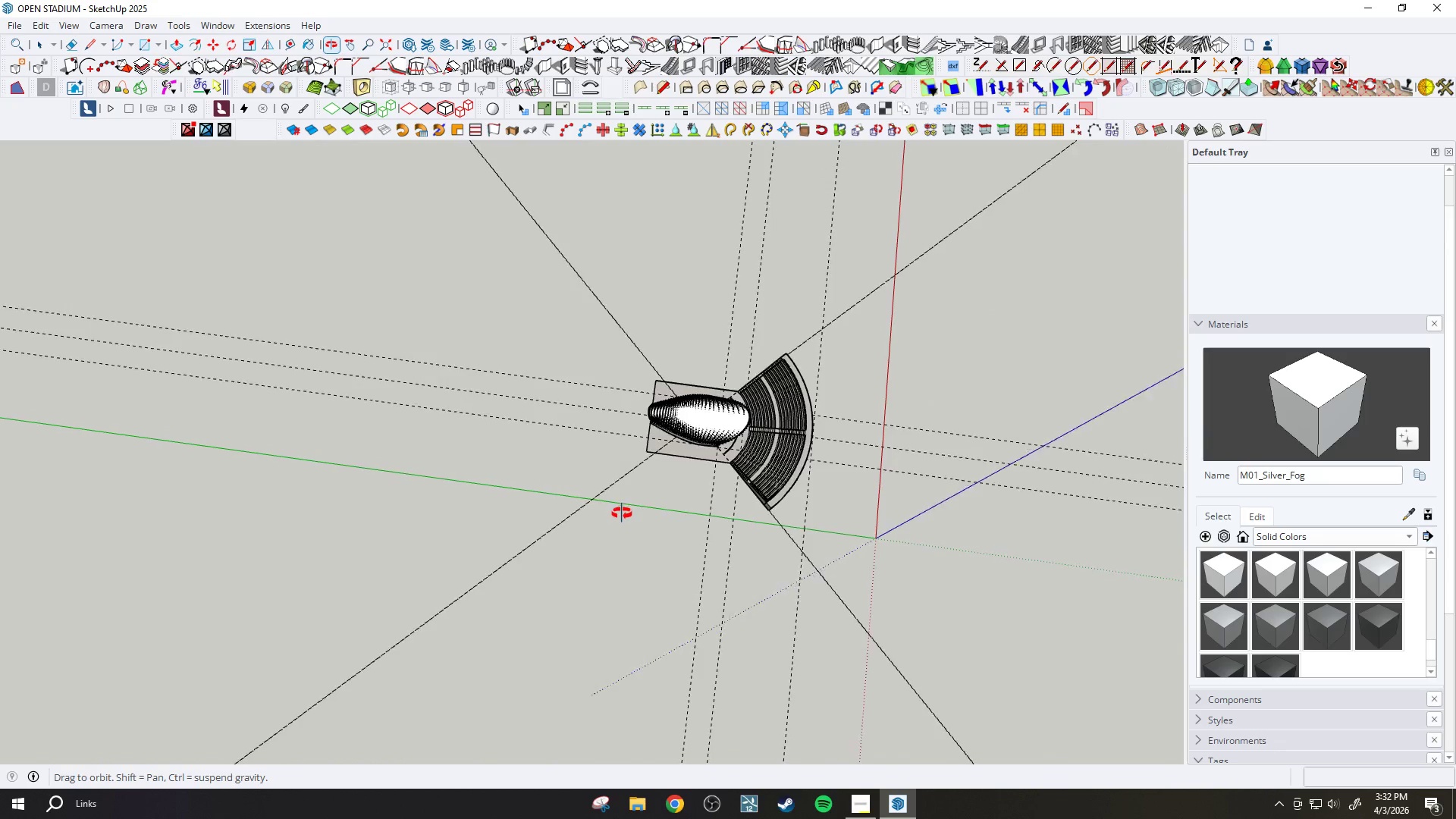 
scroll: coordinate [421, 482], scroll_direction: down, amount: 3.0
 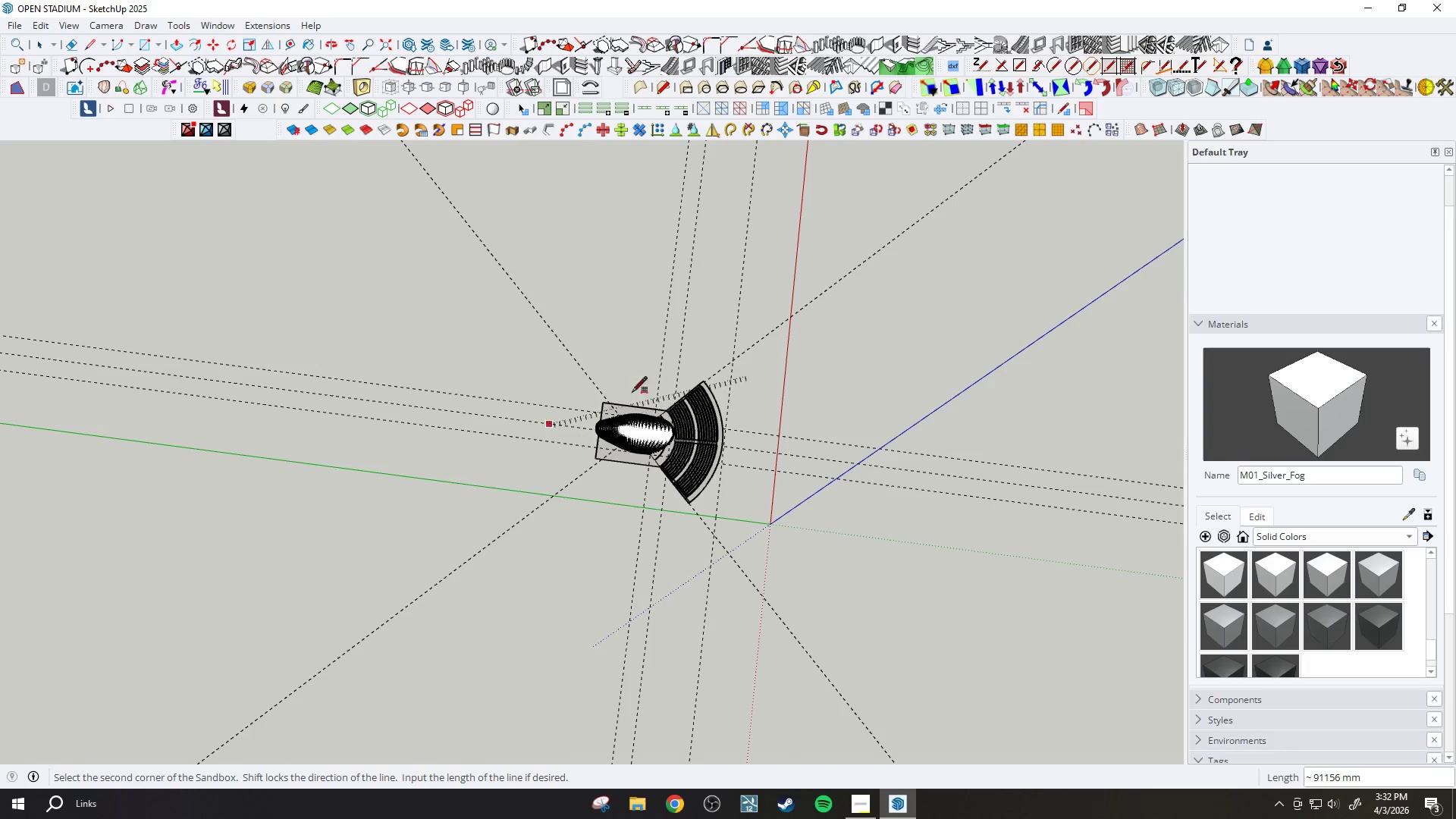 
key(Escape)
 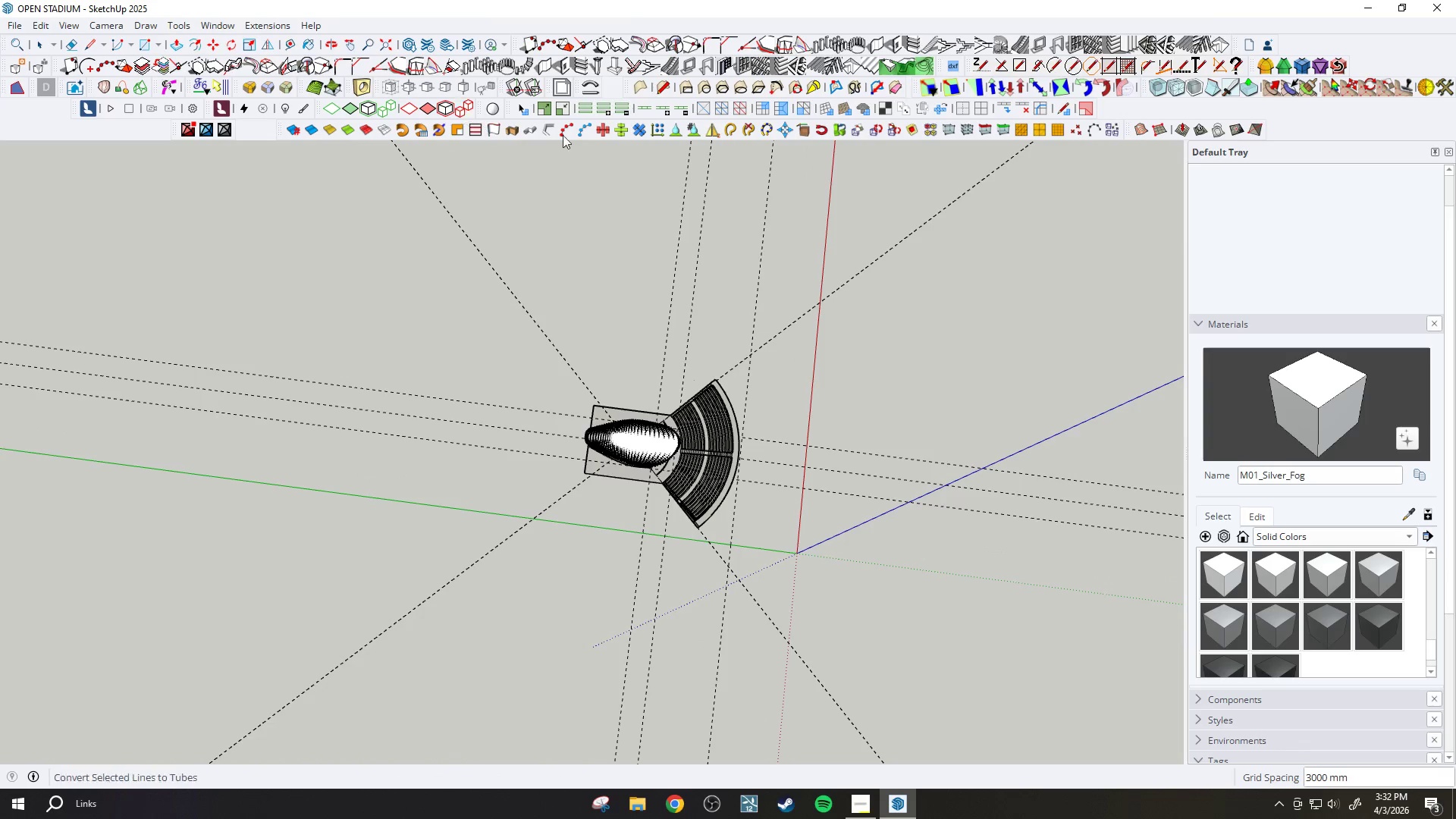 
scroll: coordinate [648, 388], scroll_direction: up, amount: 2.0
 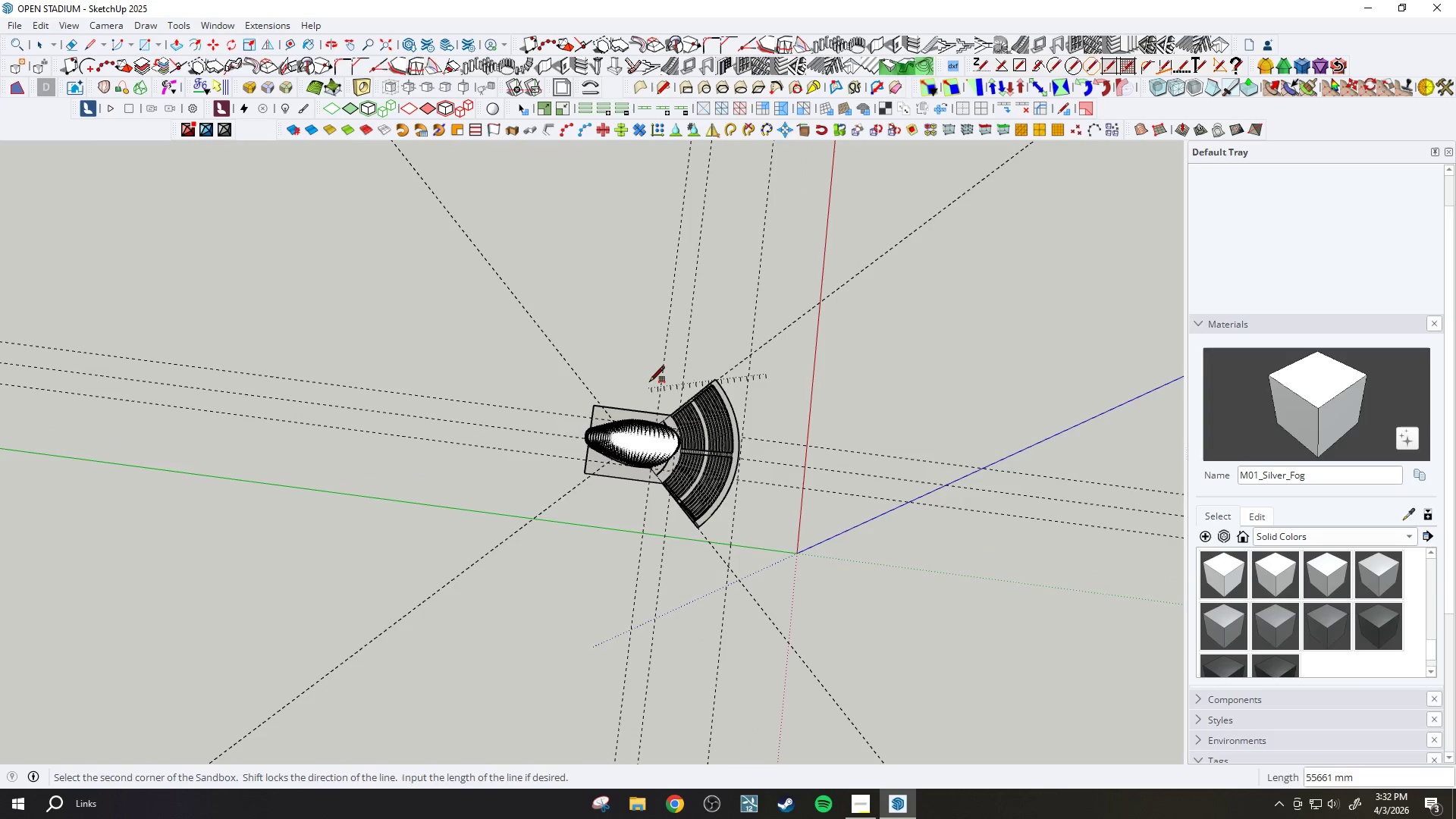 
right_click([1232, 111])
 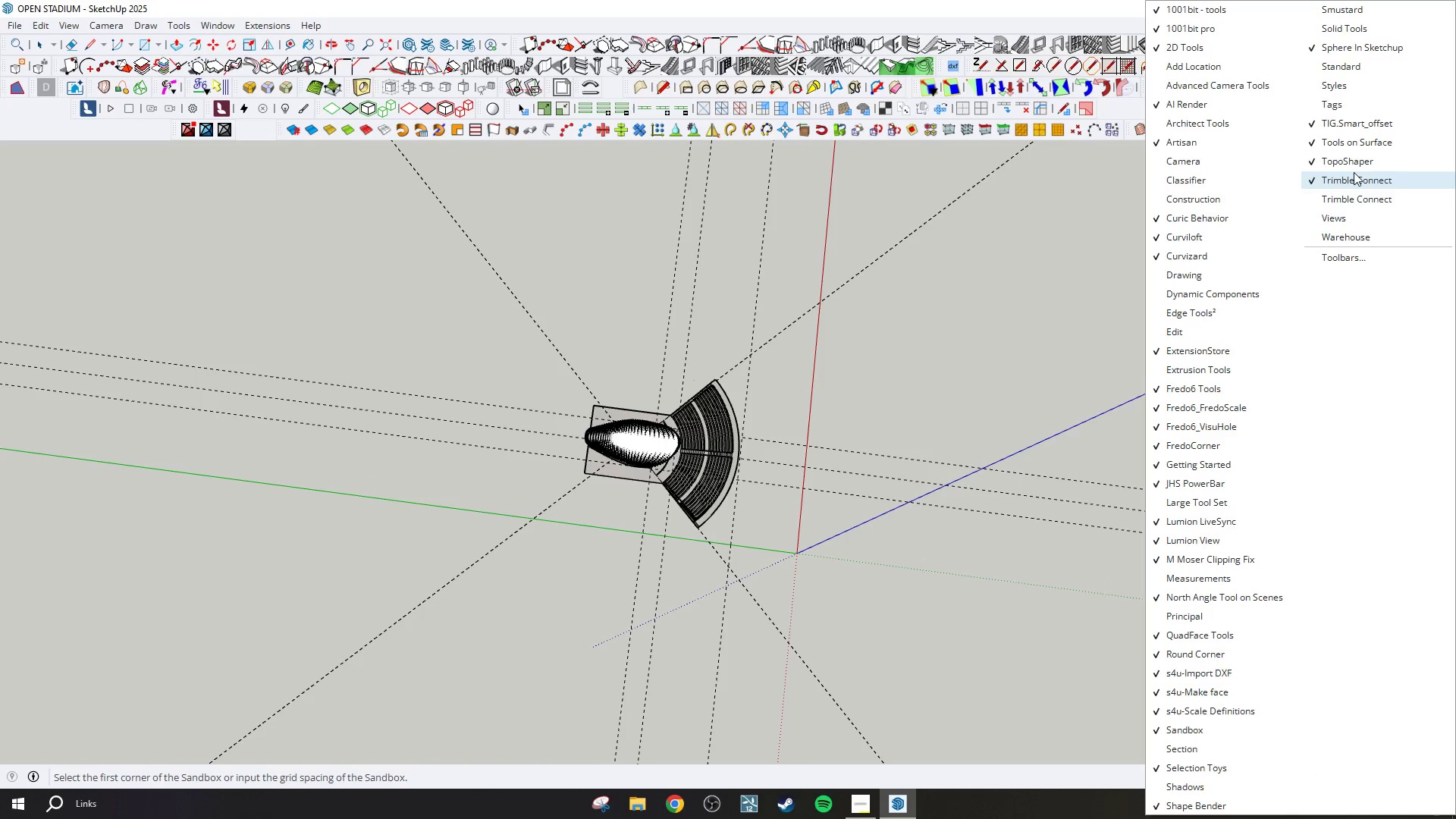 
left_click([1345, 215])
 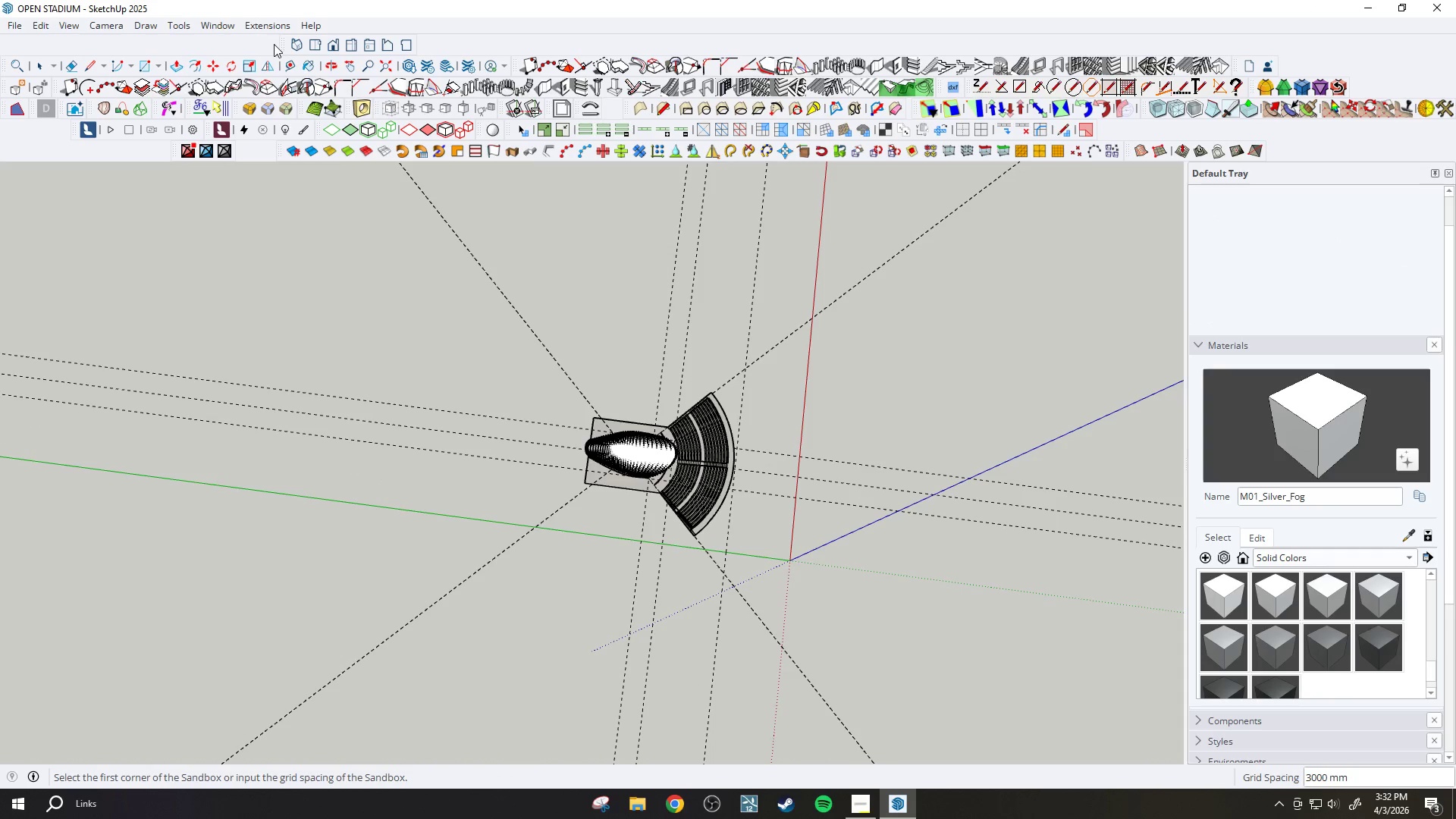 
left_click_drag(start_coordinate=[283, 45], to_coordinate=[47, 127])
 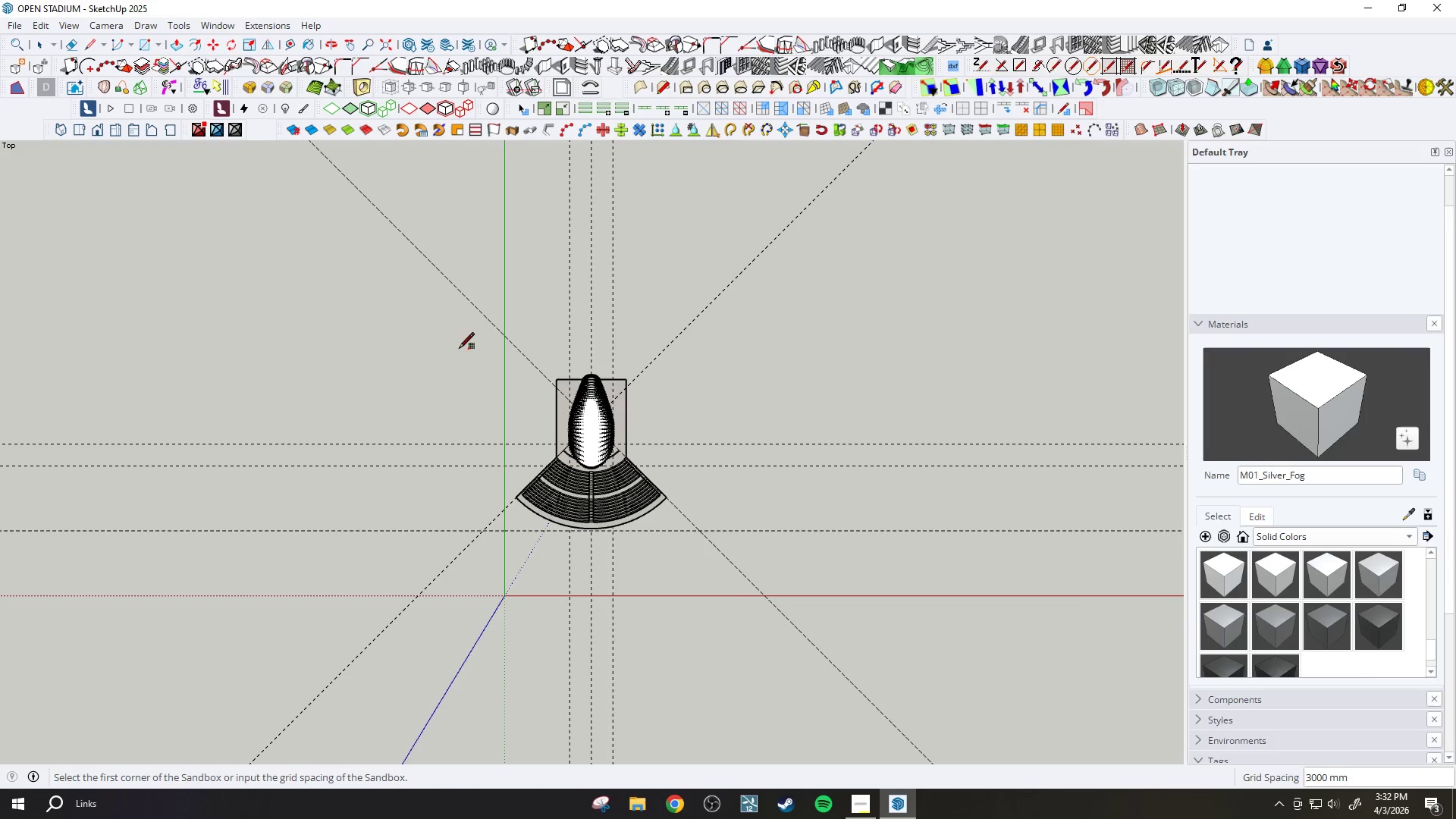 
left_click([469, 369])
 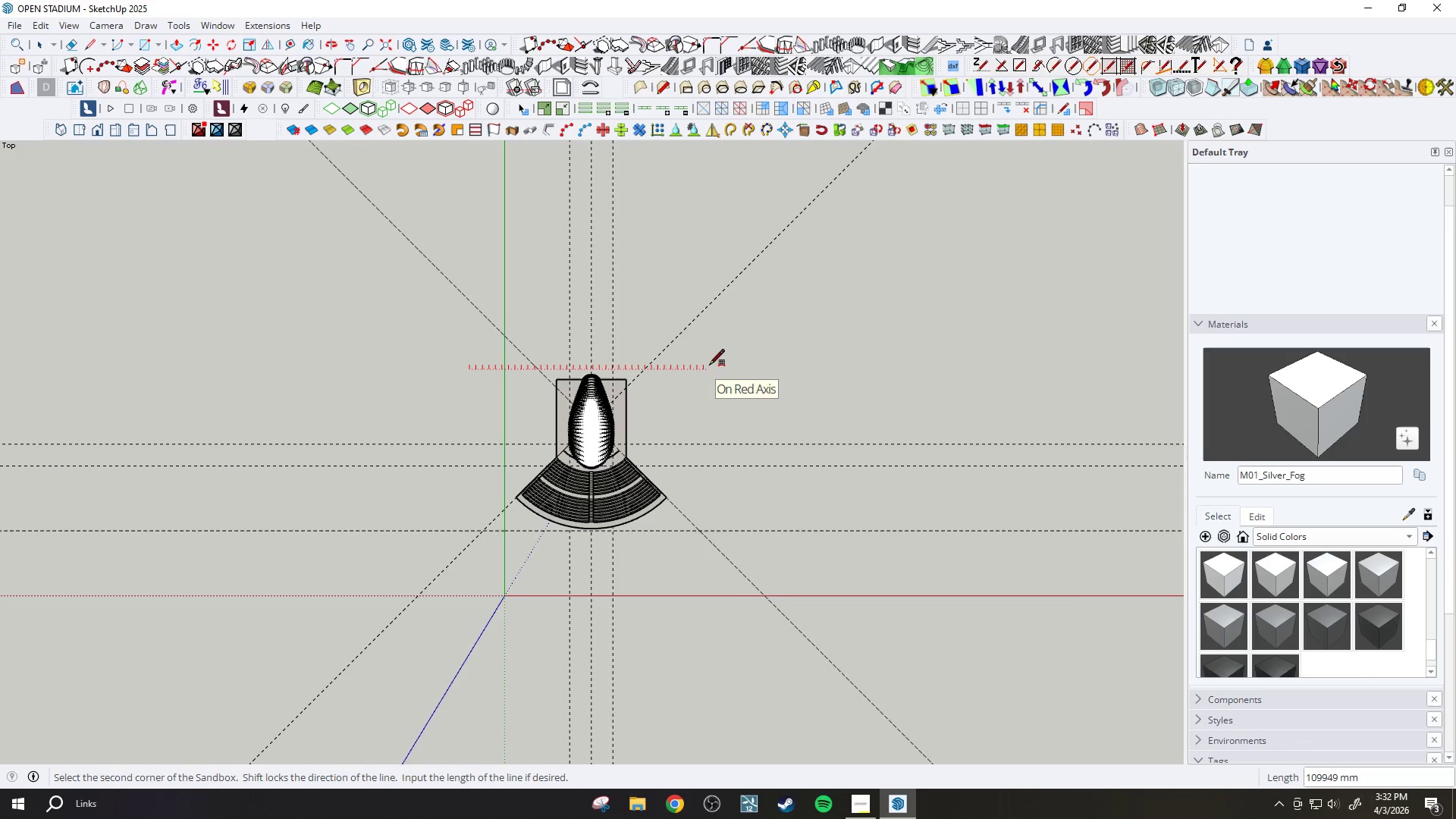 
left_click([708, 372])
 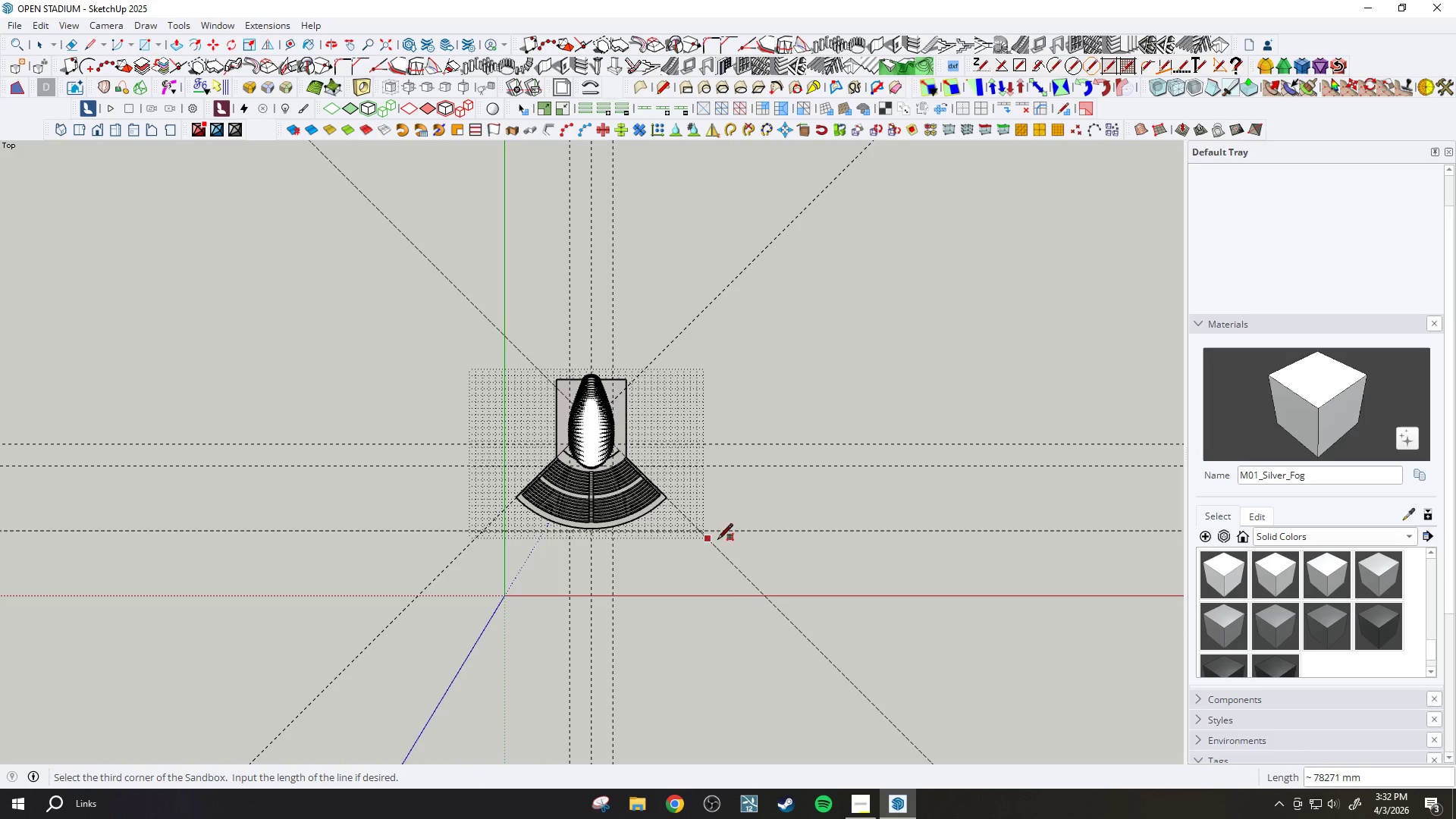 
mouse_move([724, 577])
 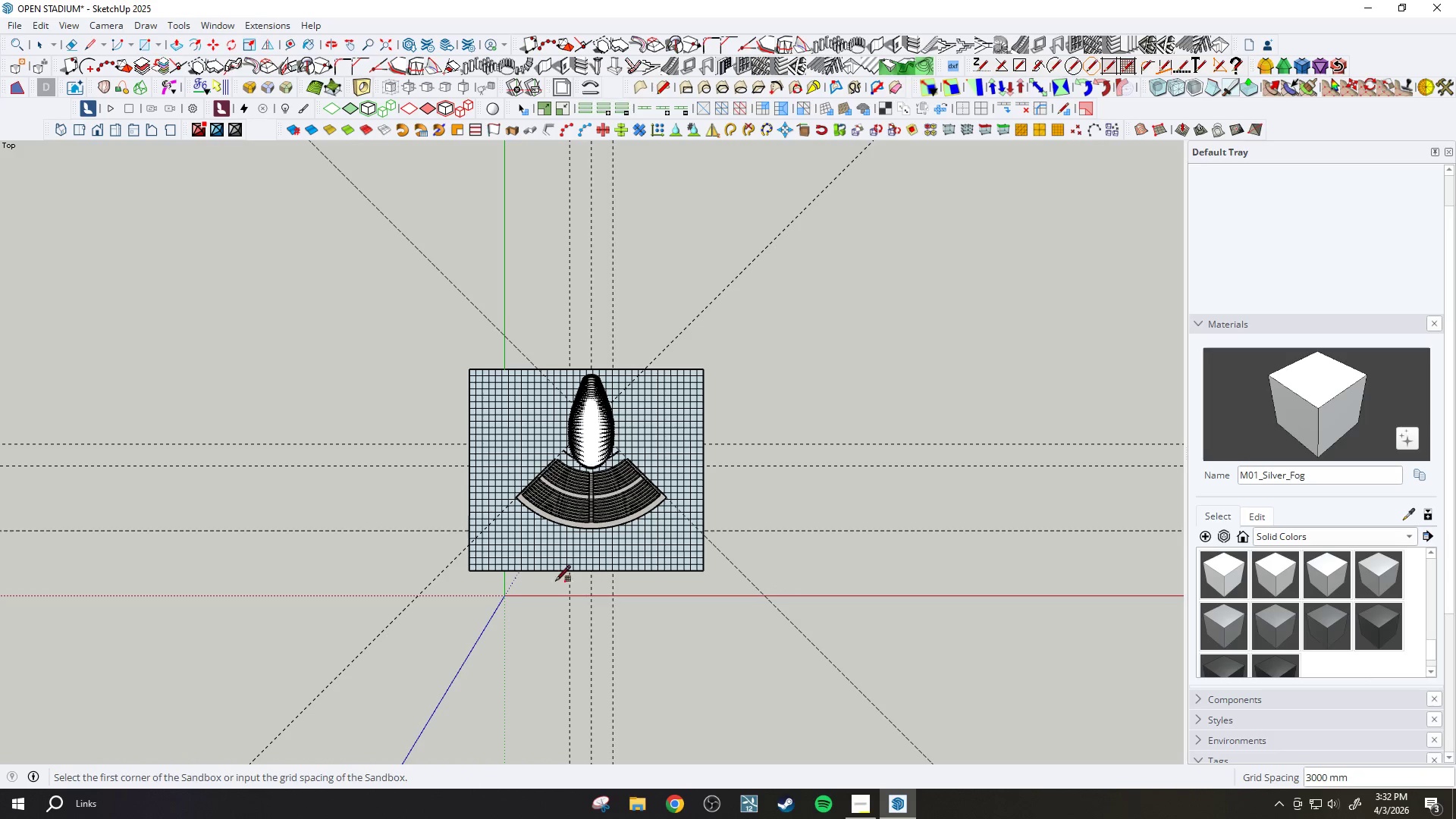 
scroll: coordinate [465, 462], scroll_direction: up, amount: 18.0
 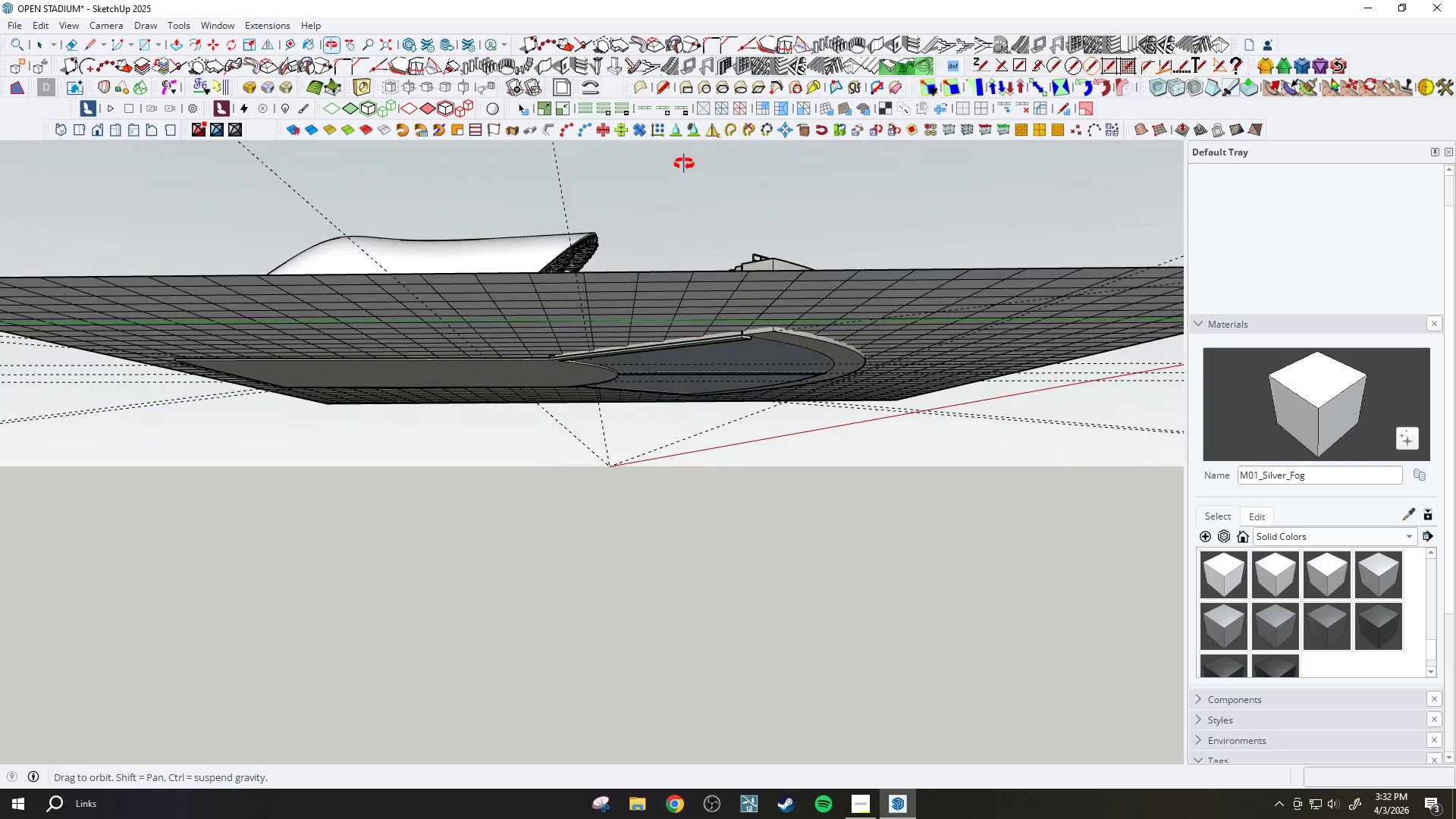 
key(Control+Z)
 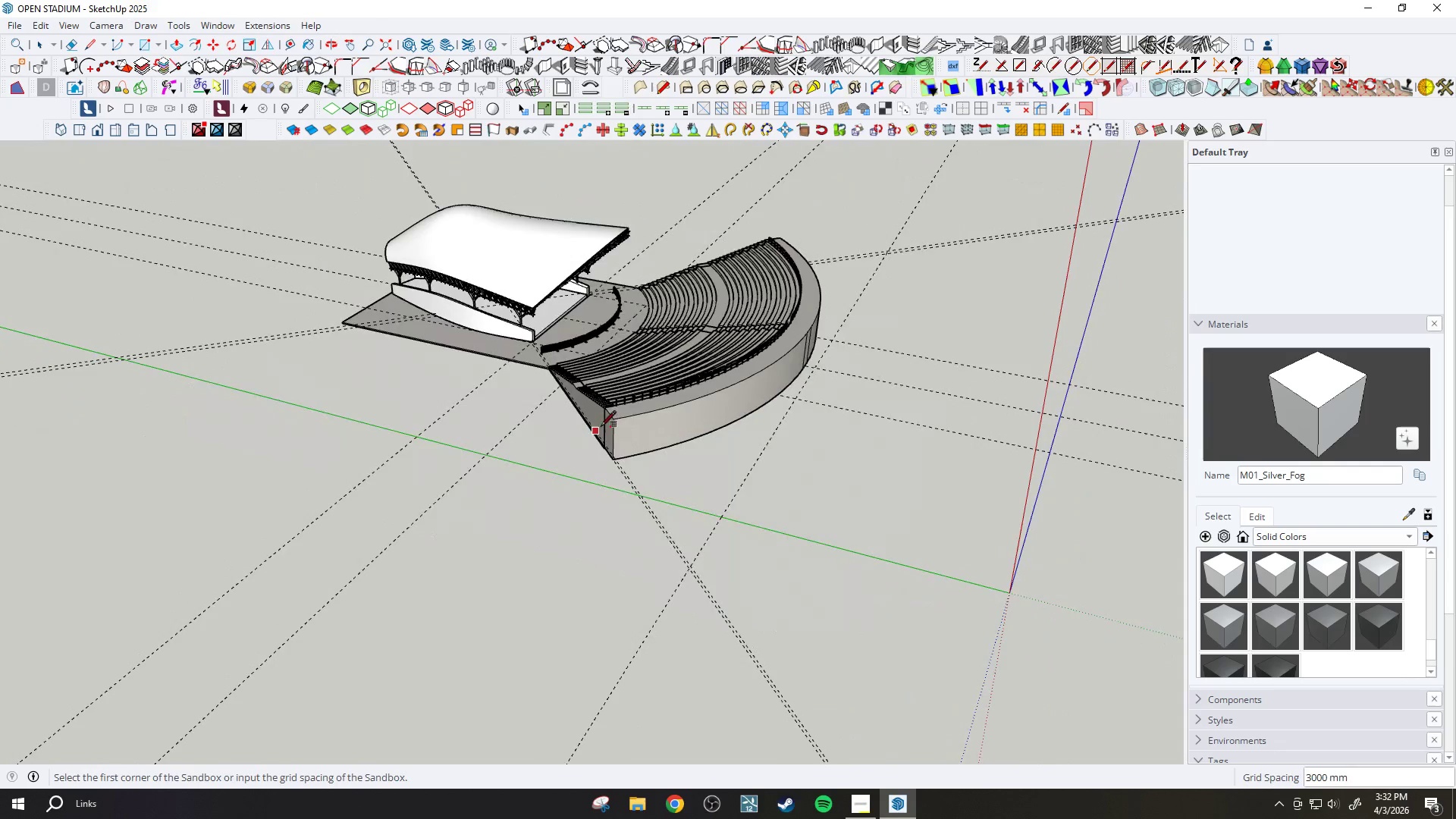 
scroll: coordinate [551, 492], scroll_direction: down, amount: 11.0
 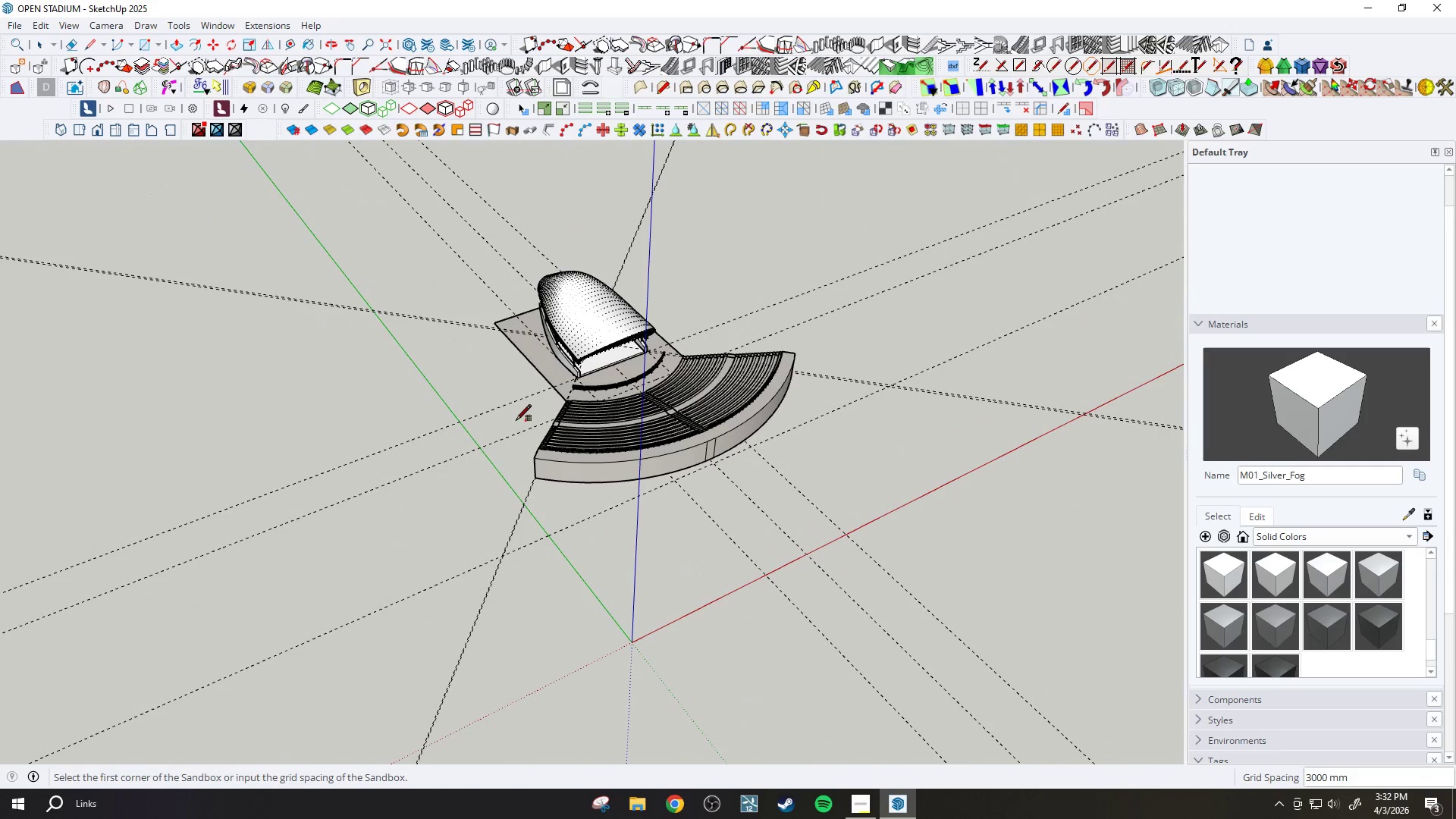 
type(1000)
 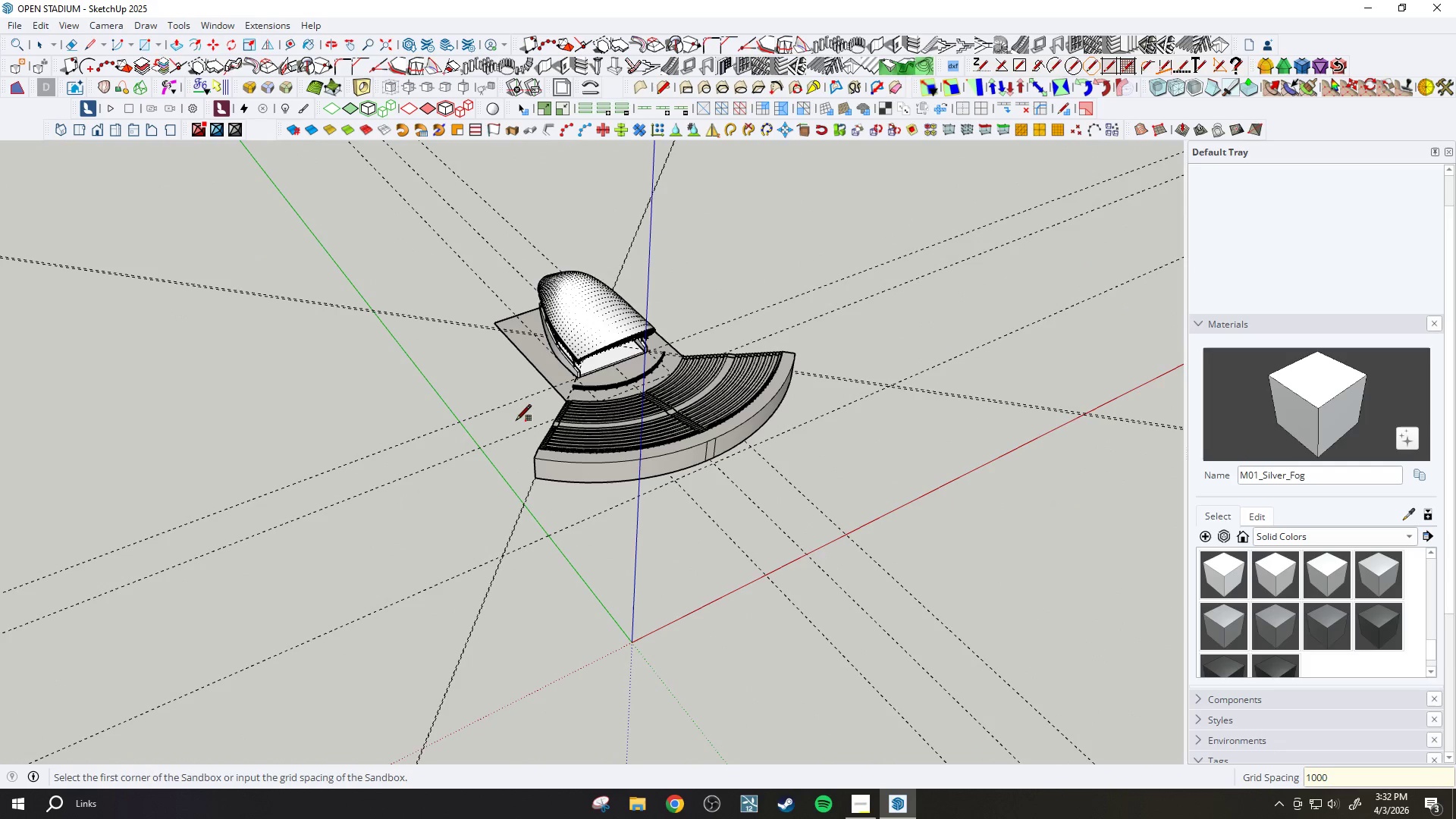 
key(Enter)
 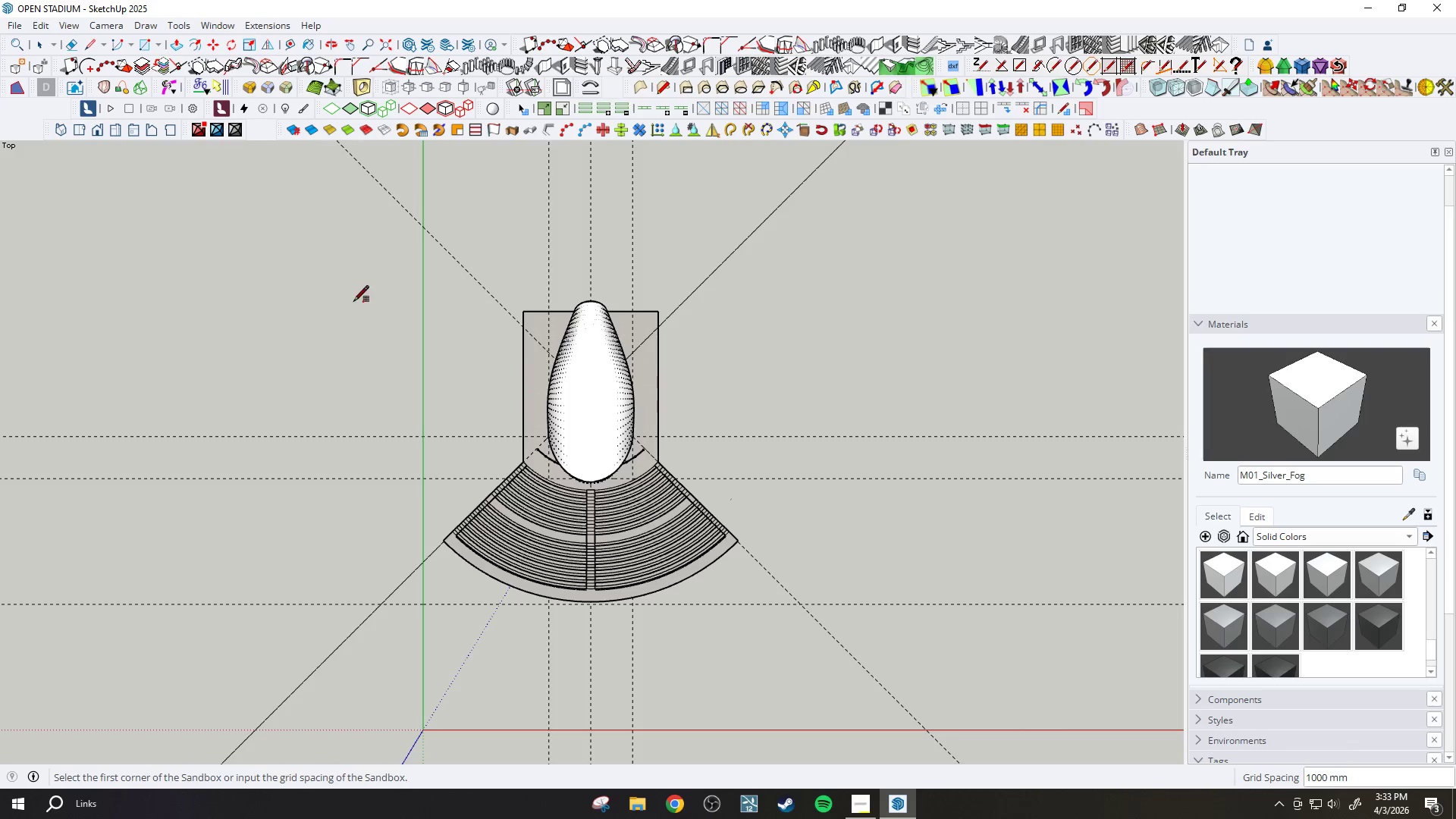 
wait(12.33)
 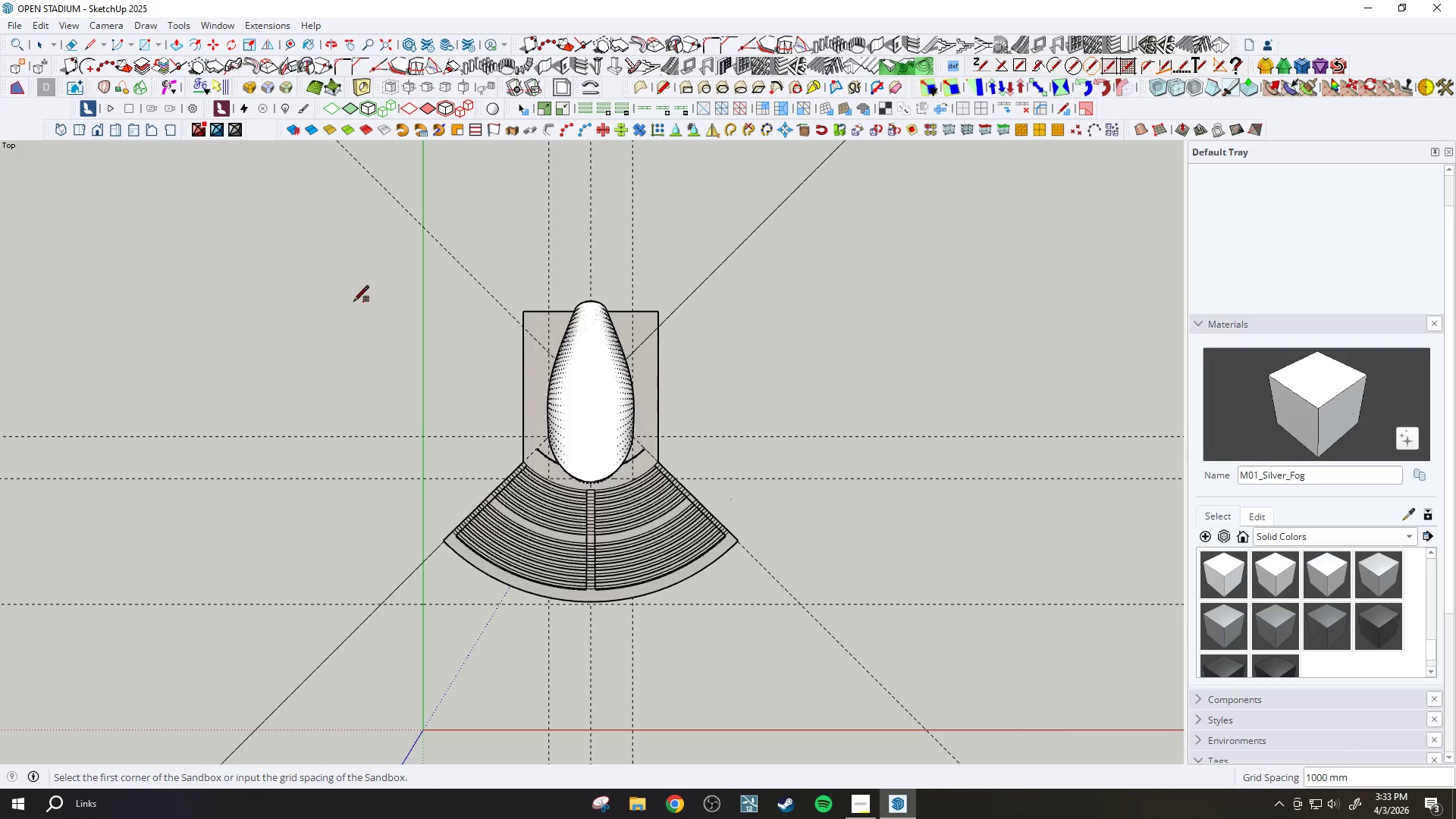 
left_click([356, 432])
 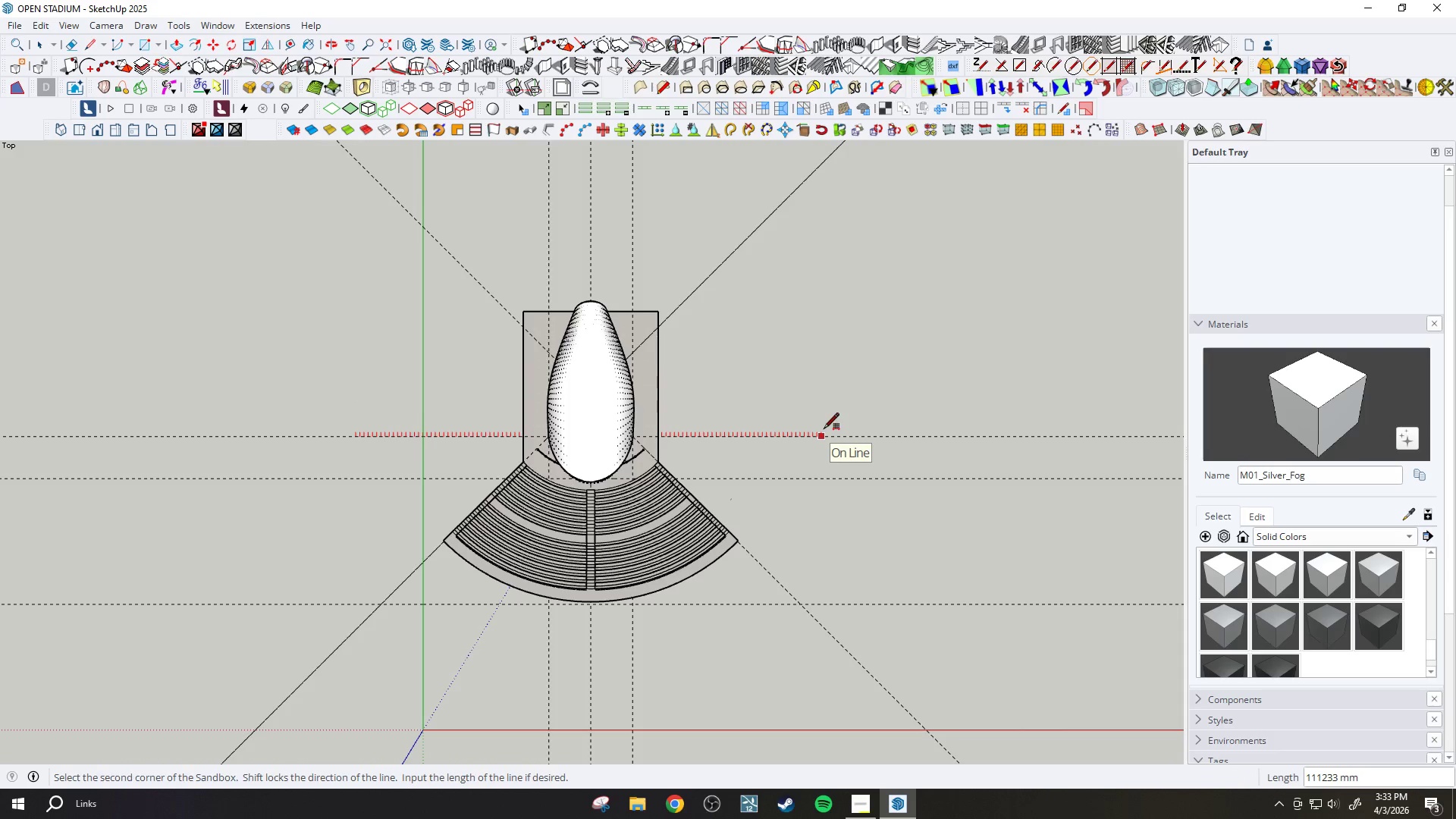 
left_click([828, 435])
 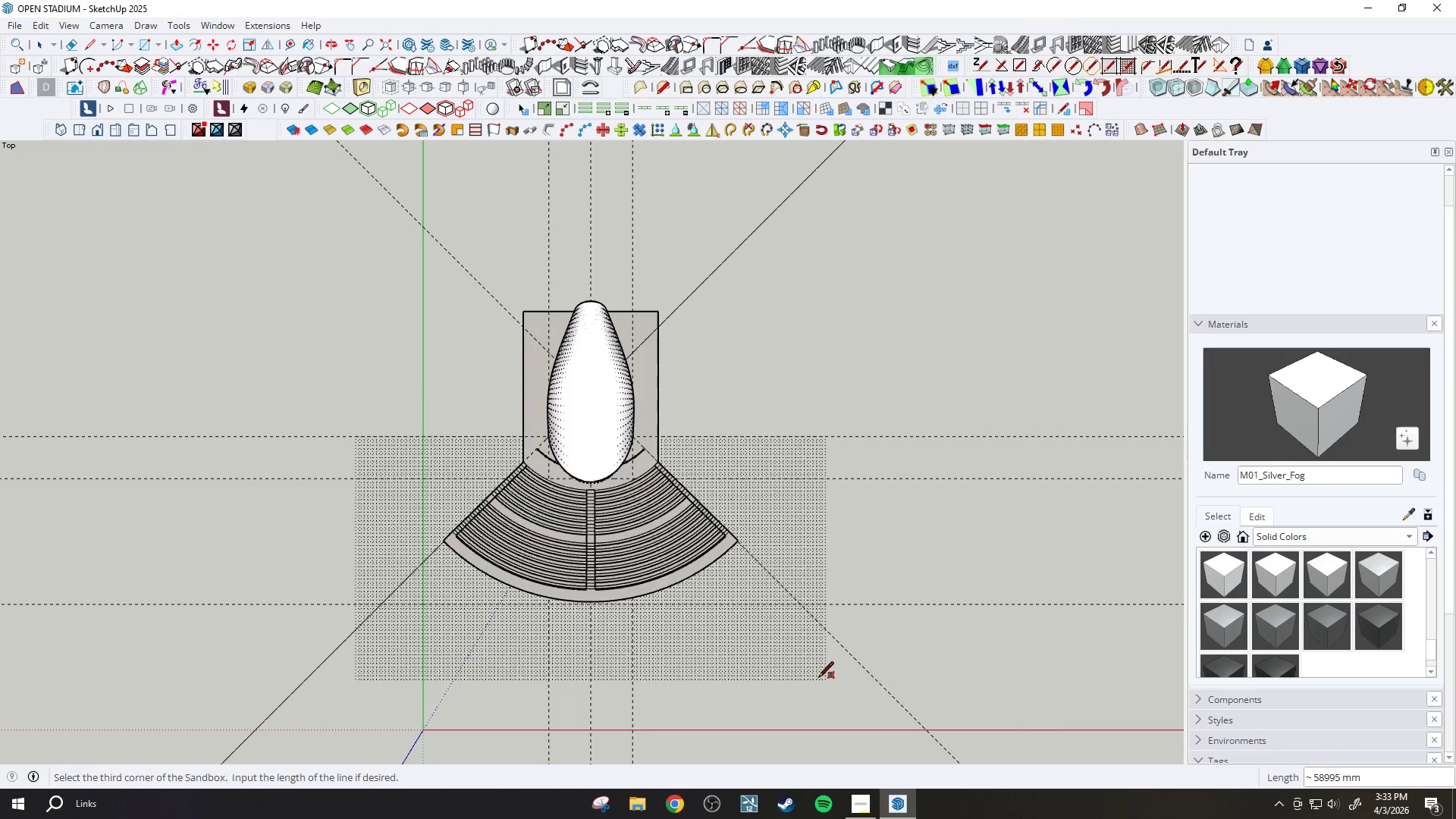 
left_click([817, 683])
 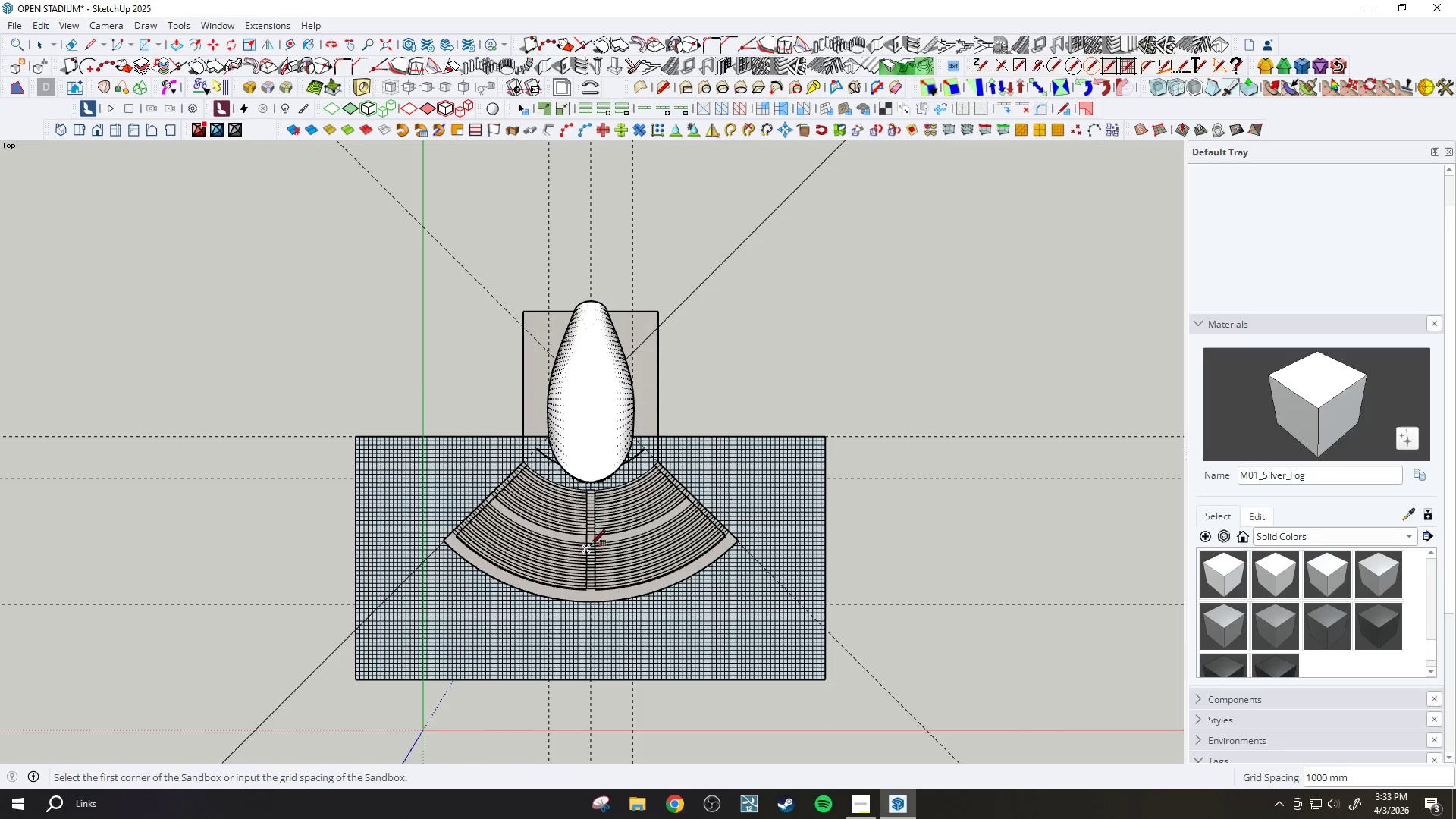 
scroll: coordinate [455, 588], scroll_direction: up, amount: 5.0
 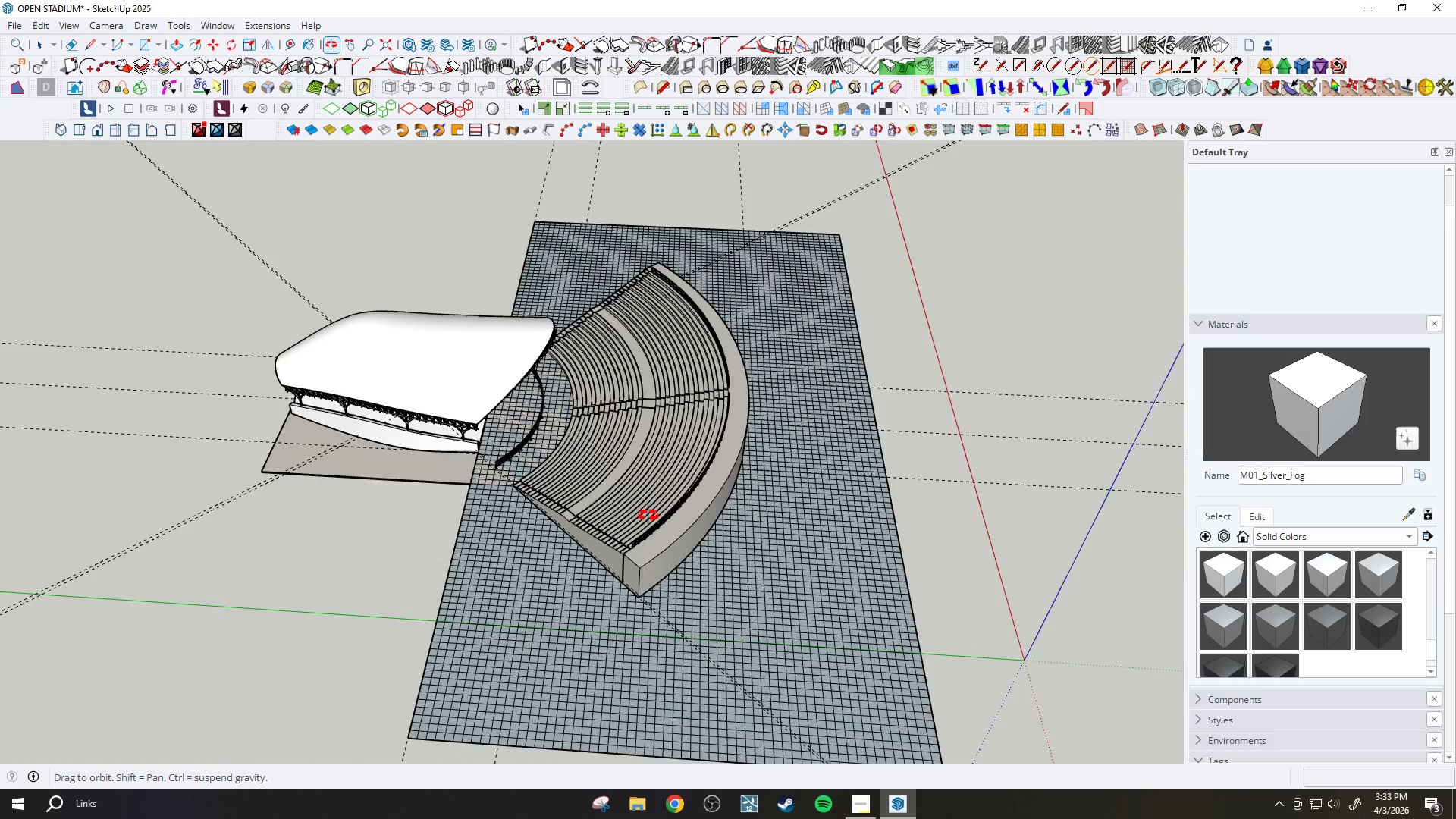 
key(Space)
 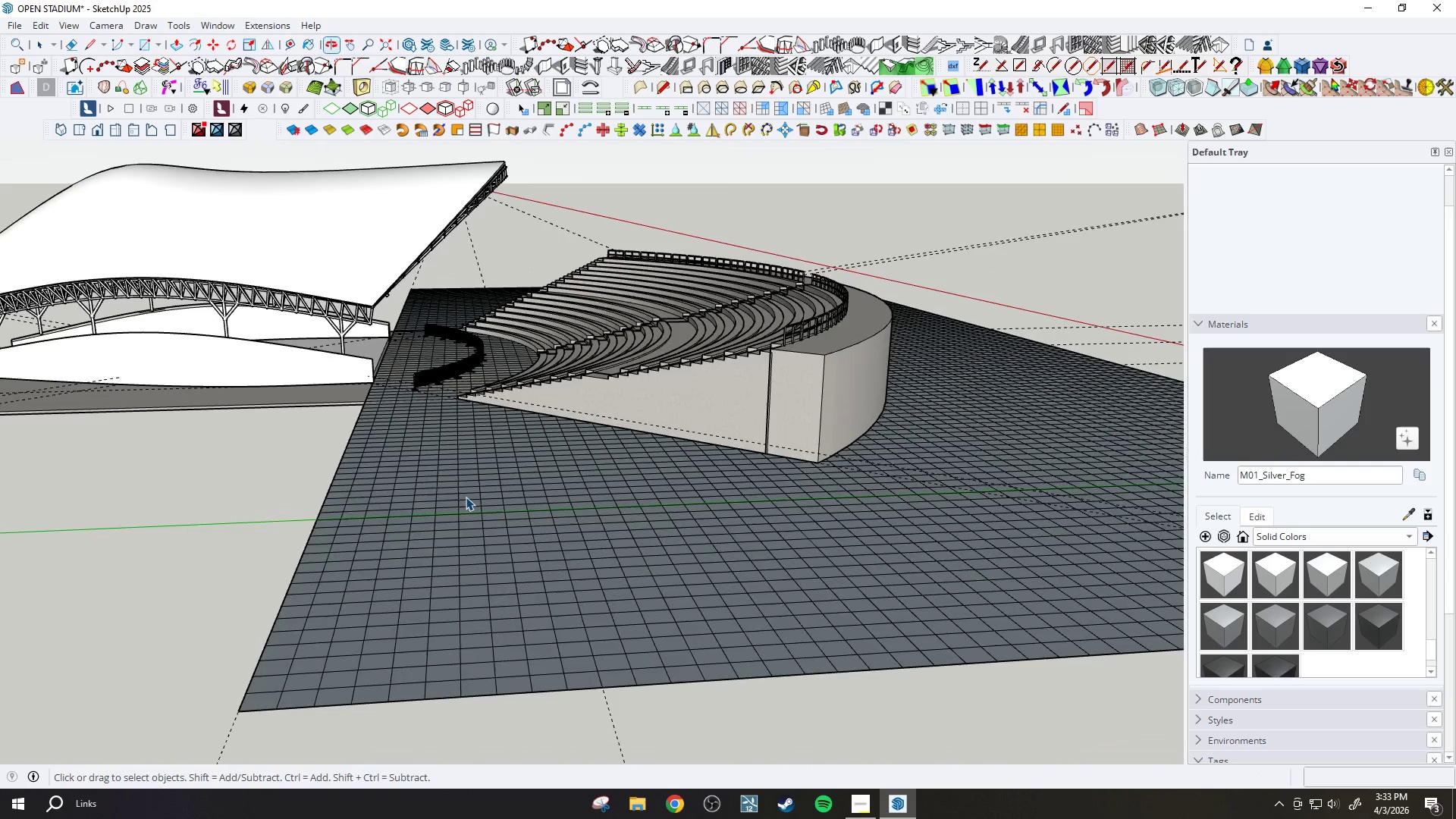 
scroll: coordinate [583, 526], scroll_direction: up, amount: 7.0
 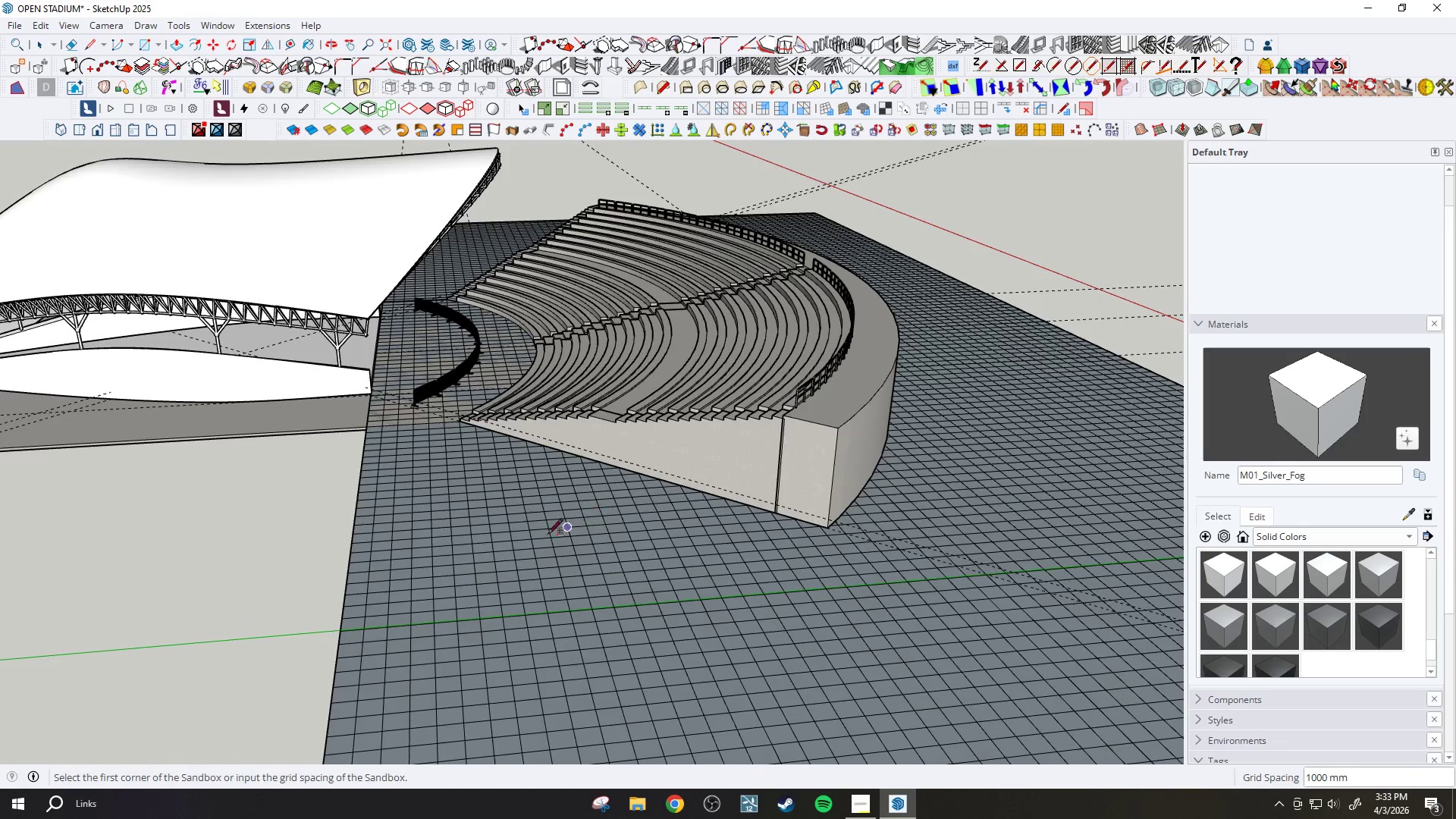 
left_click_drag(start_coordinate=[440, 414], to_coordinate=[449, 414])
 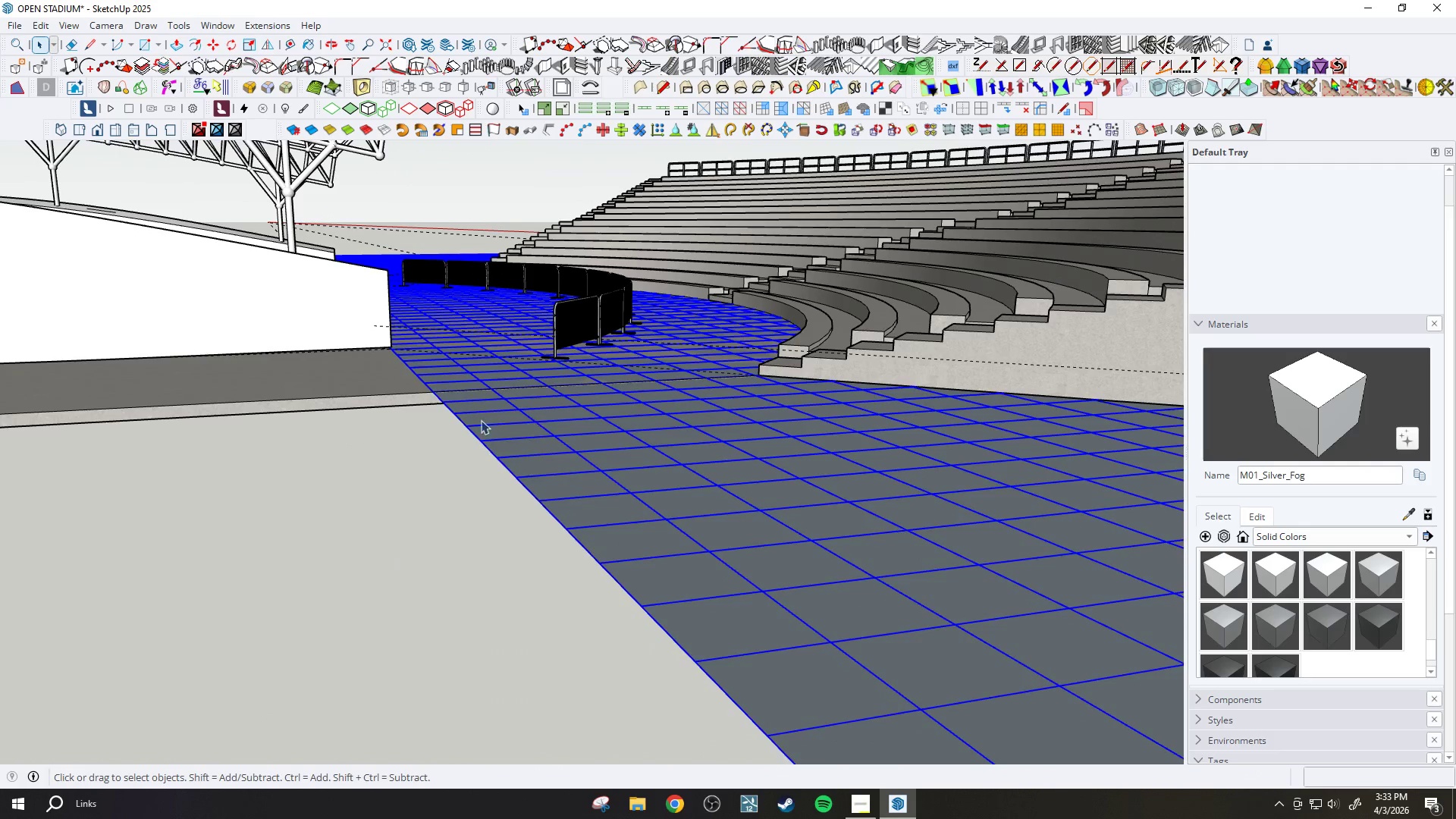 
scroll: coordinate [367, 425], scroll_direction: up, amount: 13.0
 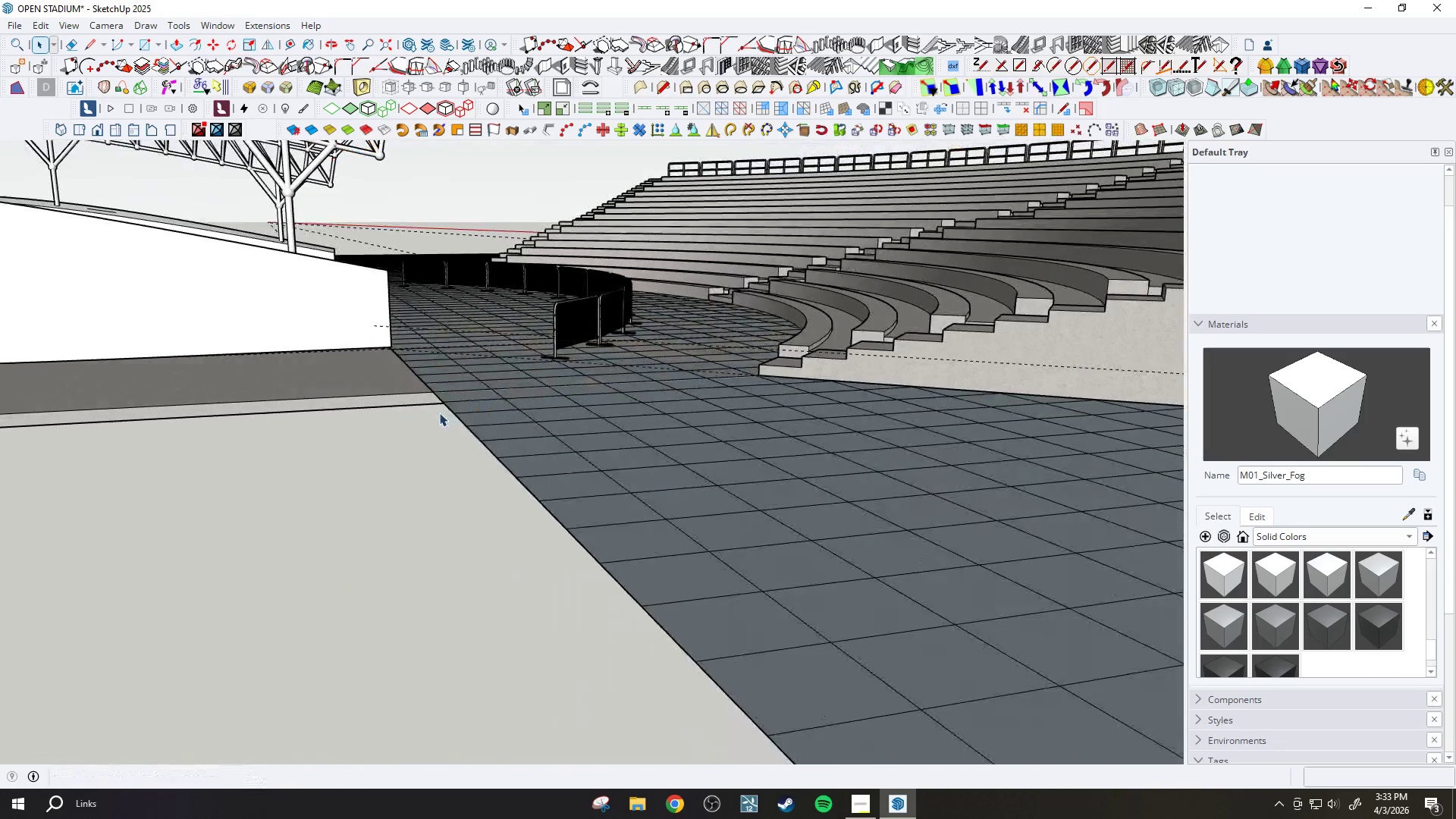 
key(M)
 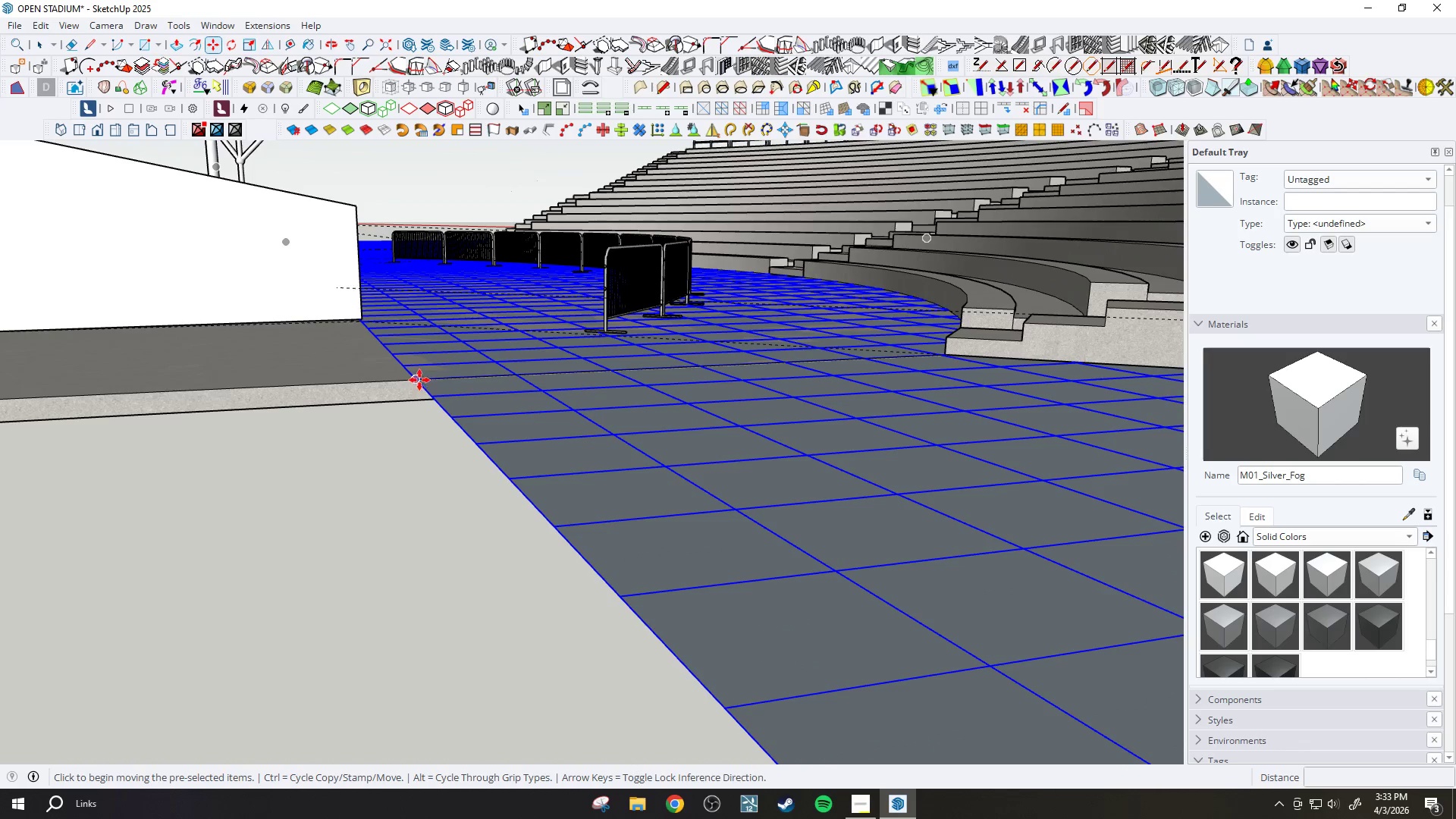 
scroll: coordinate [457, 408], scroll_direction: up, amount: 6.0
 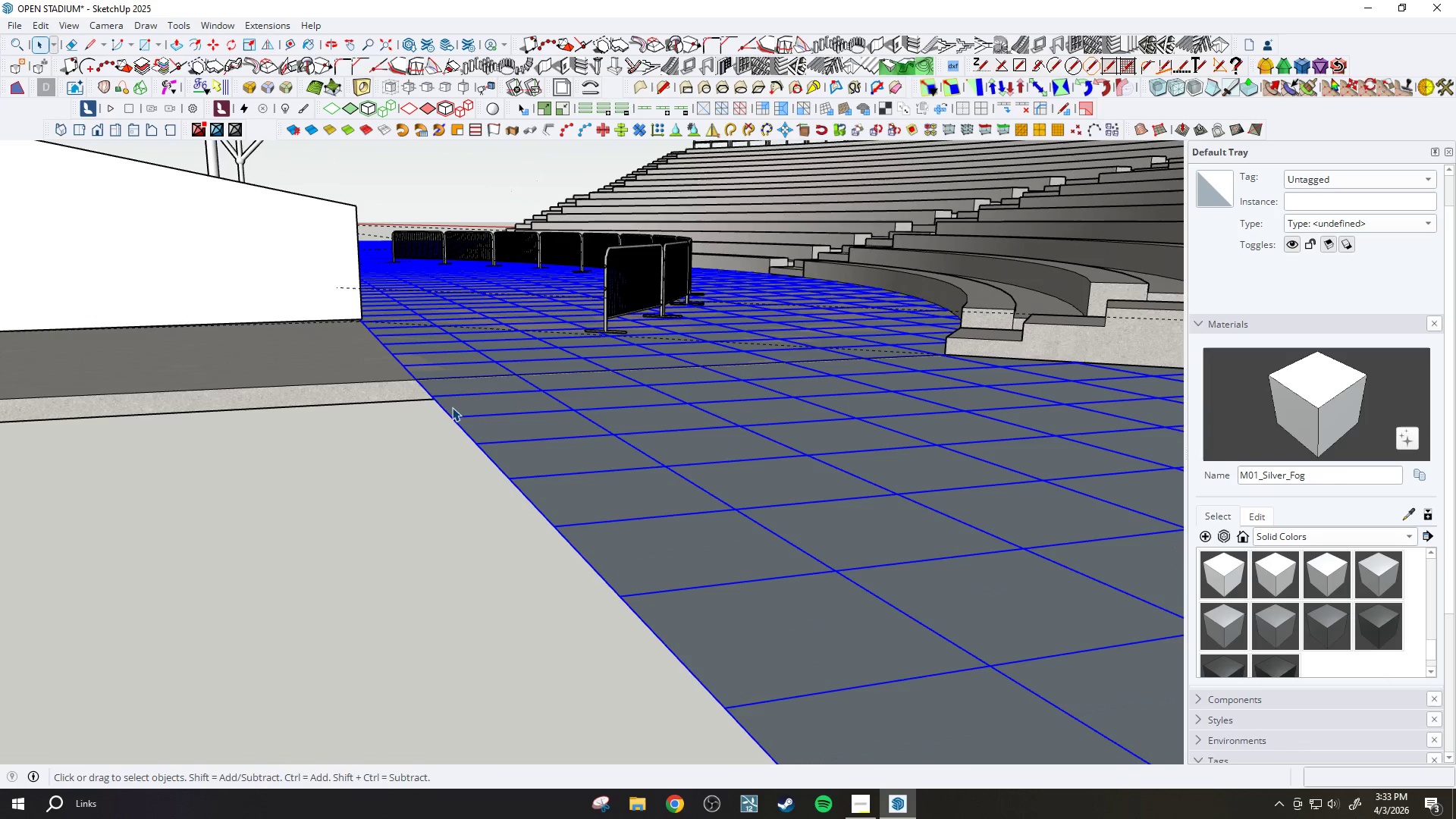 
left_click([420, 377])
 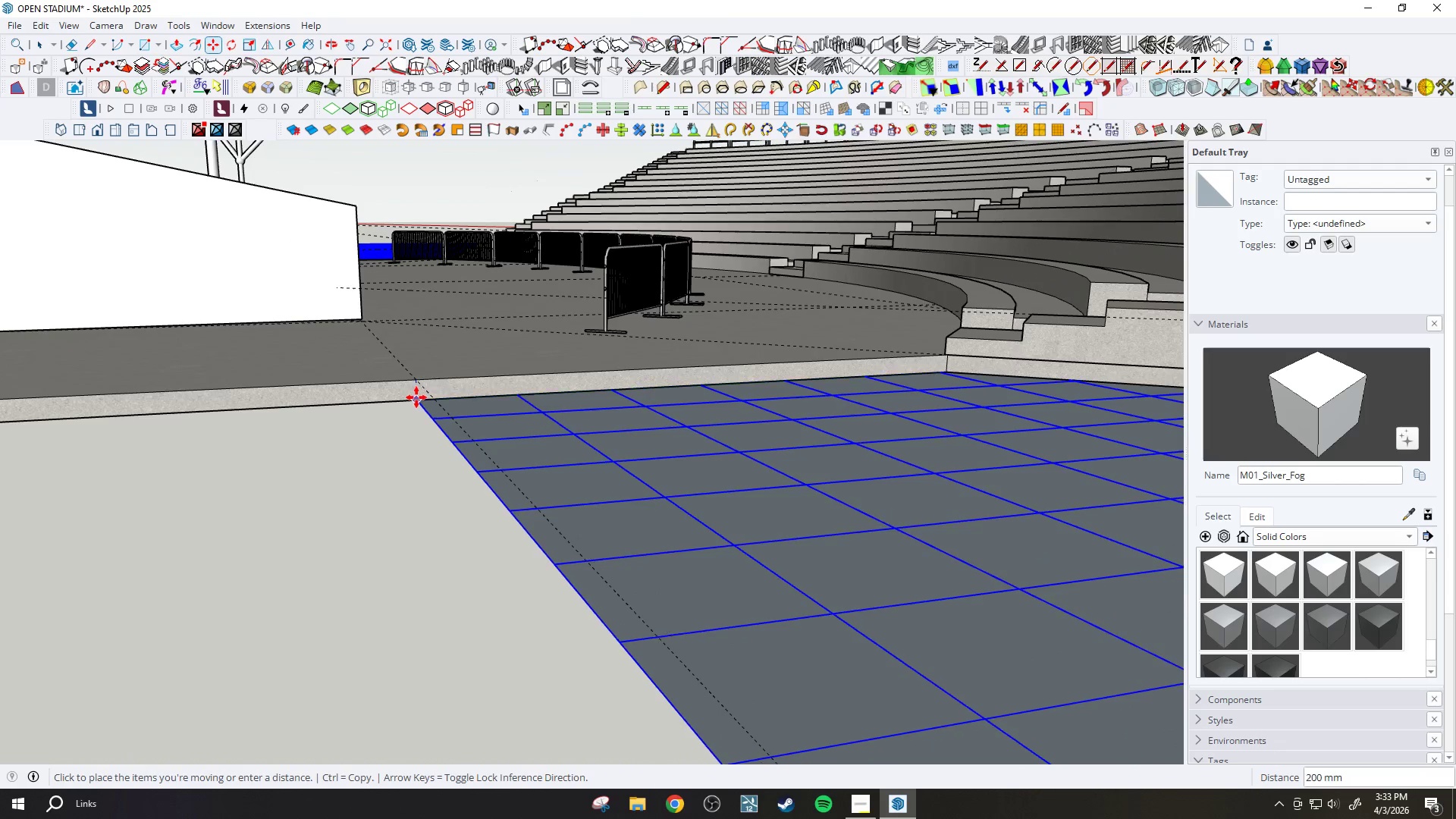 
left_click([416, 397])
 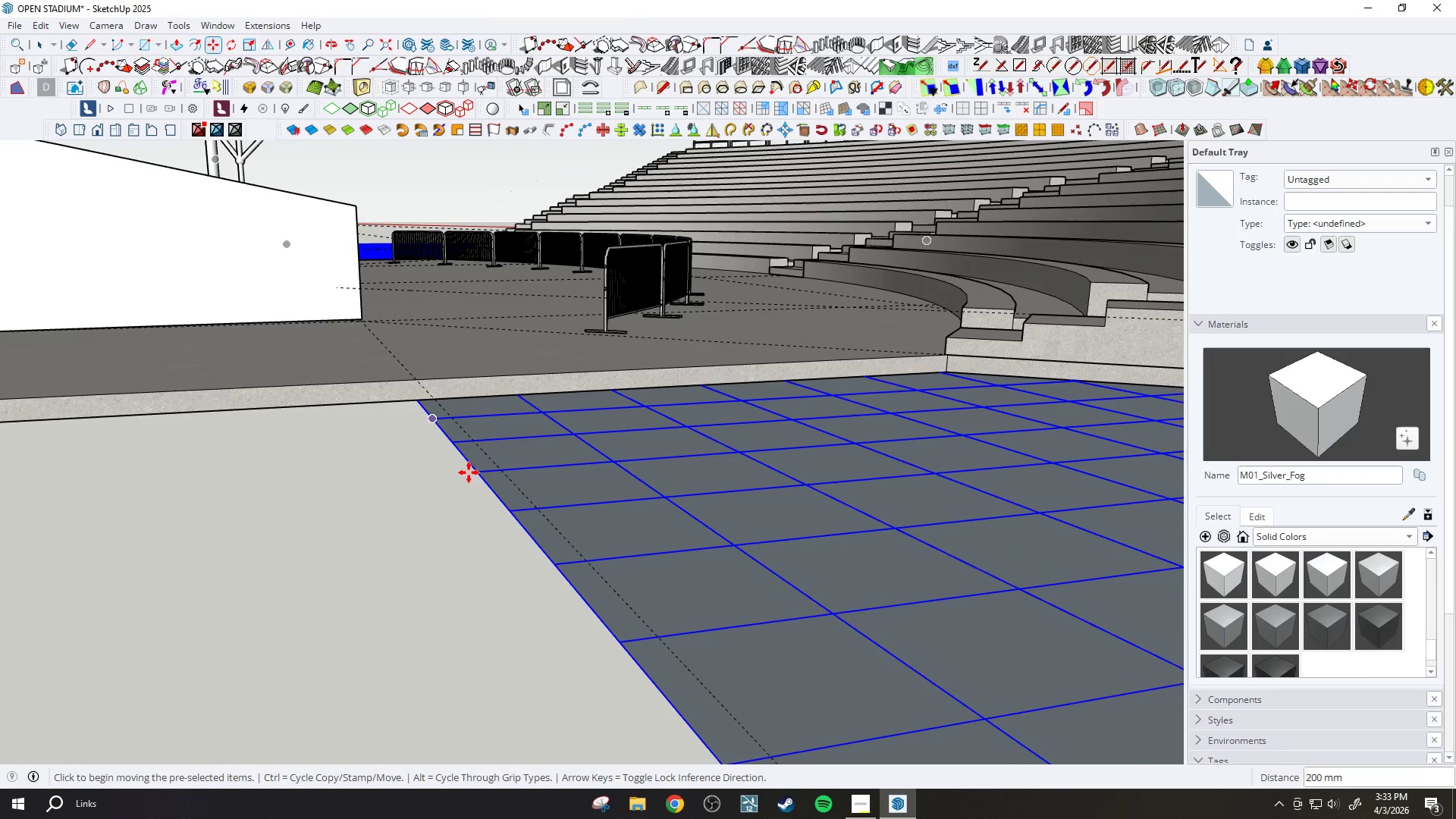 
key(Space)
 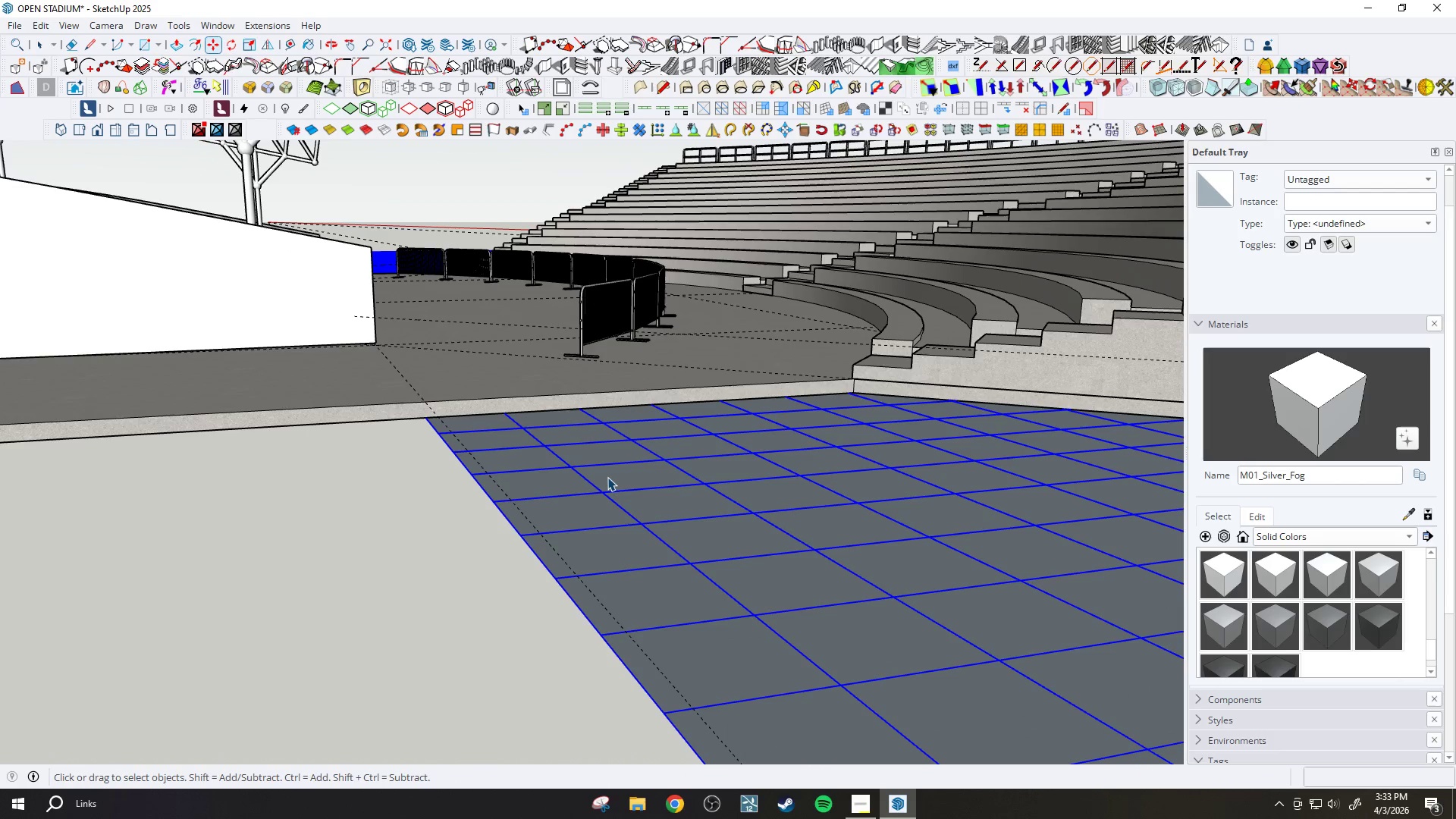 
double_click([607, 477])
 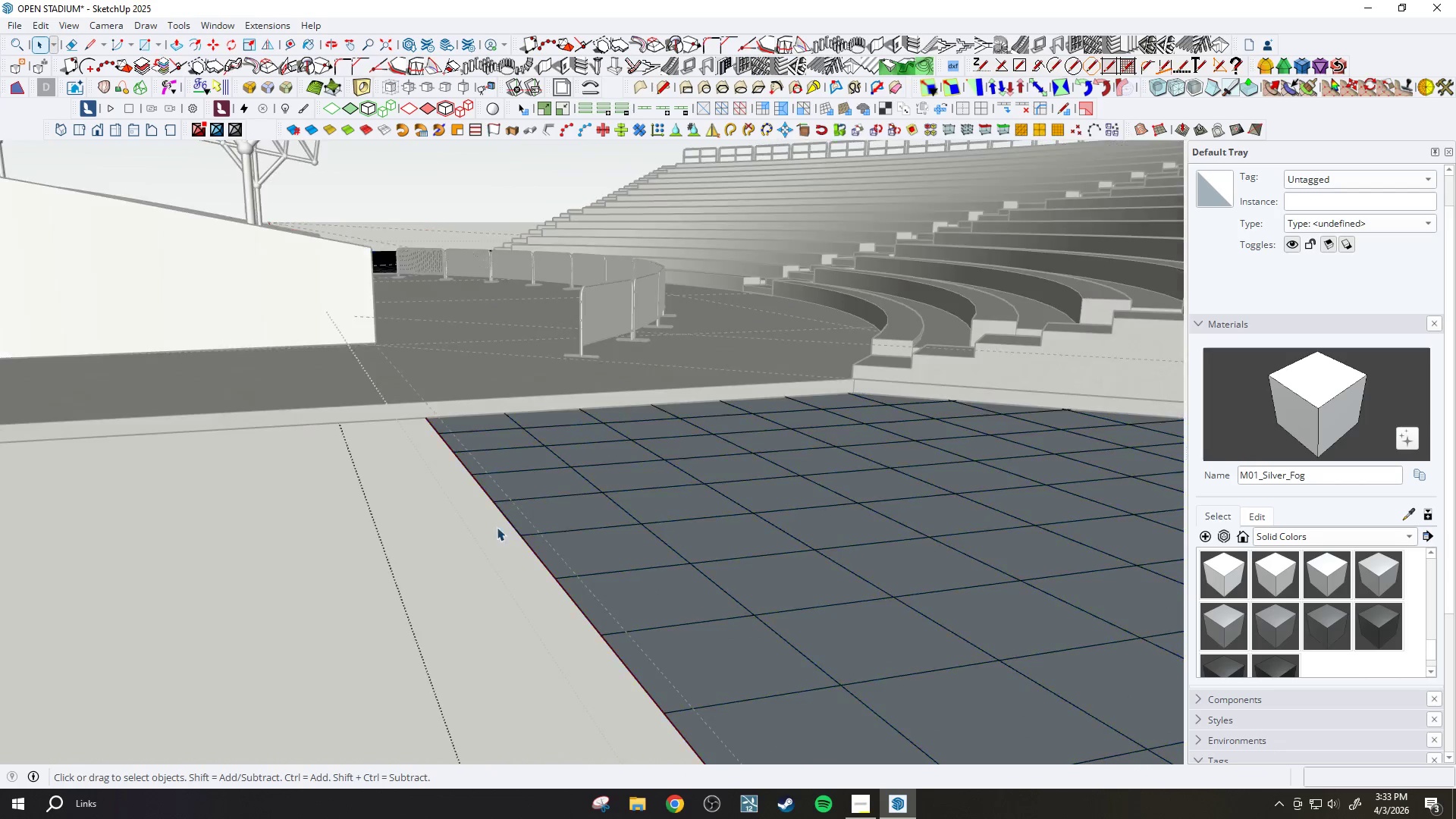 
scroll: coordinate [453, 482], scroll_direction: down, amount: 5.0
 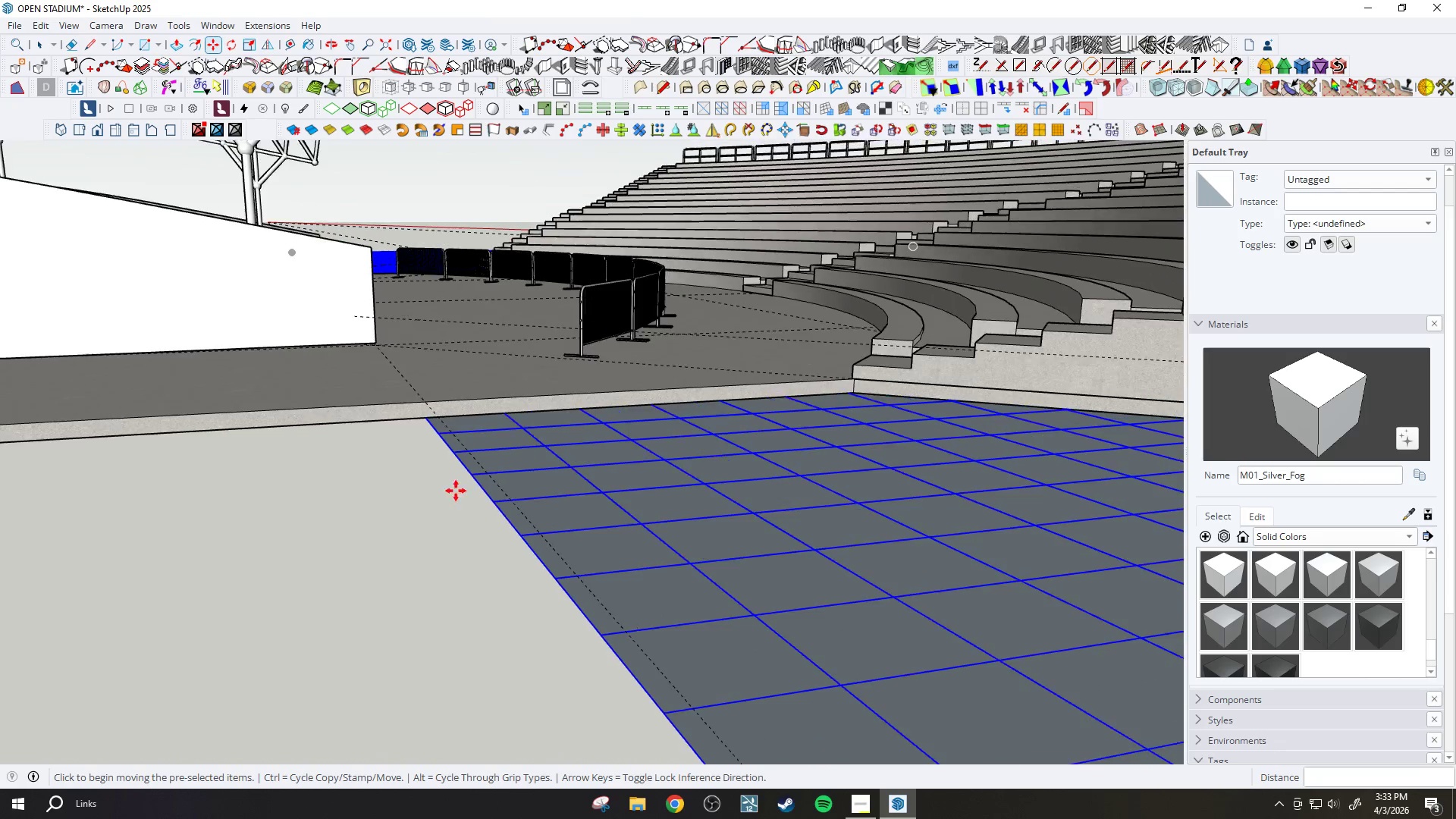 
double_click([632, 539])
 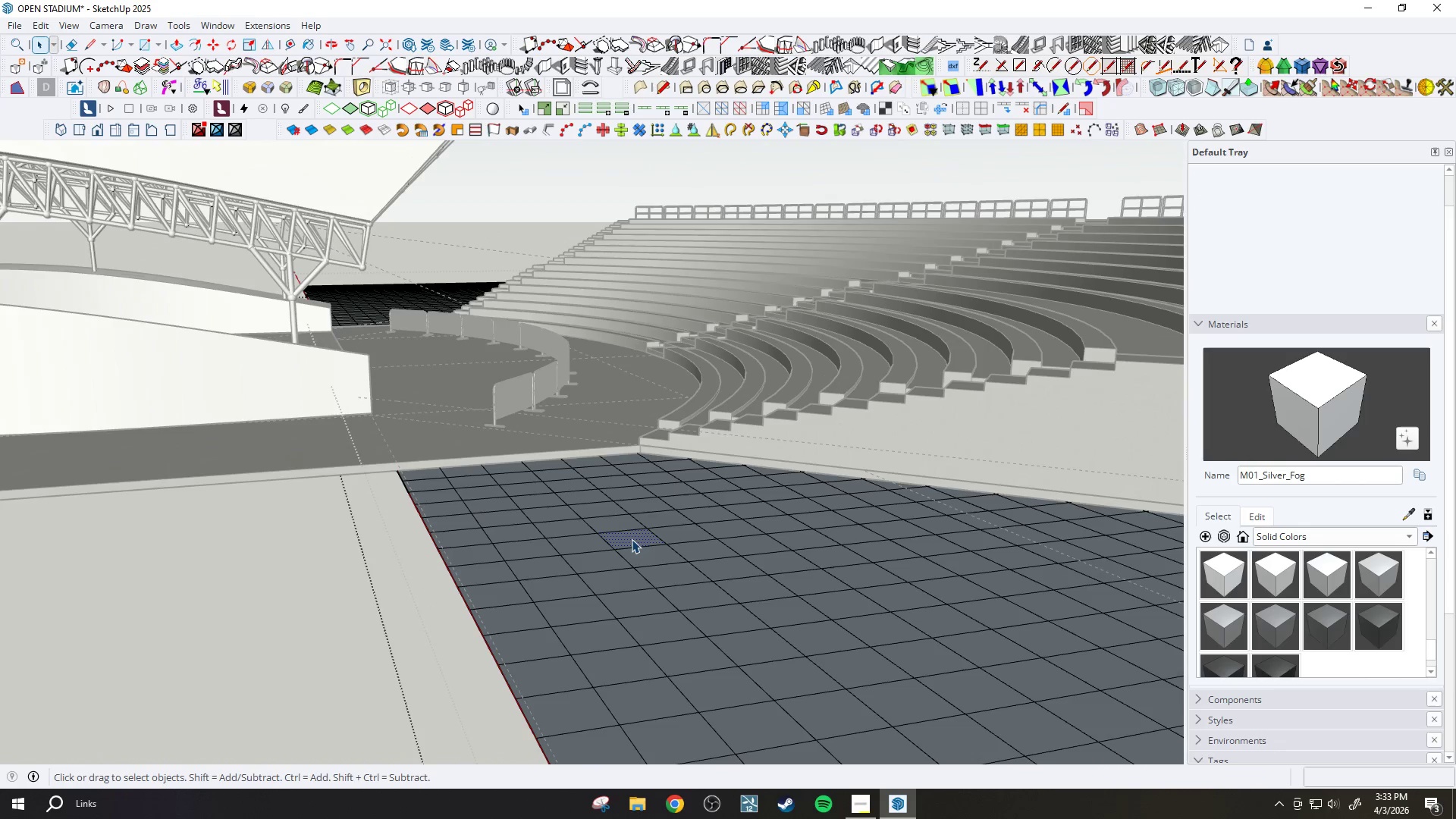 
triple_click([632, 539])
 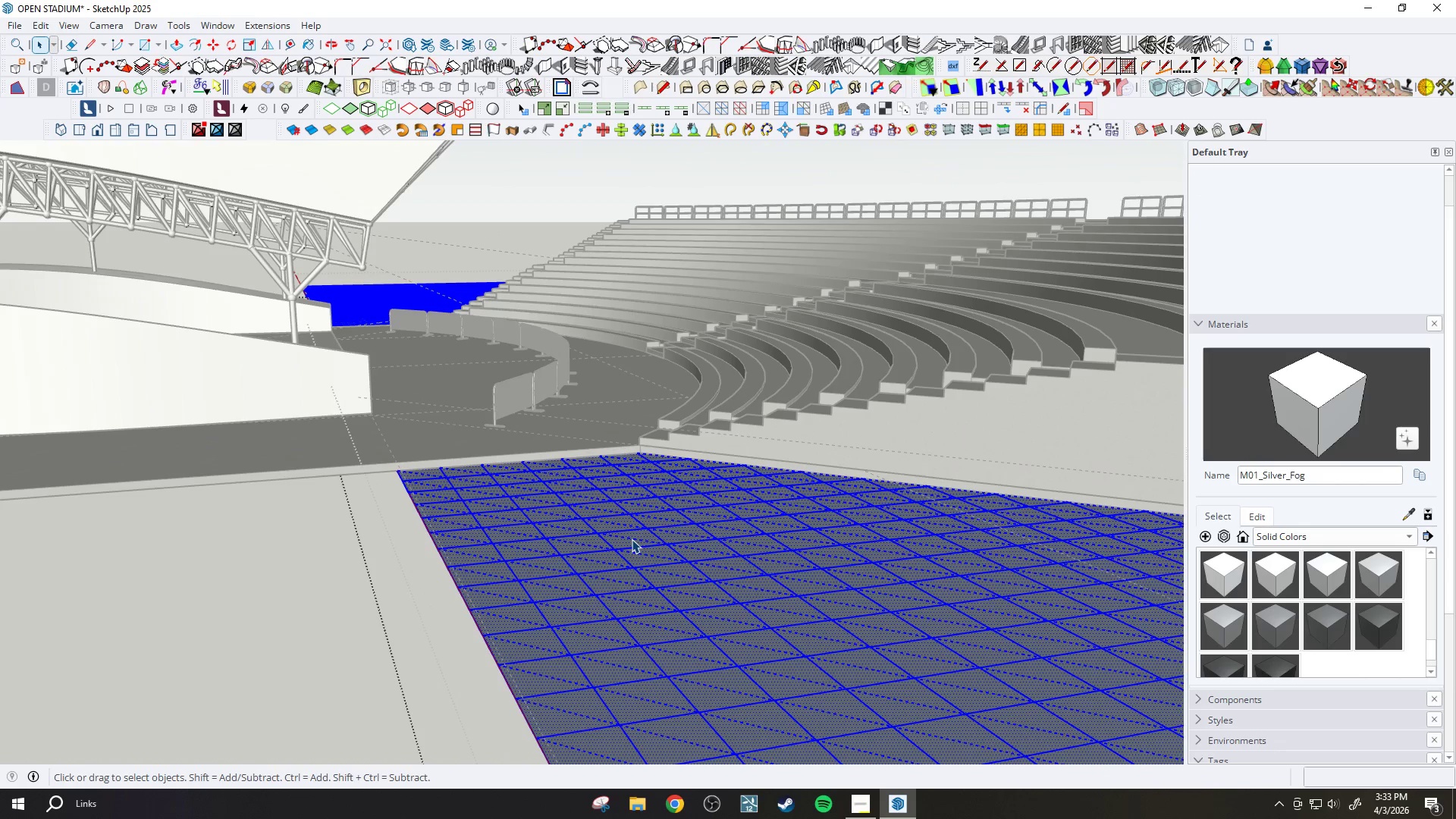 
scroll: coordinate [372, 539], scroll_direction: down, amount: 10.0
 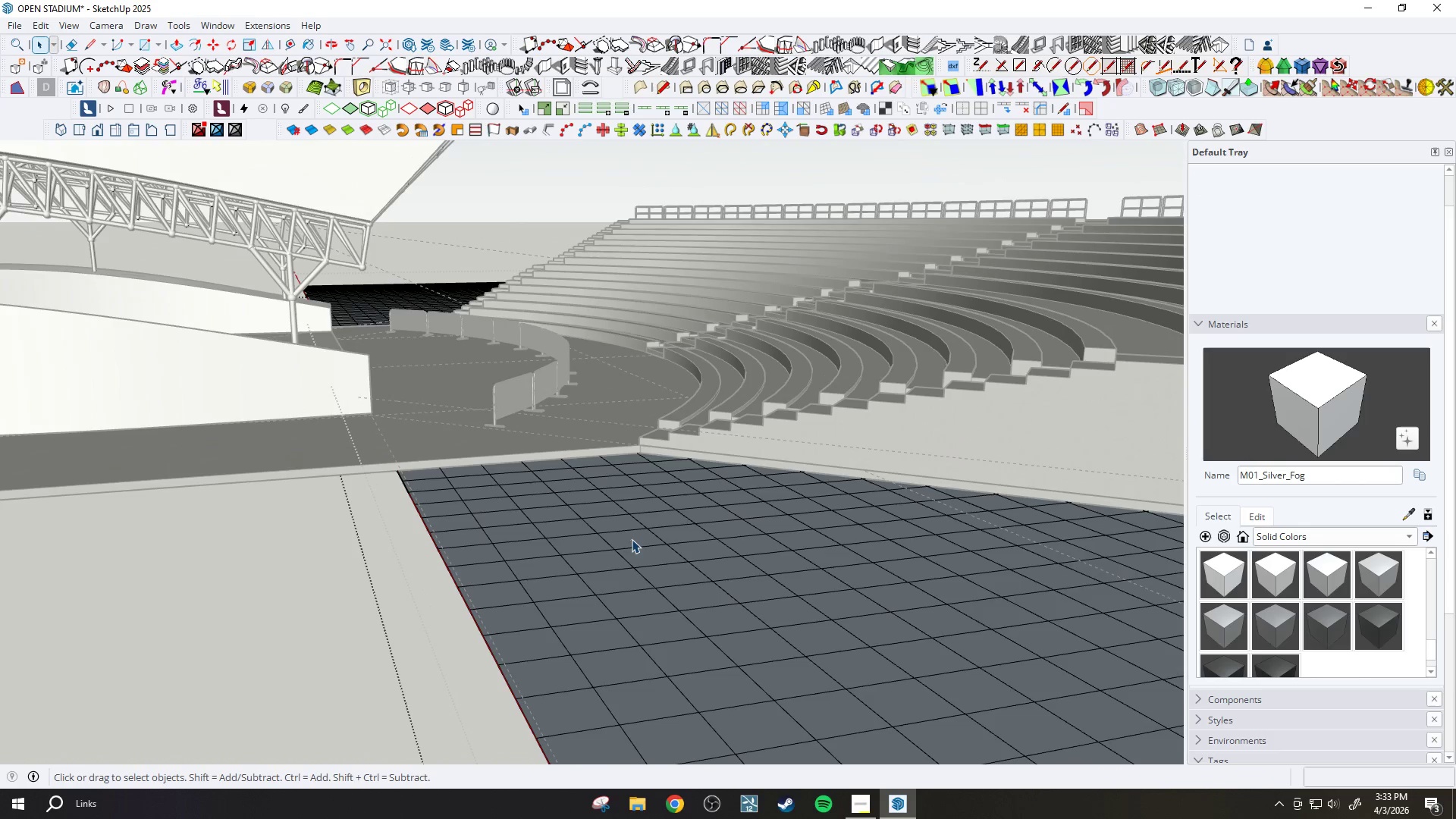 
right_click([632, 539])
 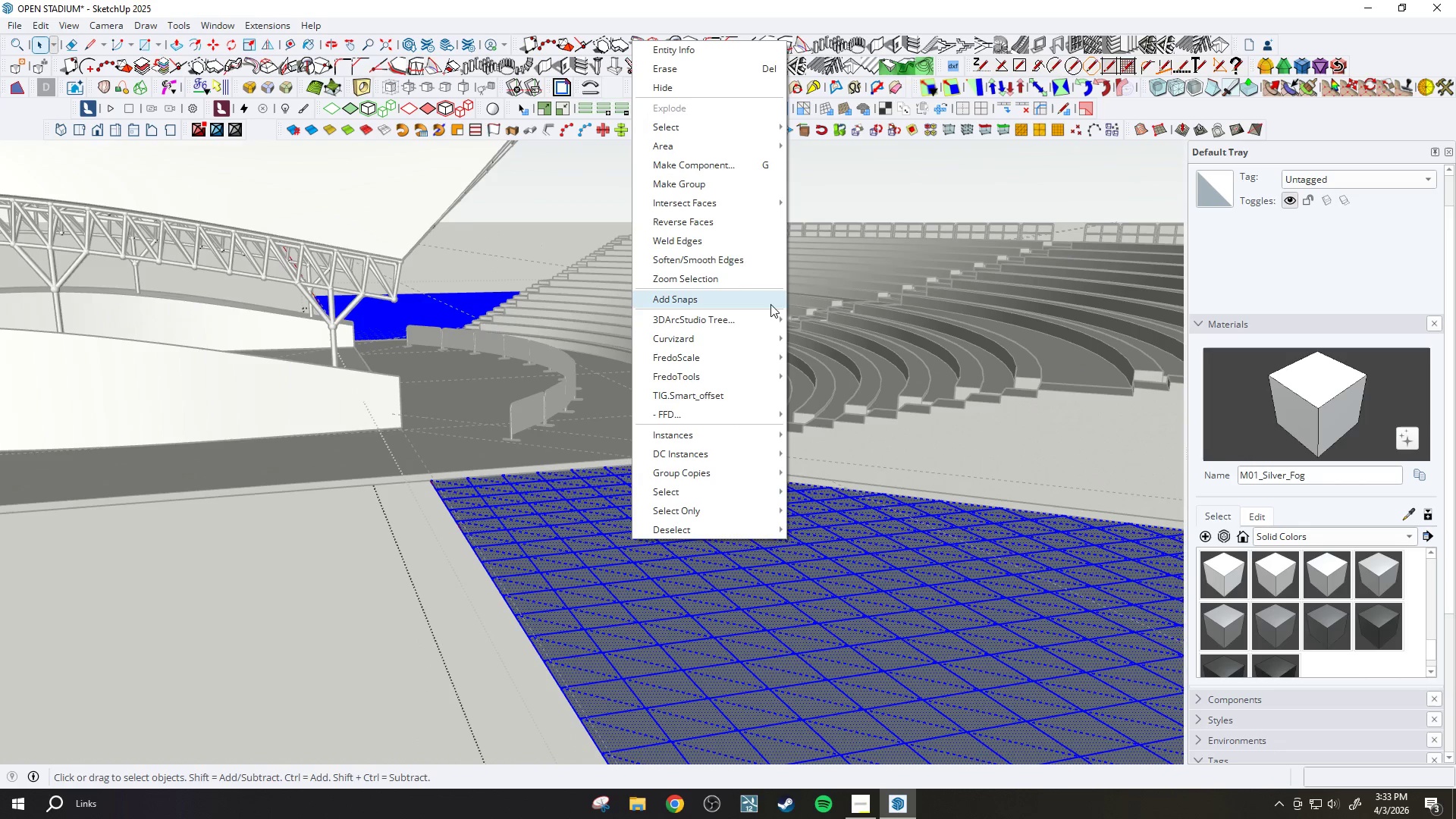 
scroll: coordinate [632, 539], scroll_direction: down, amount: 2.0
 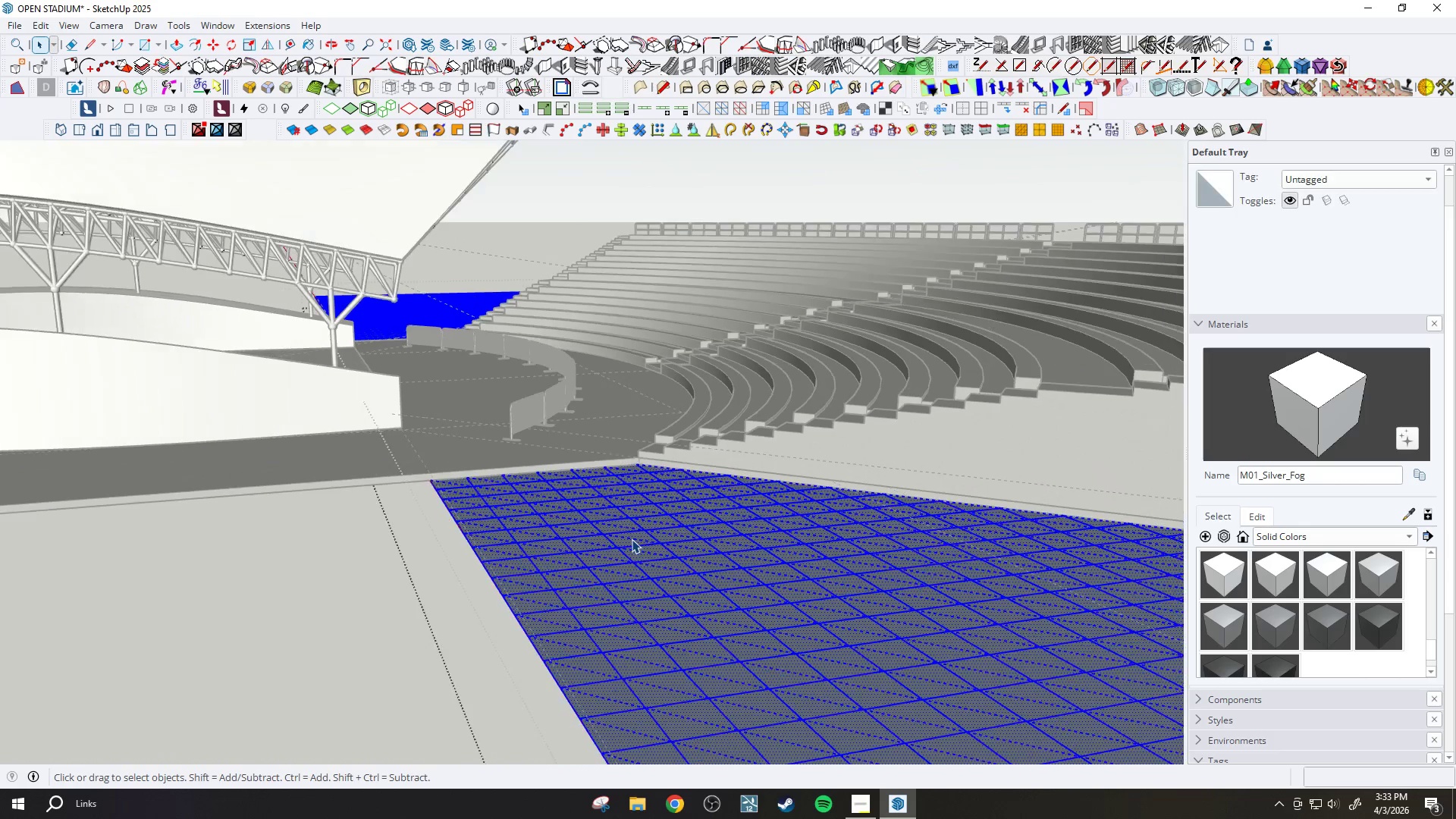 
left_click([719, 219])
 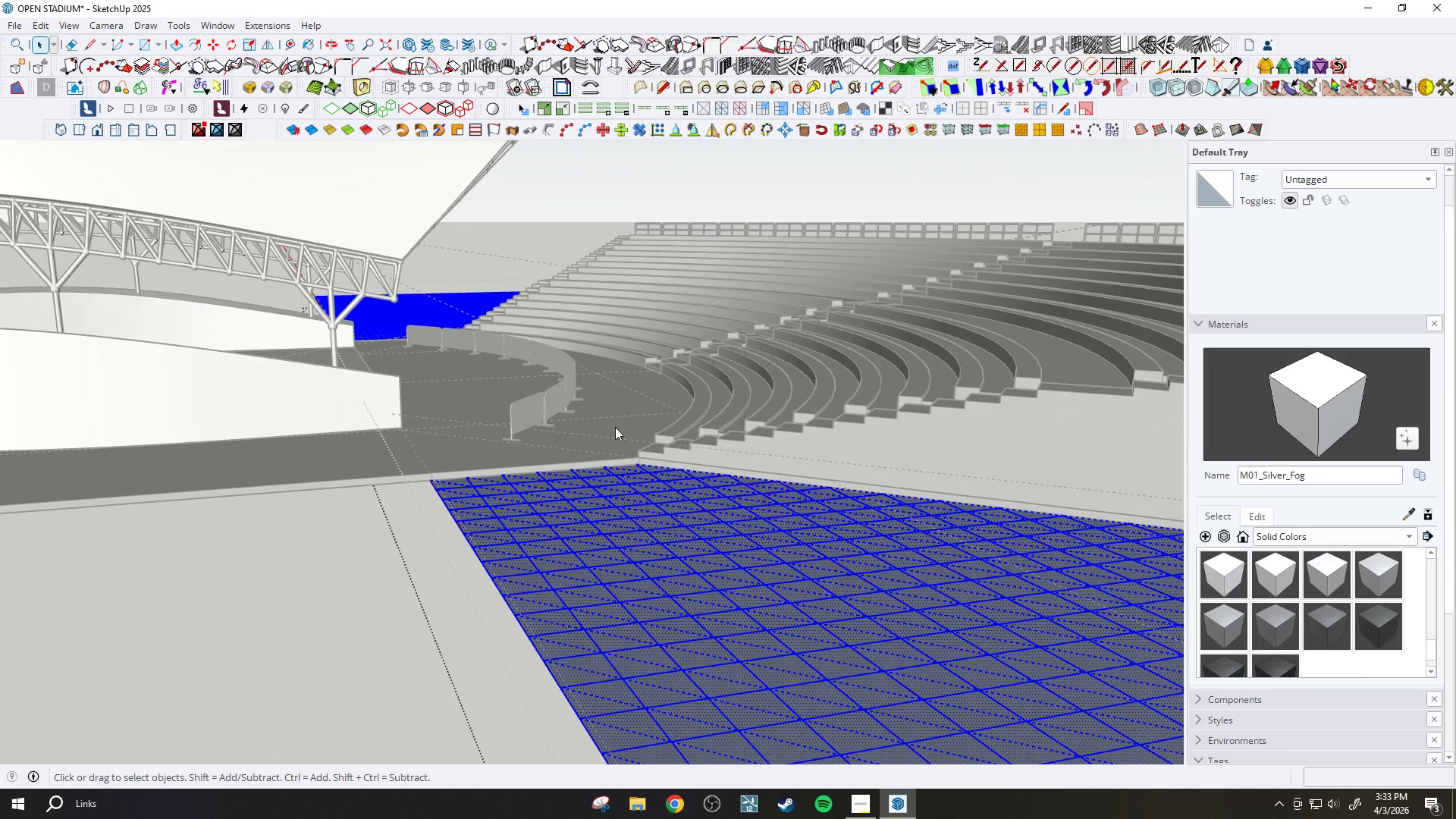 
scroll: coordinate [626, 470], scroll_direction: down, amount: 9.0
 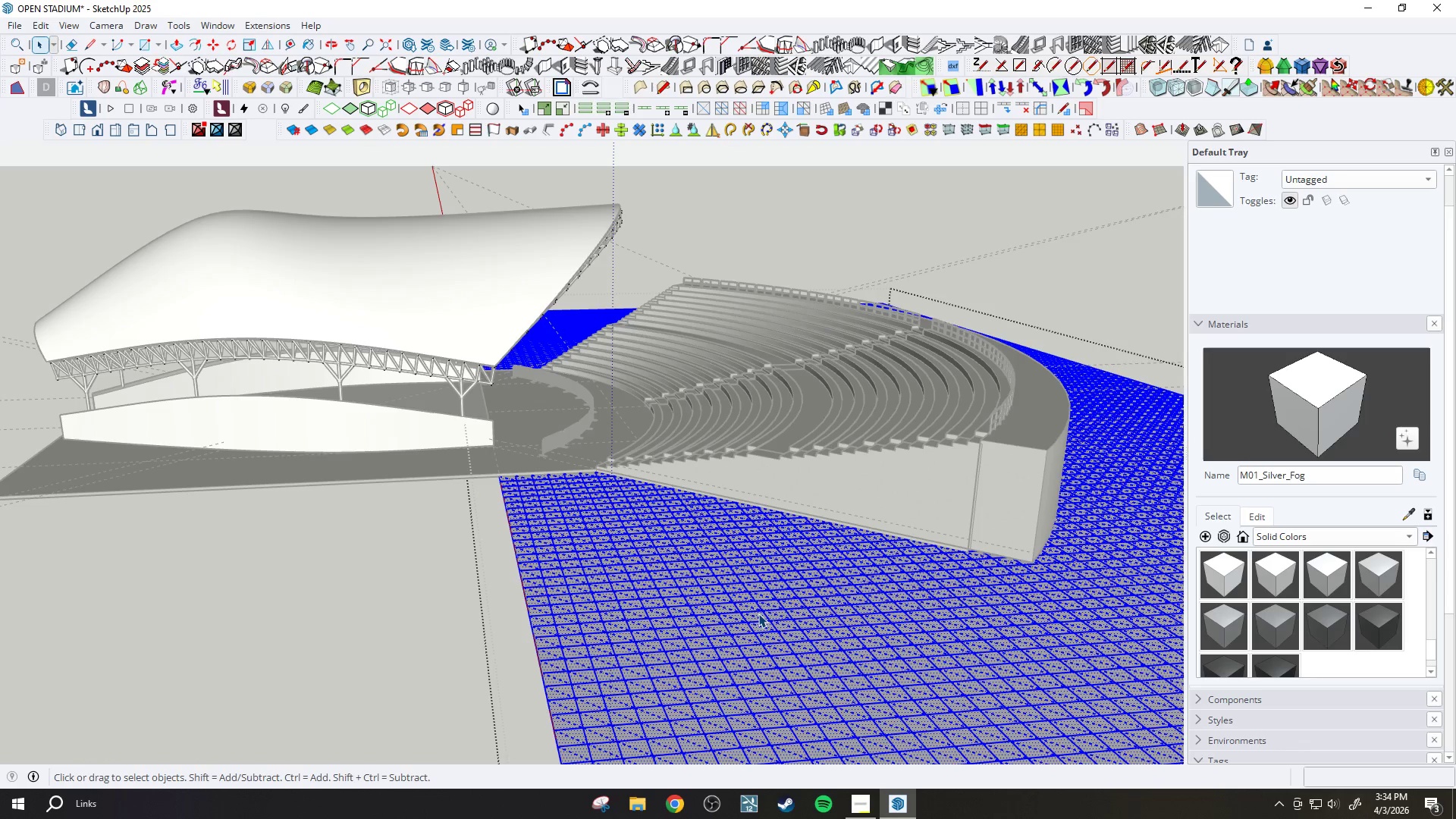 
wait(48.37)
 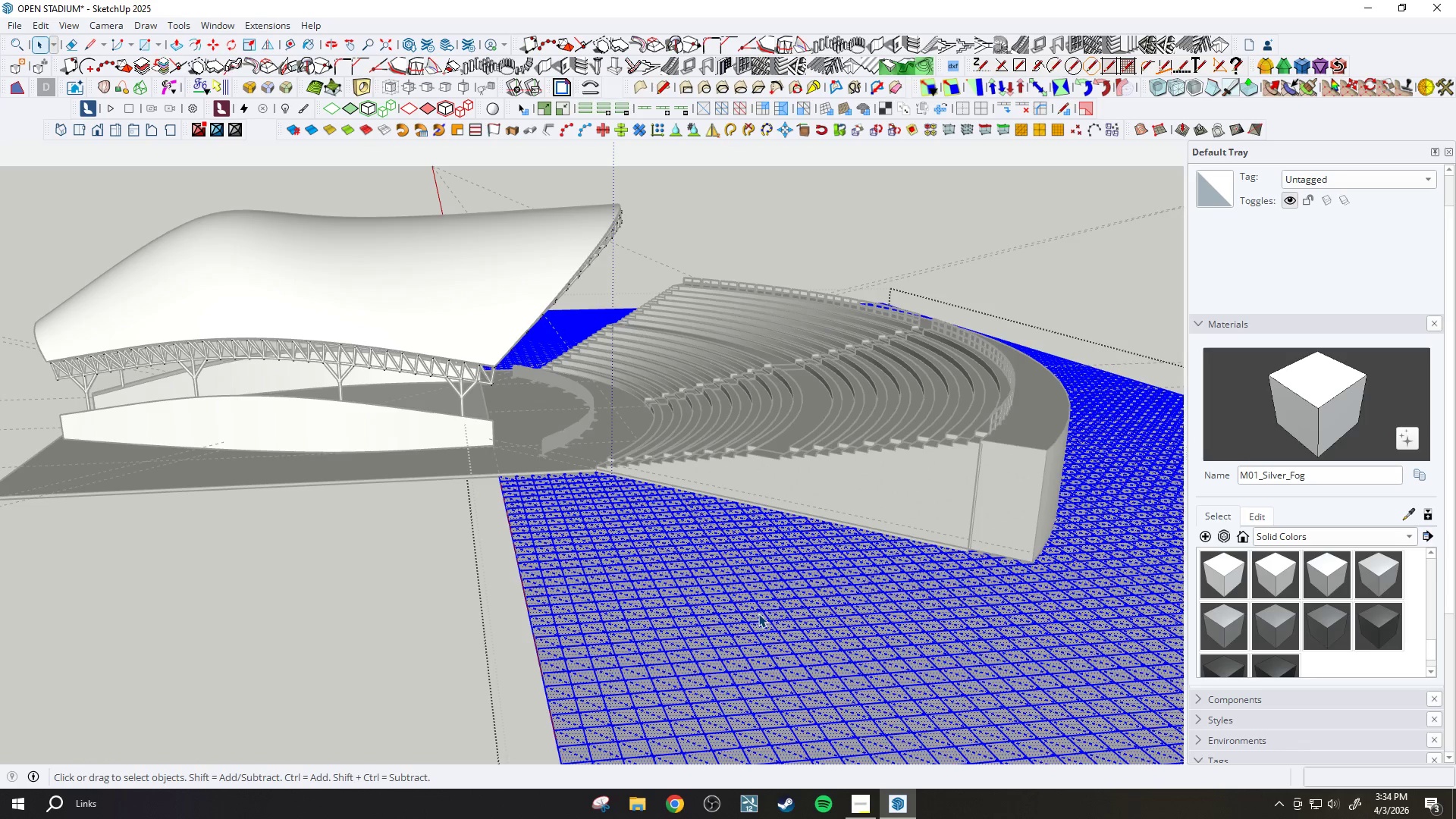 
scroll: coordinate [721, 499], scroll_direction: down, amount: 9.0
 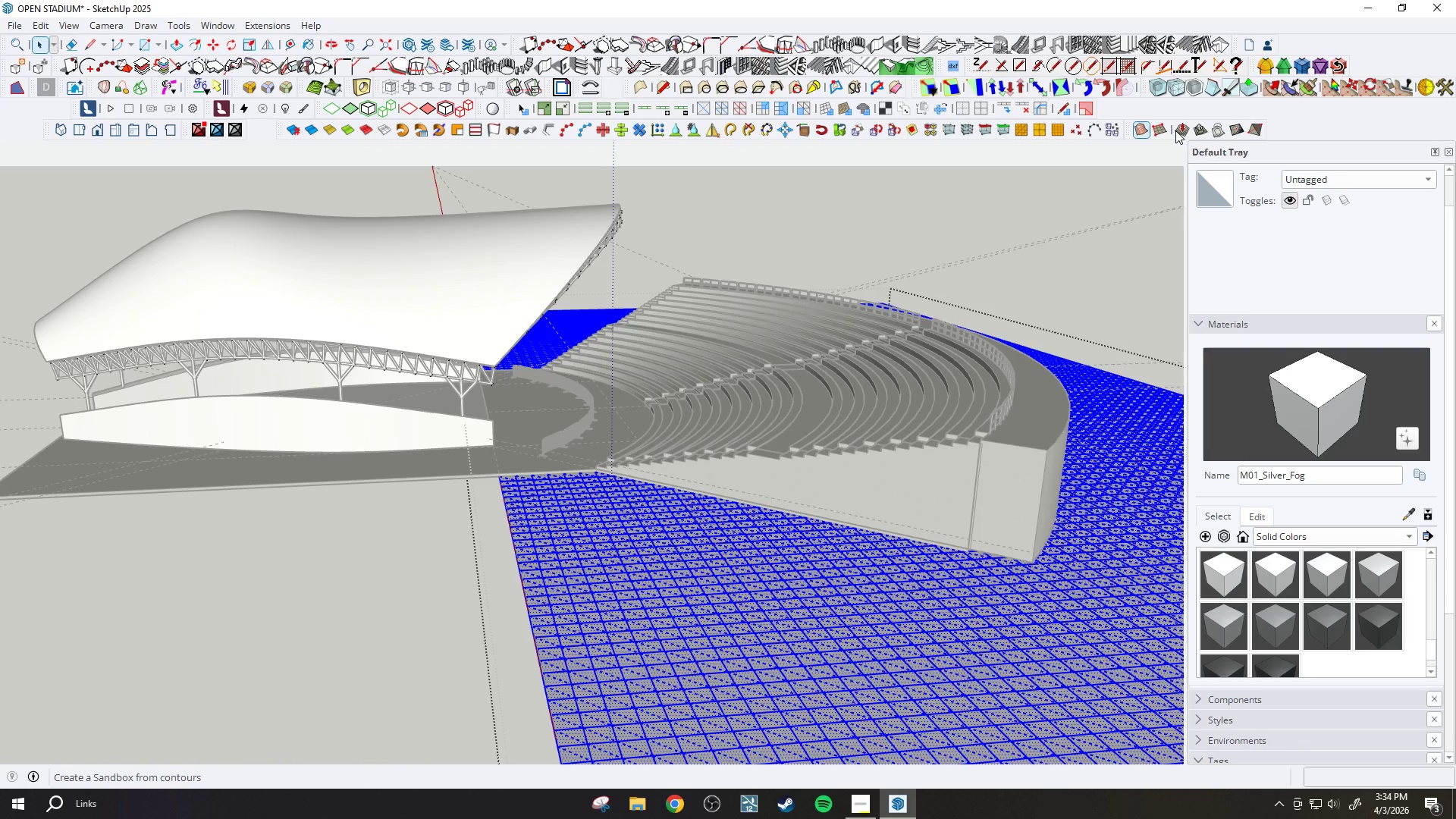 
scroll: coordinate [1068, 248], scroll_direction: none, amount: 0.0
 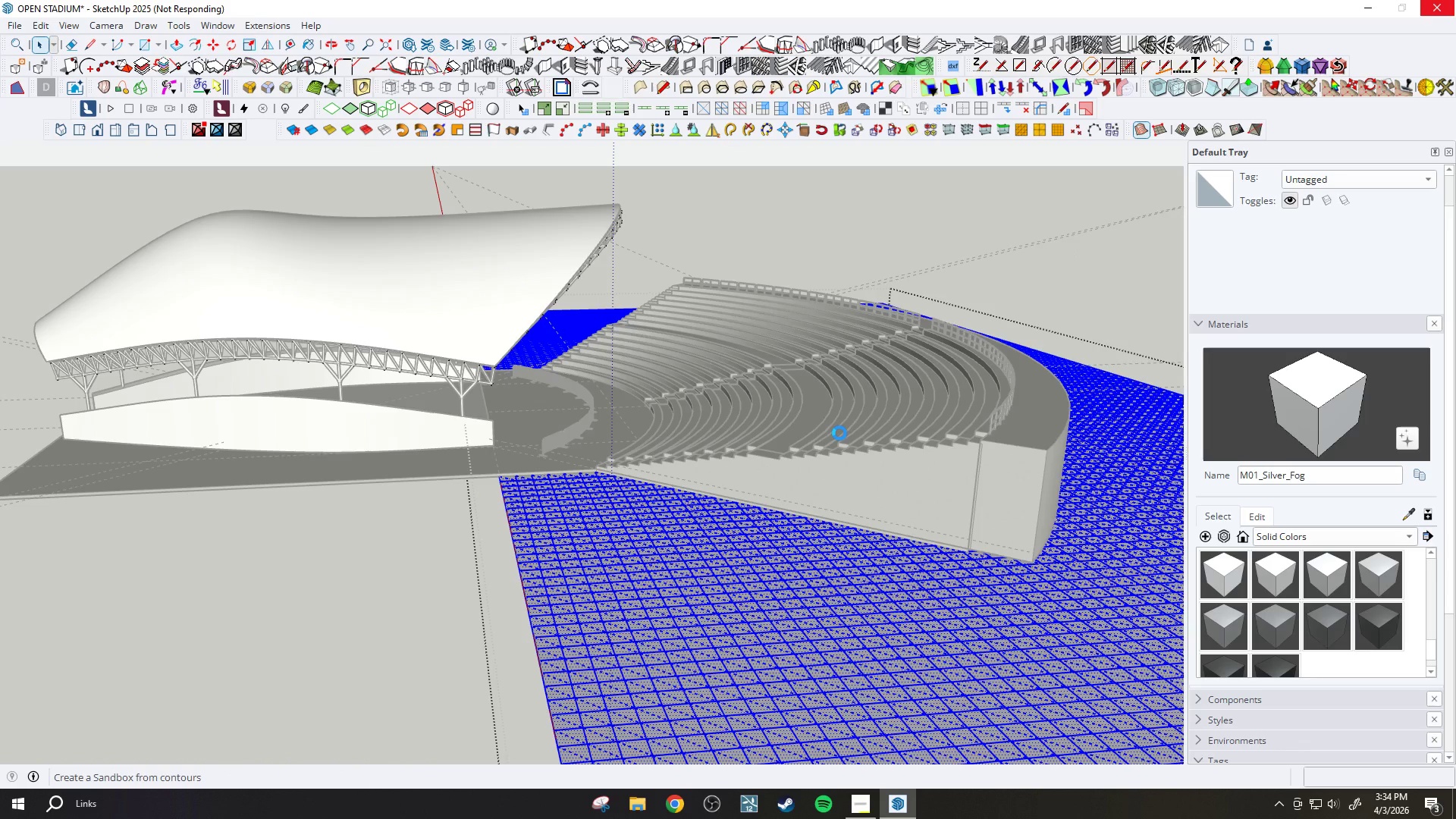 
wait(11.61)
 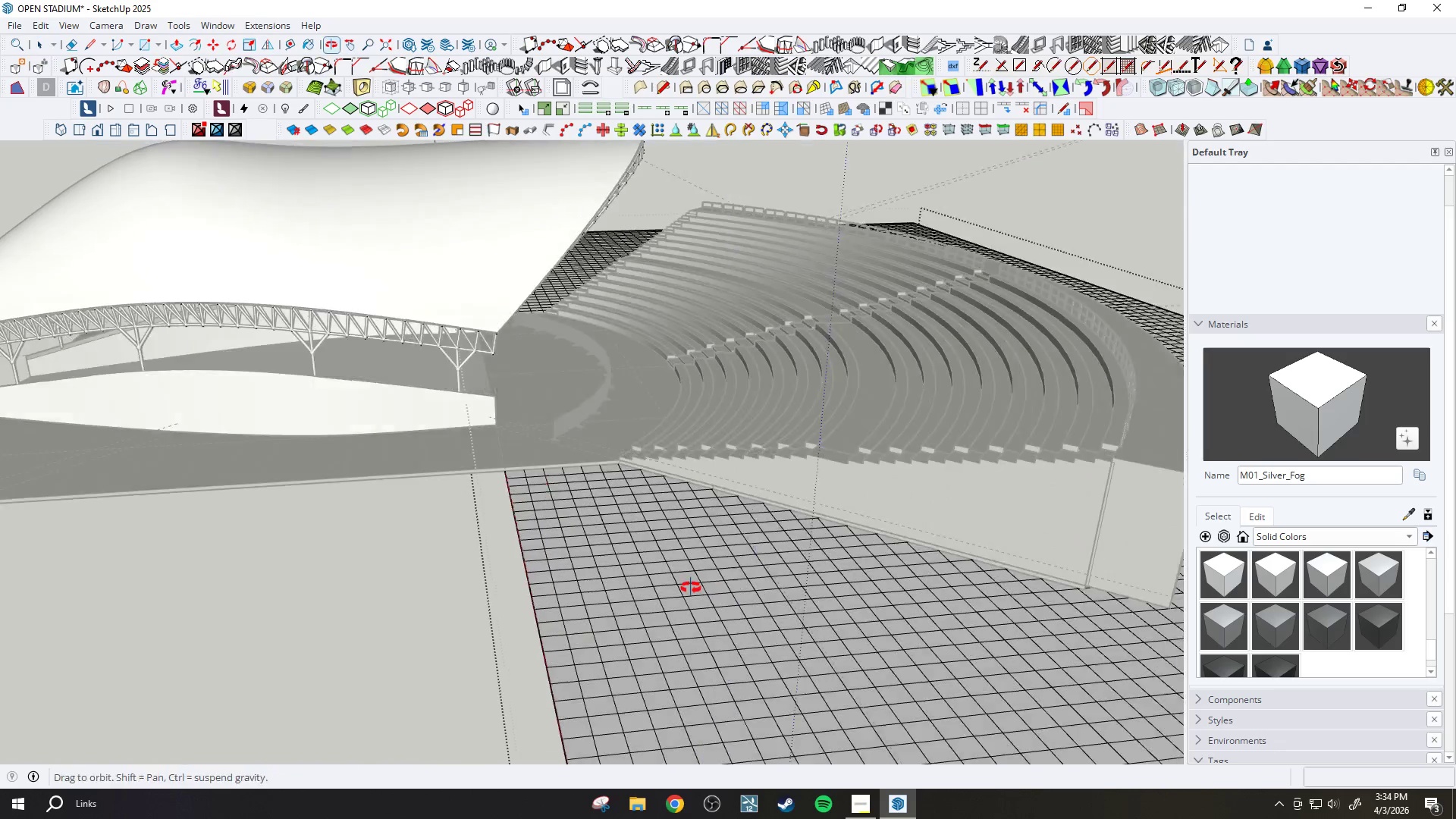 
left_click([689, 565])
 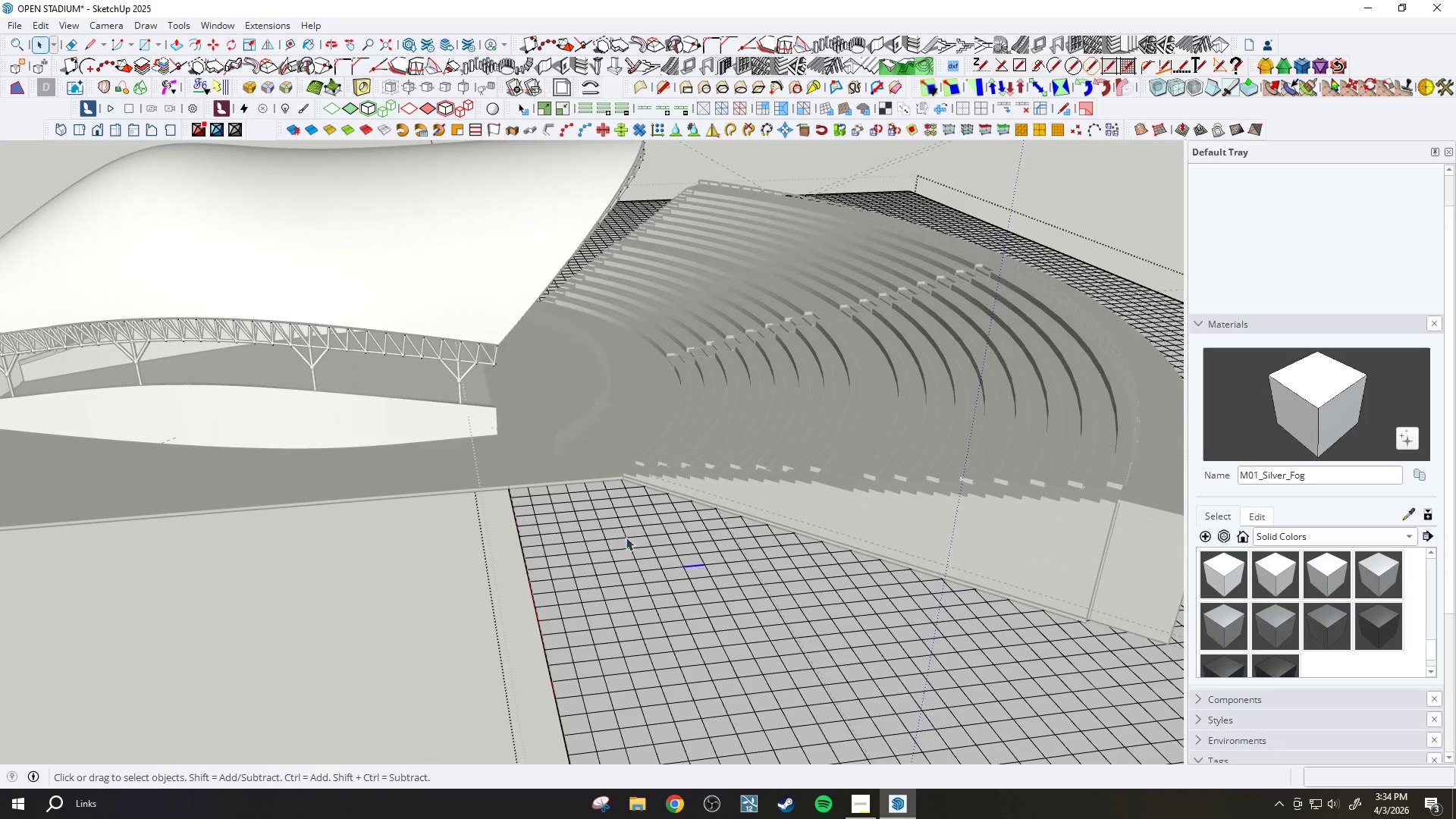 
scroll: coordinate [691, 504], scroll_direction: up, amount: 3.0
 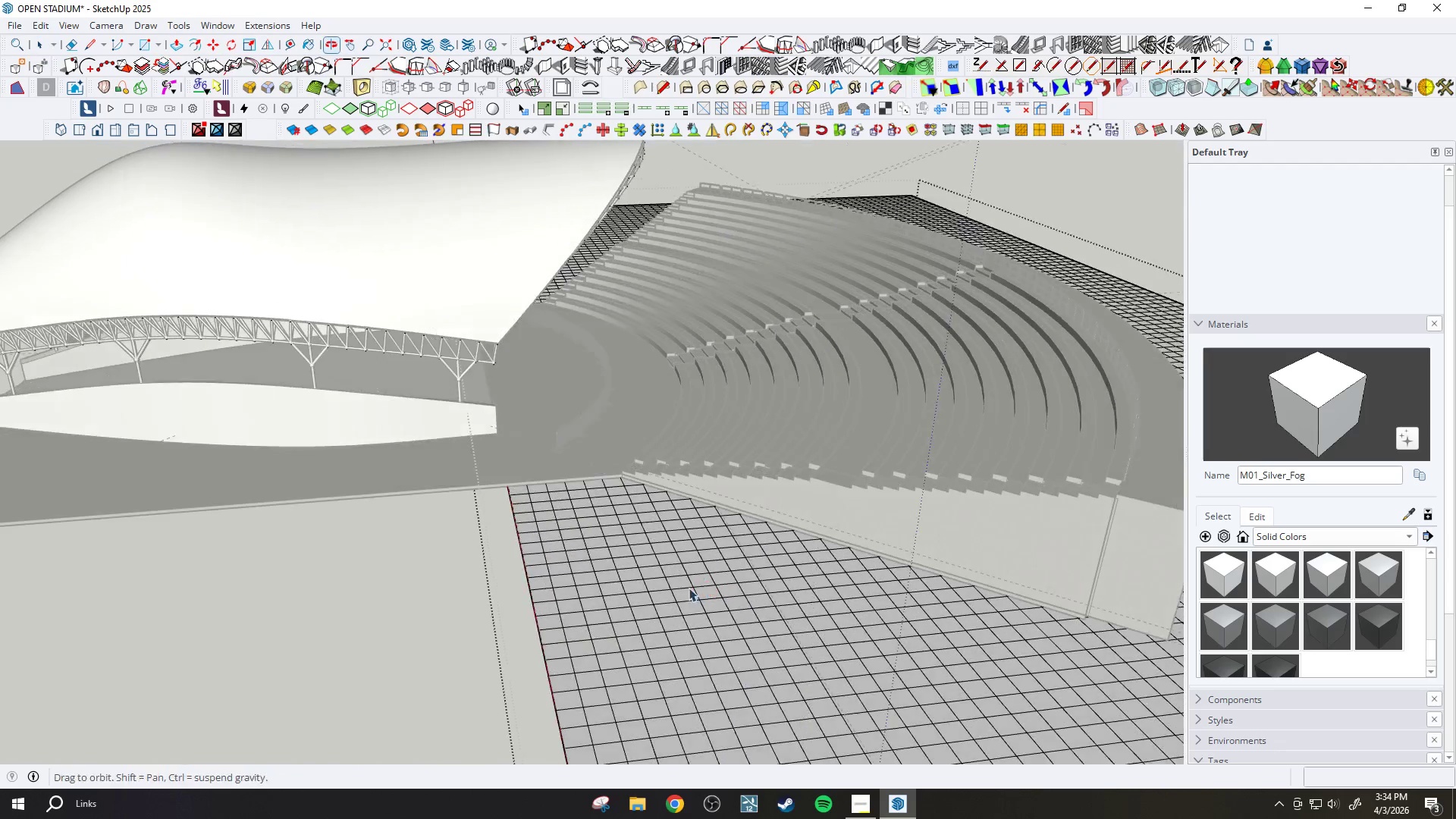 
scroll: coordinate [497, 293], scroll_direction: down, amount: 10.0
 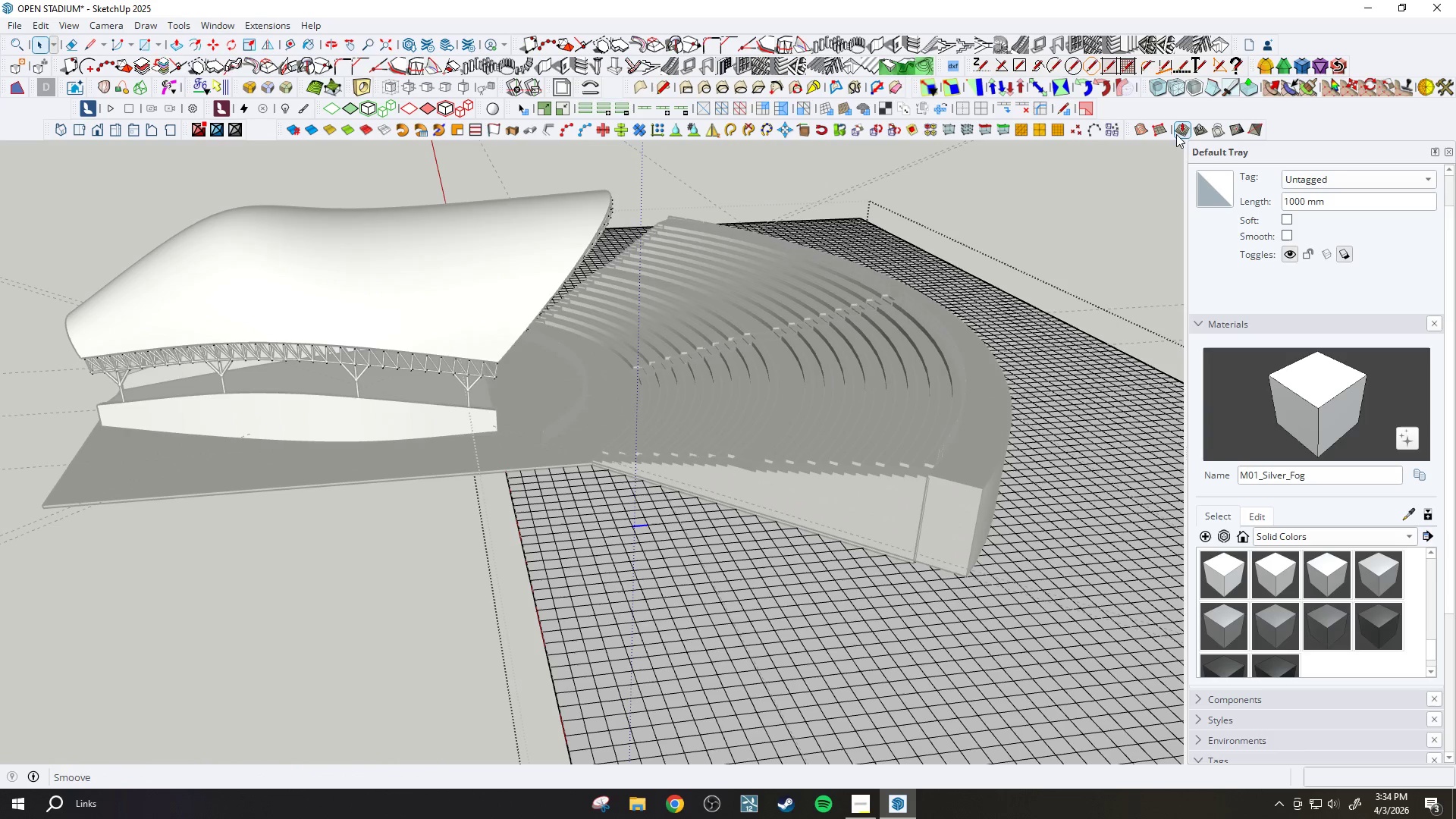 
left_click([1178, 133])
 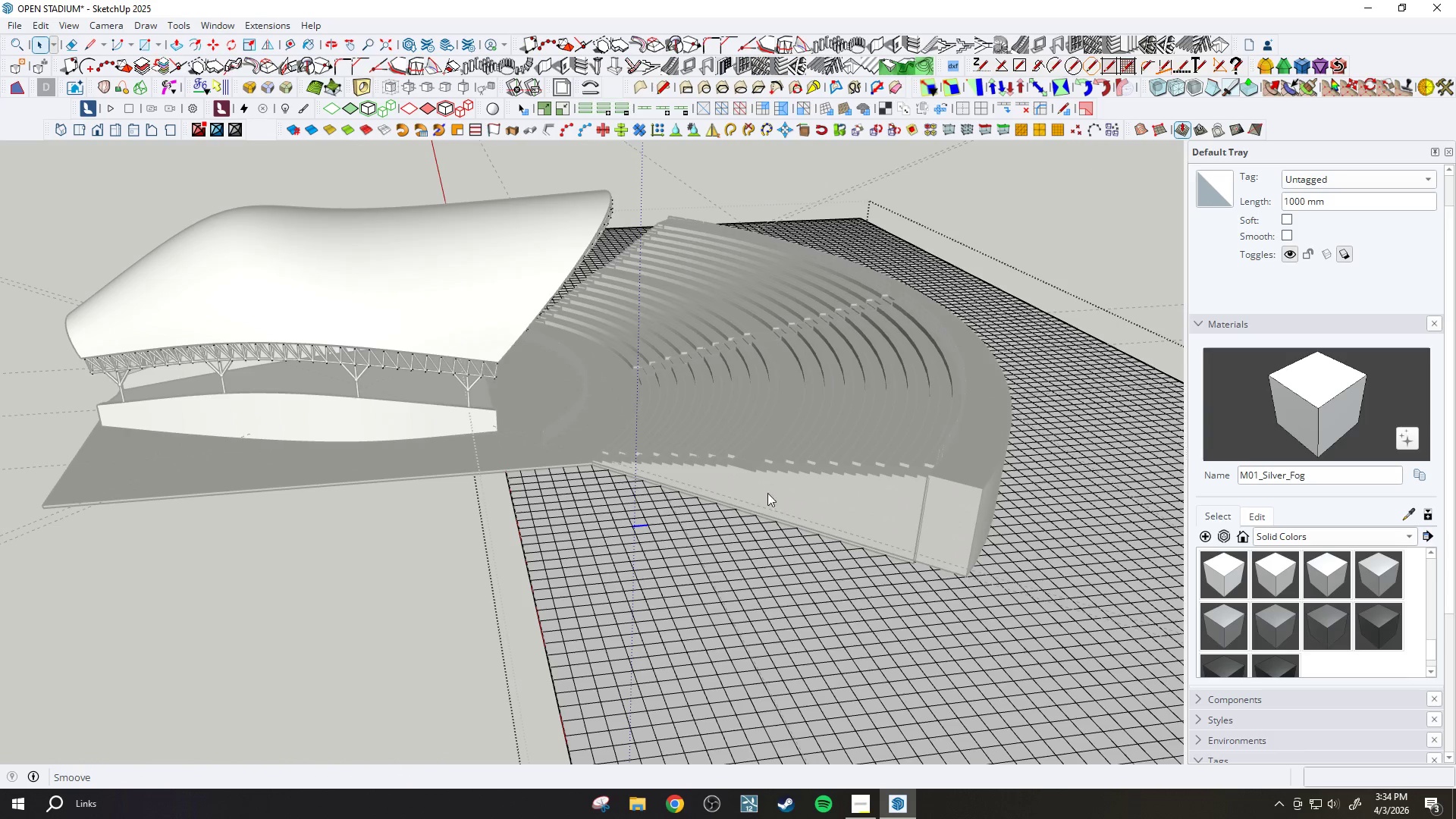 
scroll: coordinate [767, 502], scroll_direction: down, amount: 3.0
 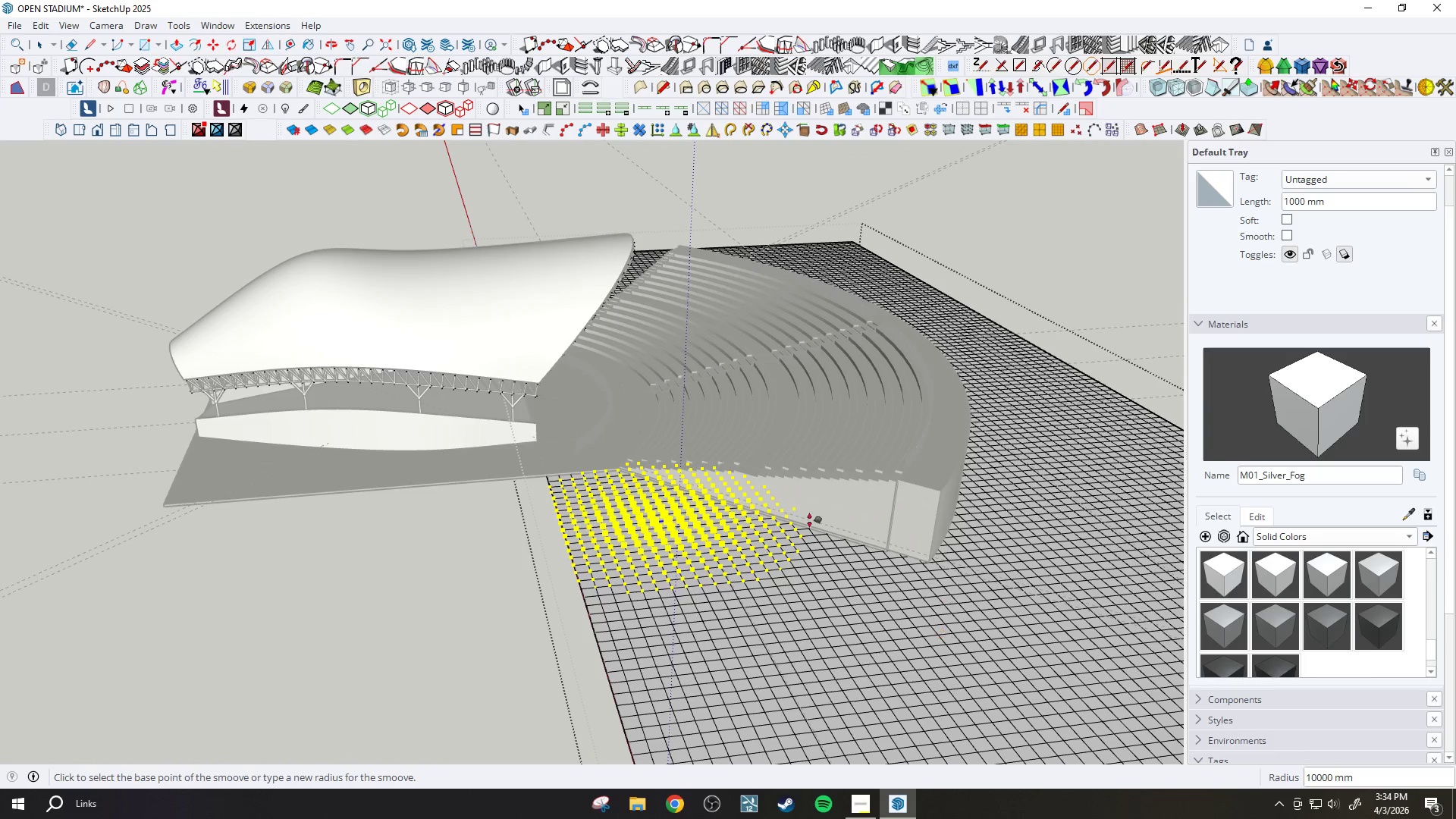 
scroll: coordinate [874, 535], scroll_direction: up, amount: 5.0
 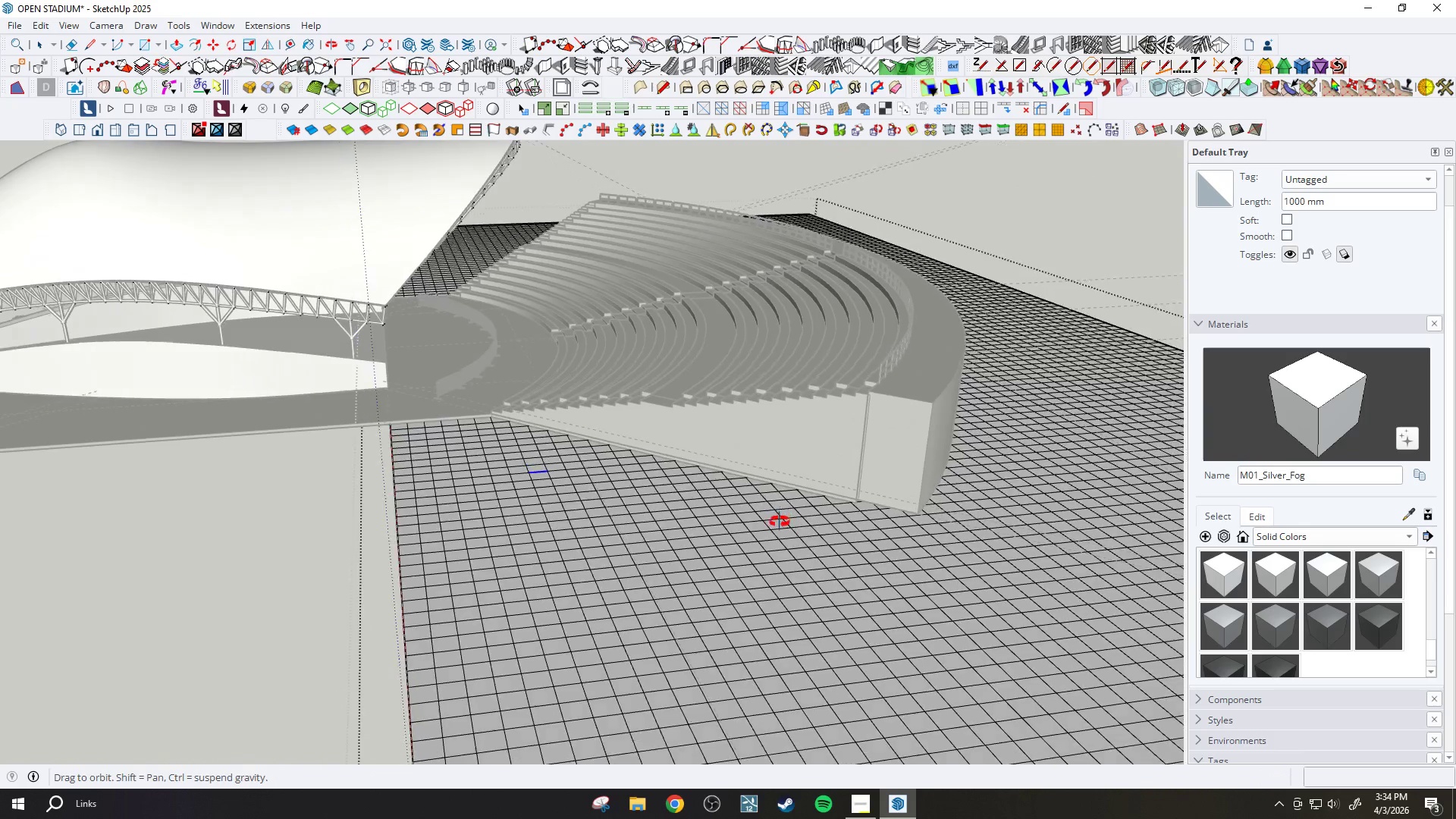 
key(Escape)
 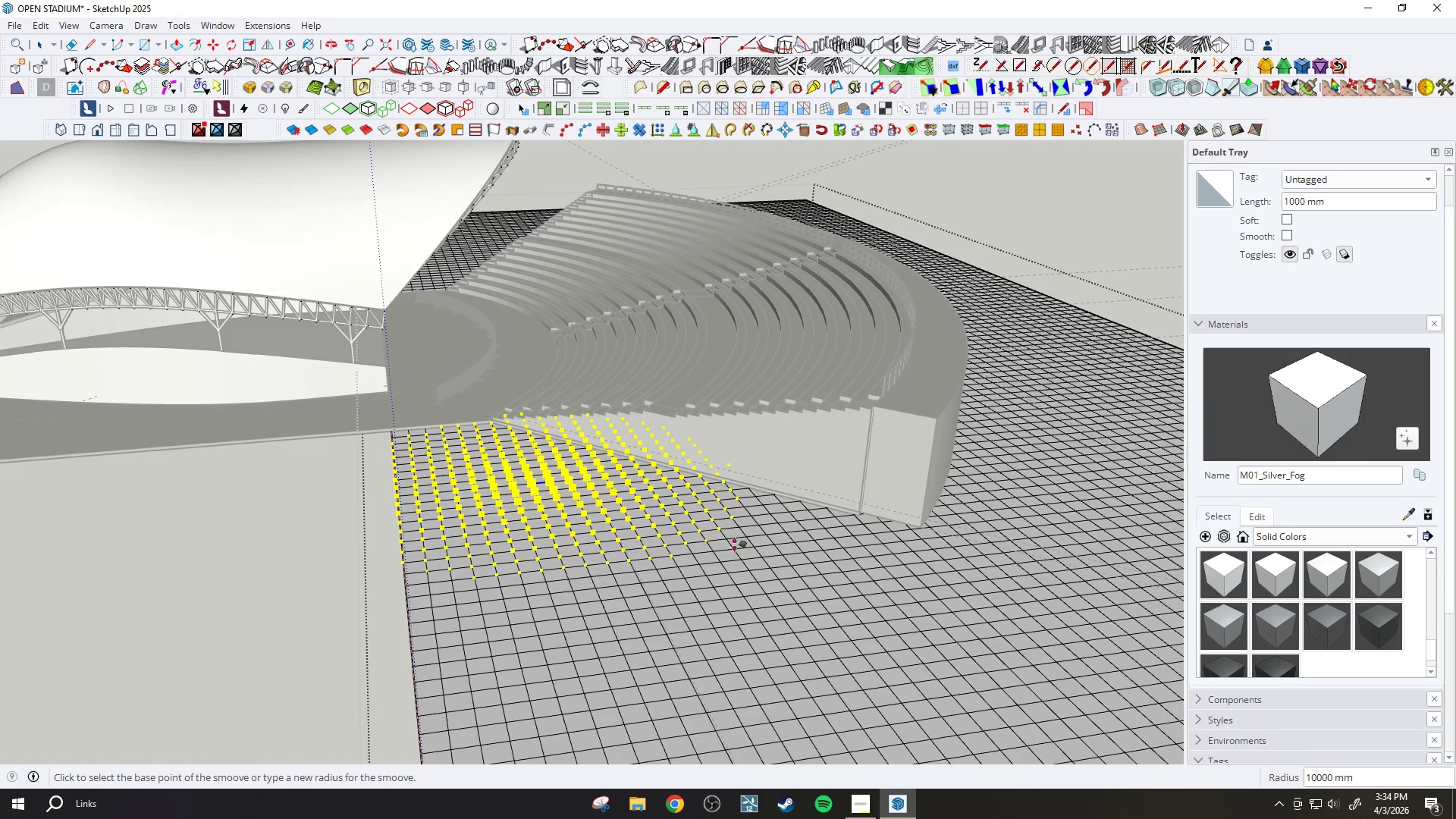 
key(Space)
 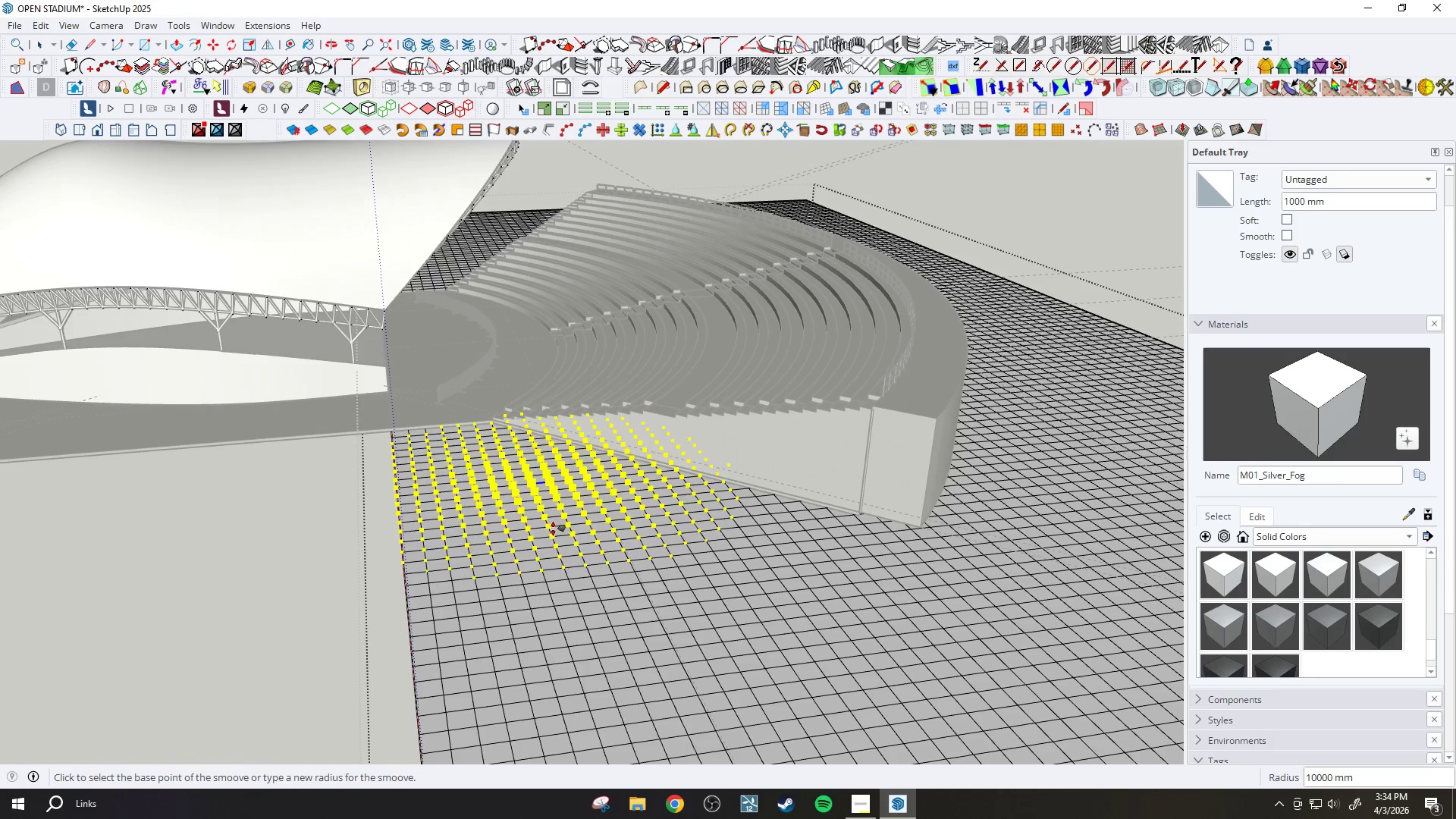 
key(Space)
 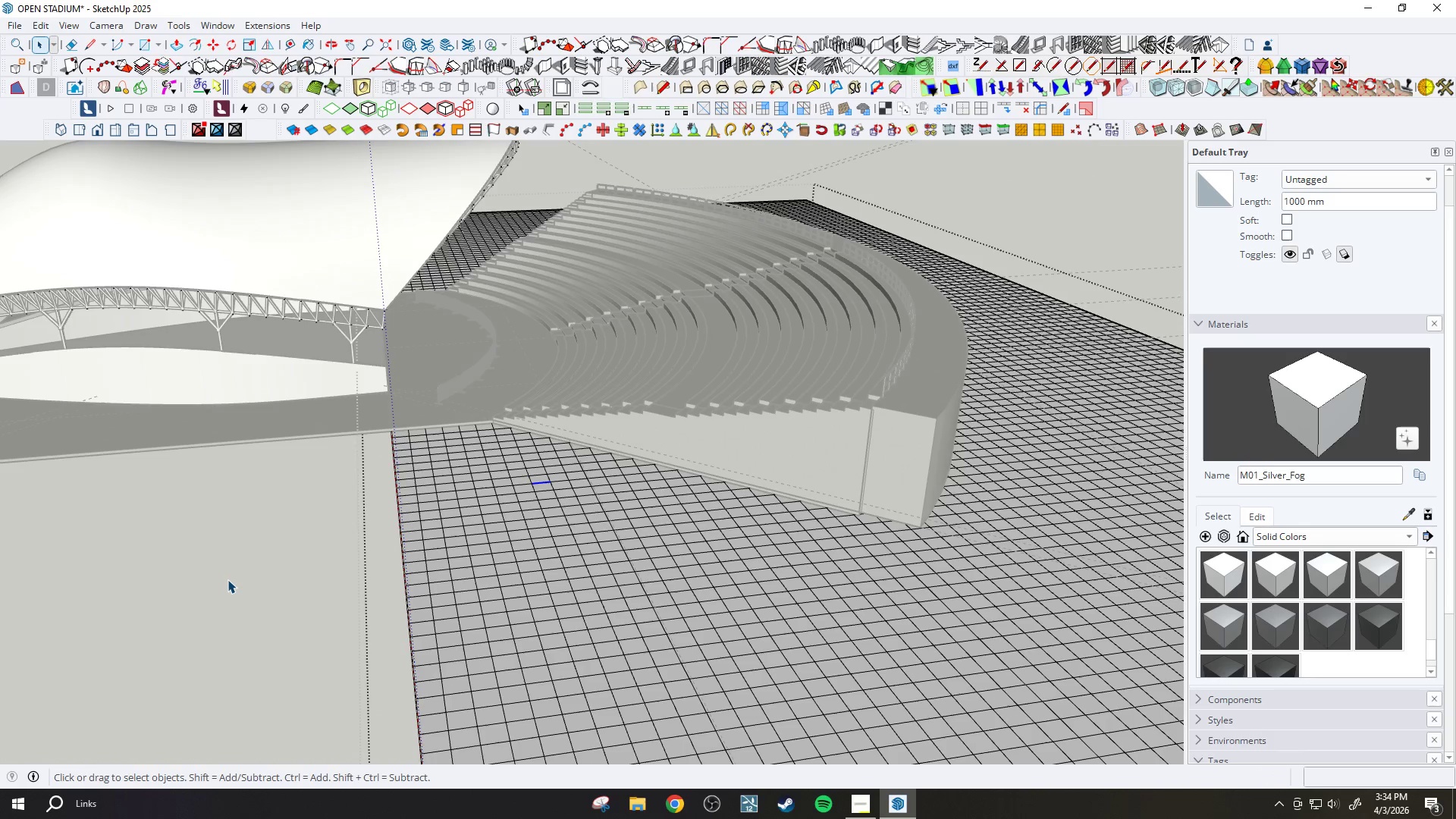 
left_click([228, 579])
 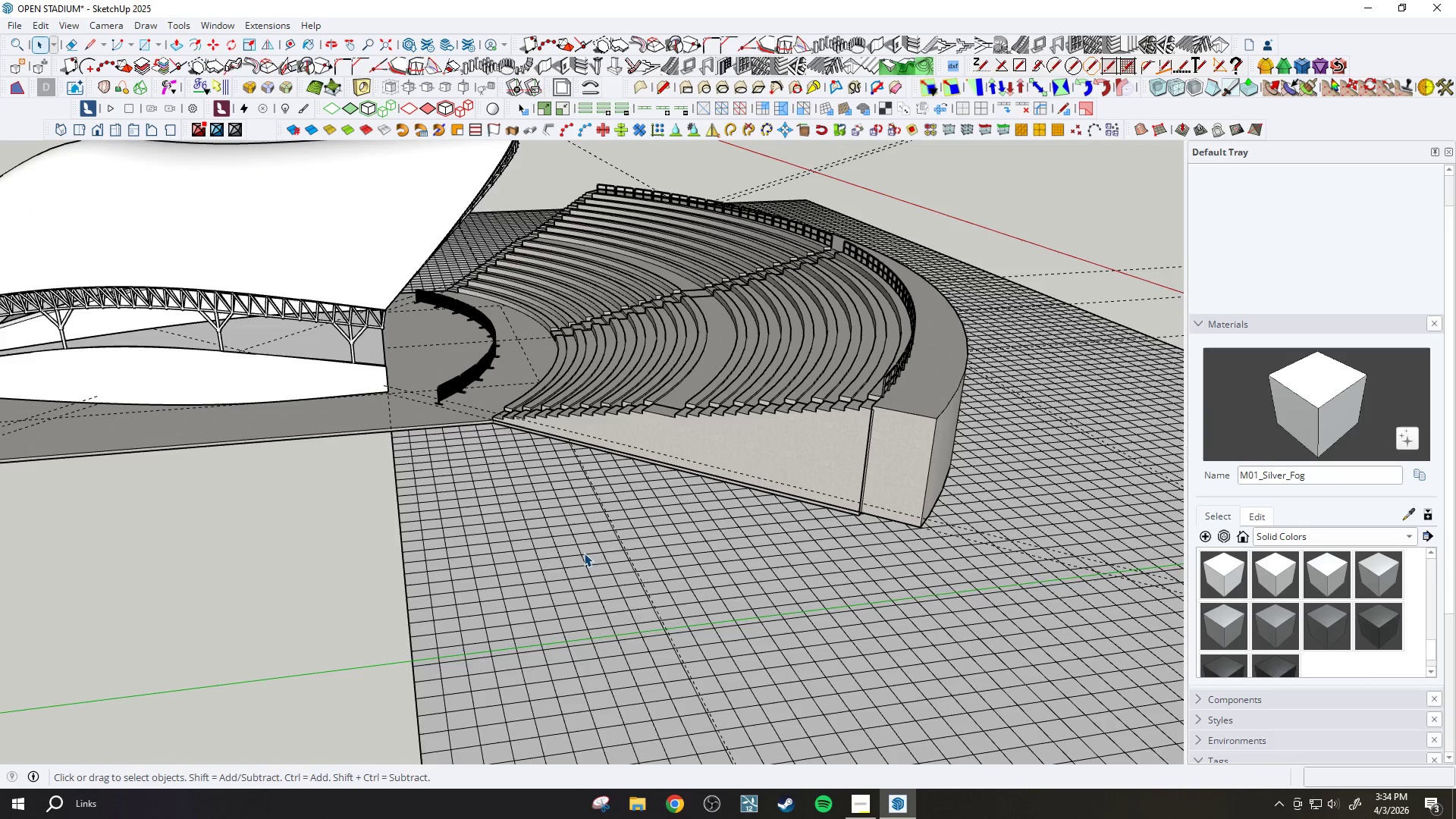 
double_click([584, 552])
 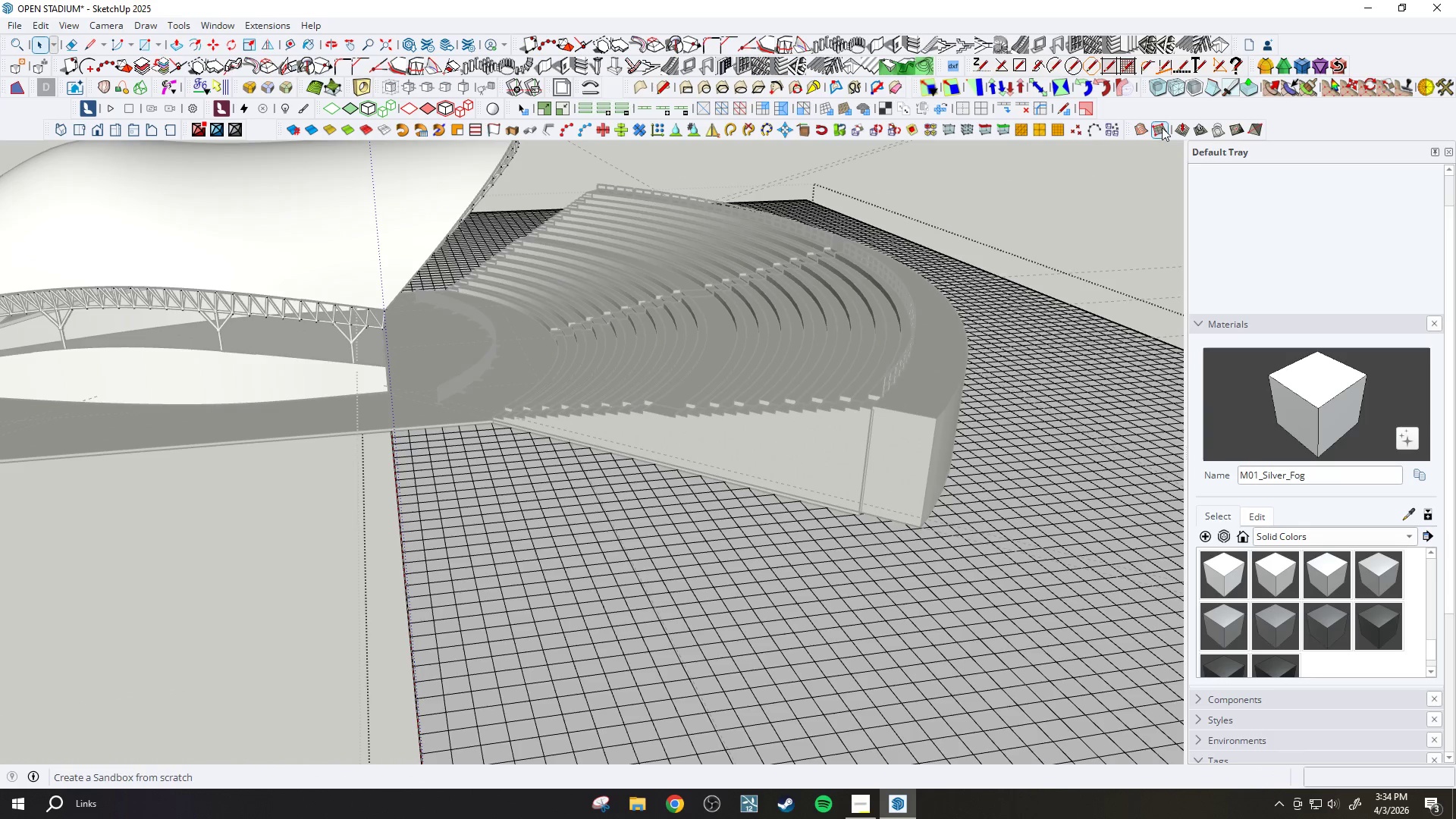 
left_click([1172, 129])
 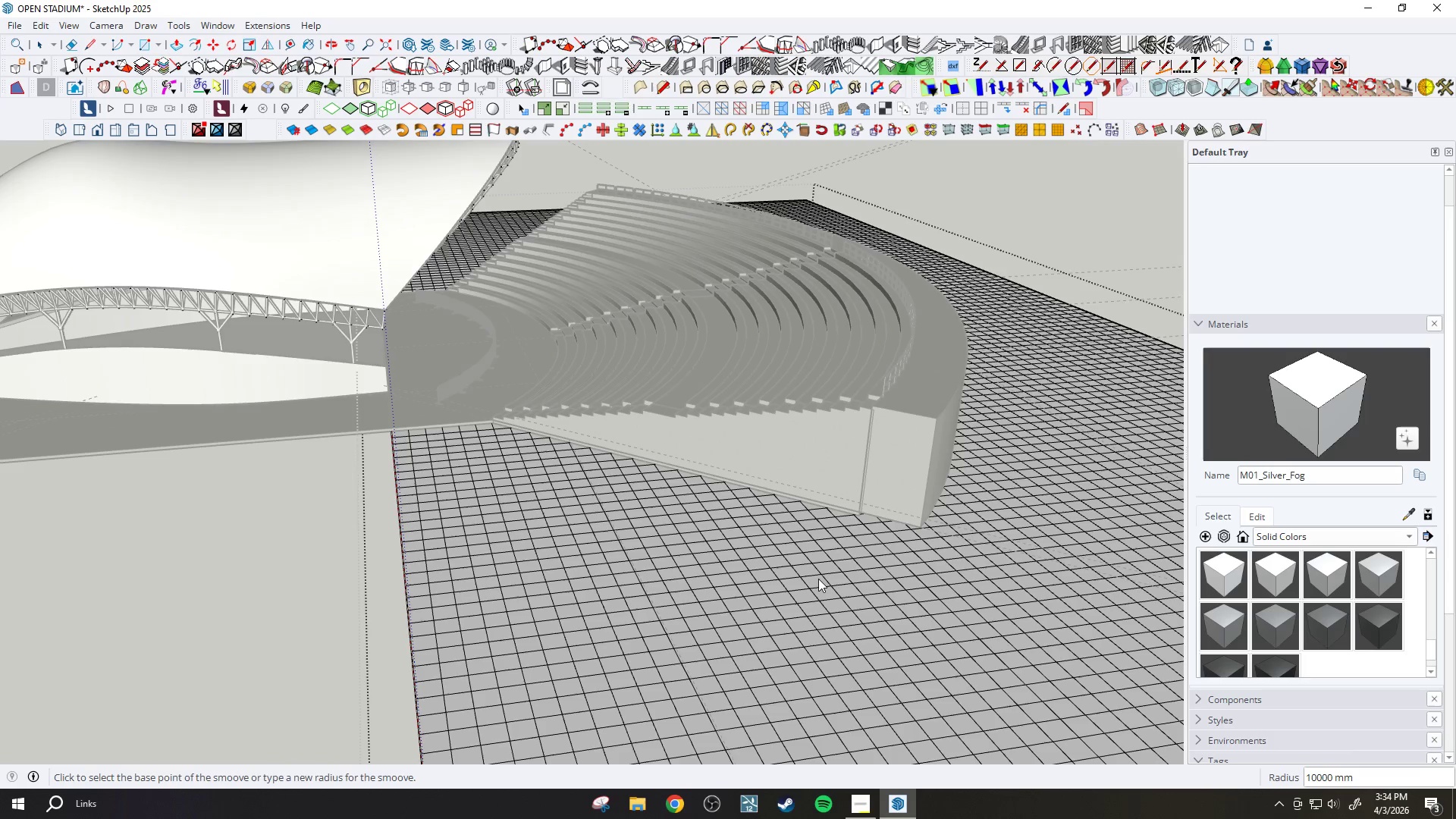 
key(ArrowRight)
 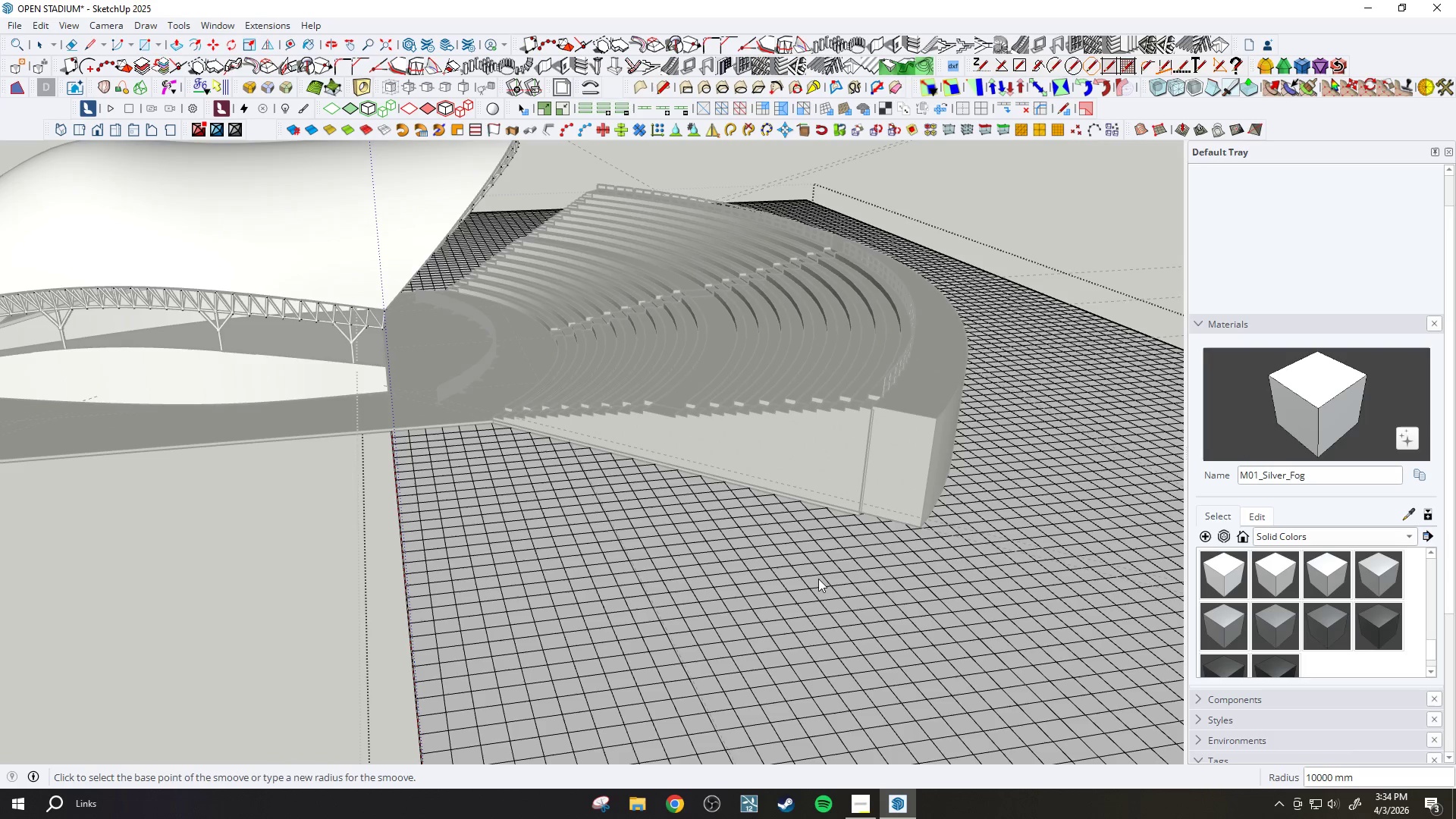 
key(ArrowLeft)
 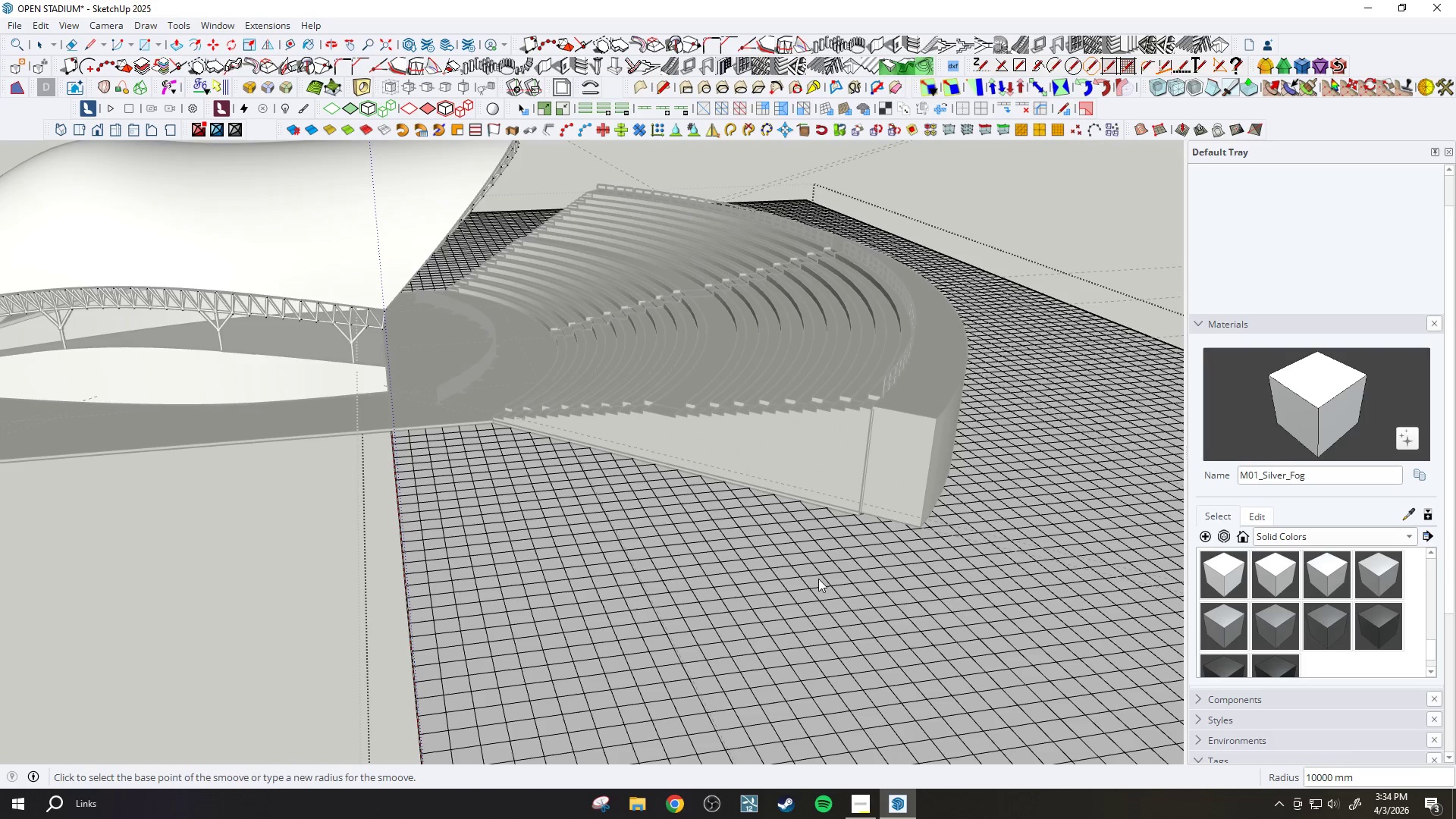 
key(ArrowLeft)
 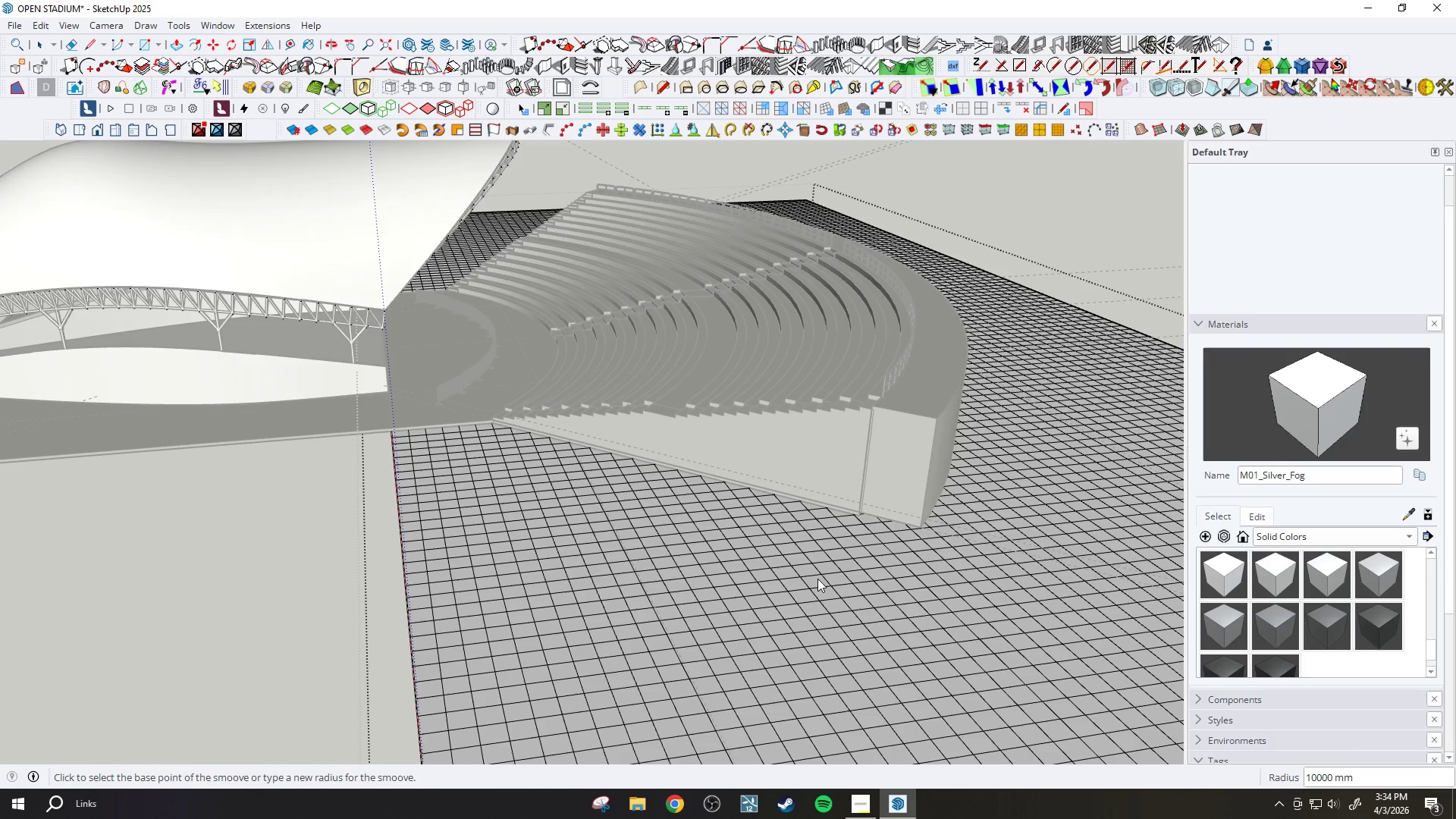 
type(5000)
 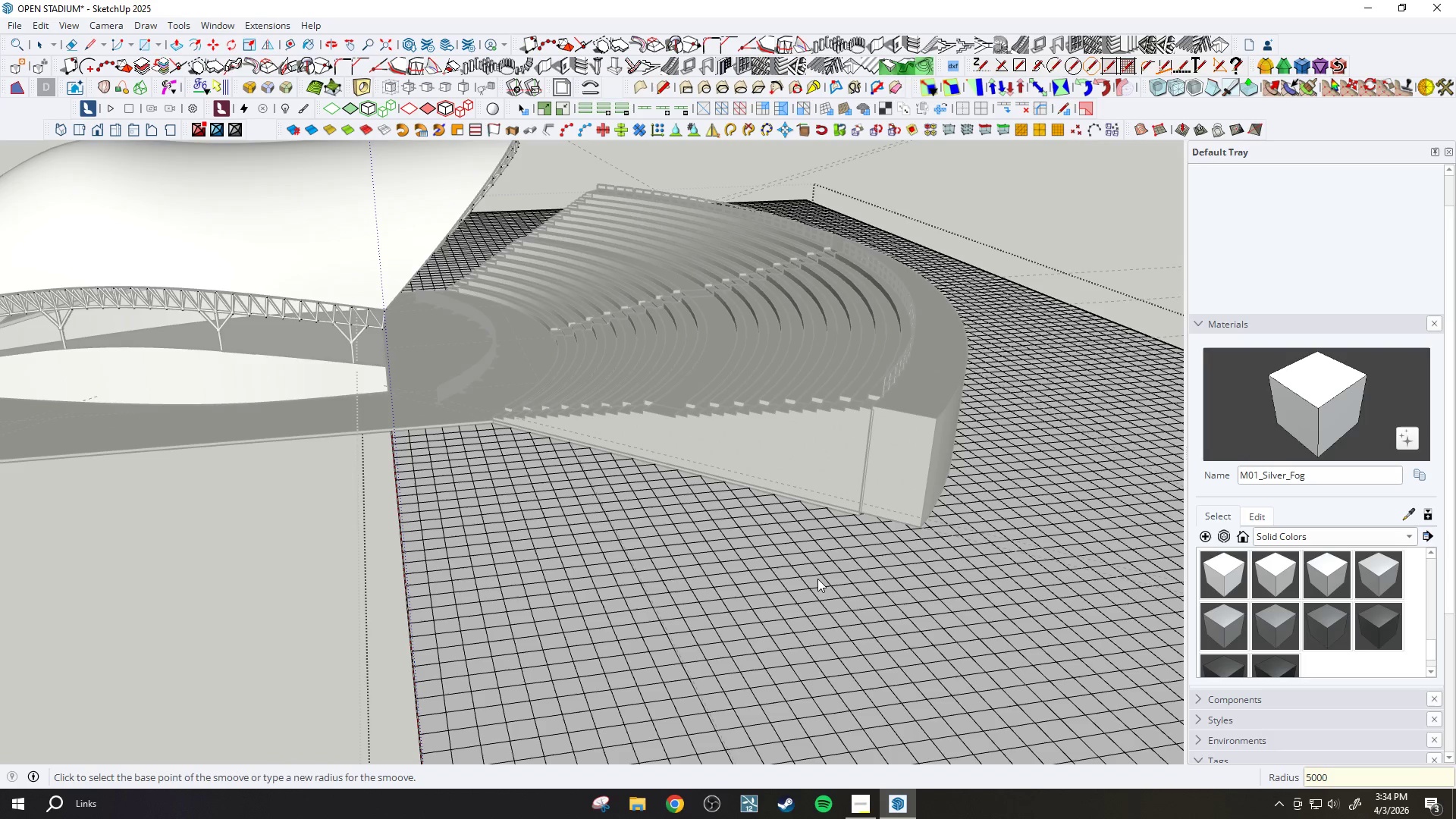 
key(Enter)
 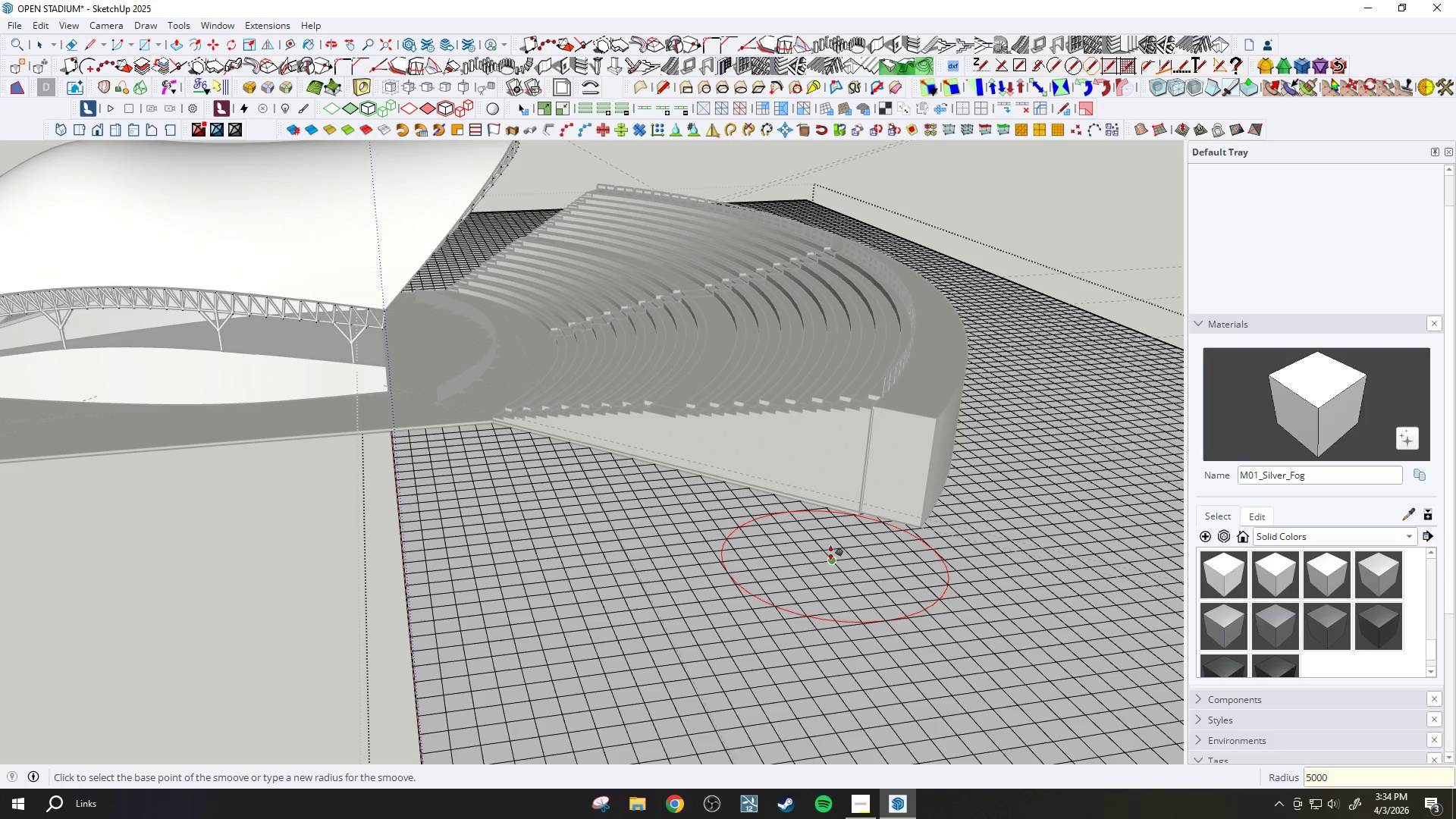 
left_click([832, 555])
 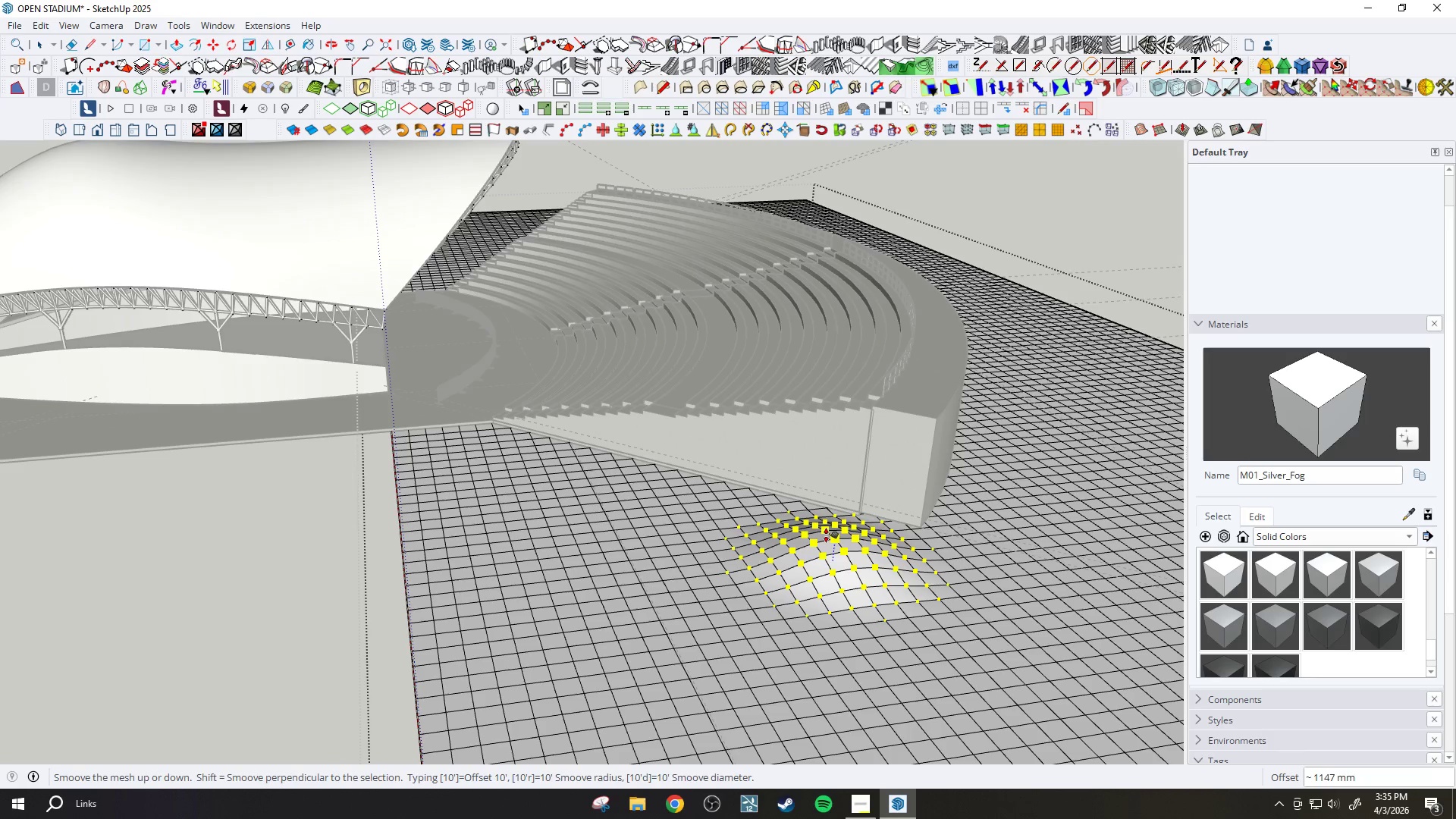 
wait(17.61)
 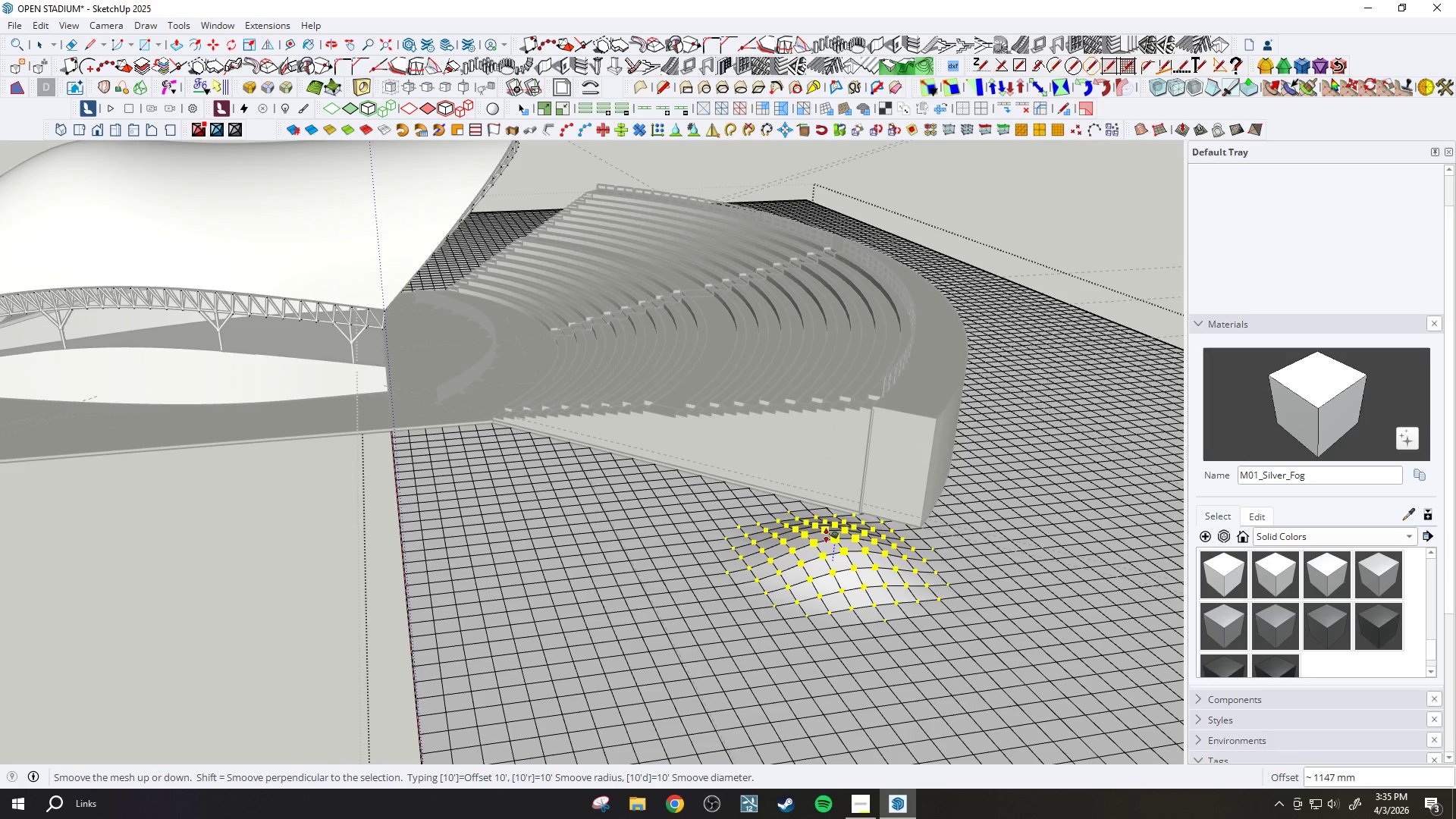 
key(Escape)
 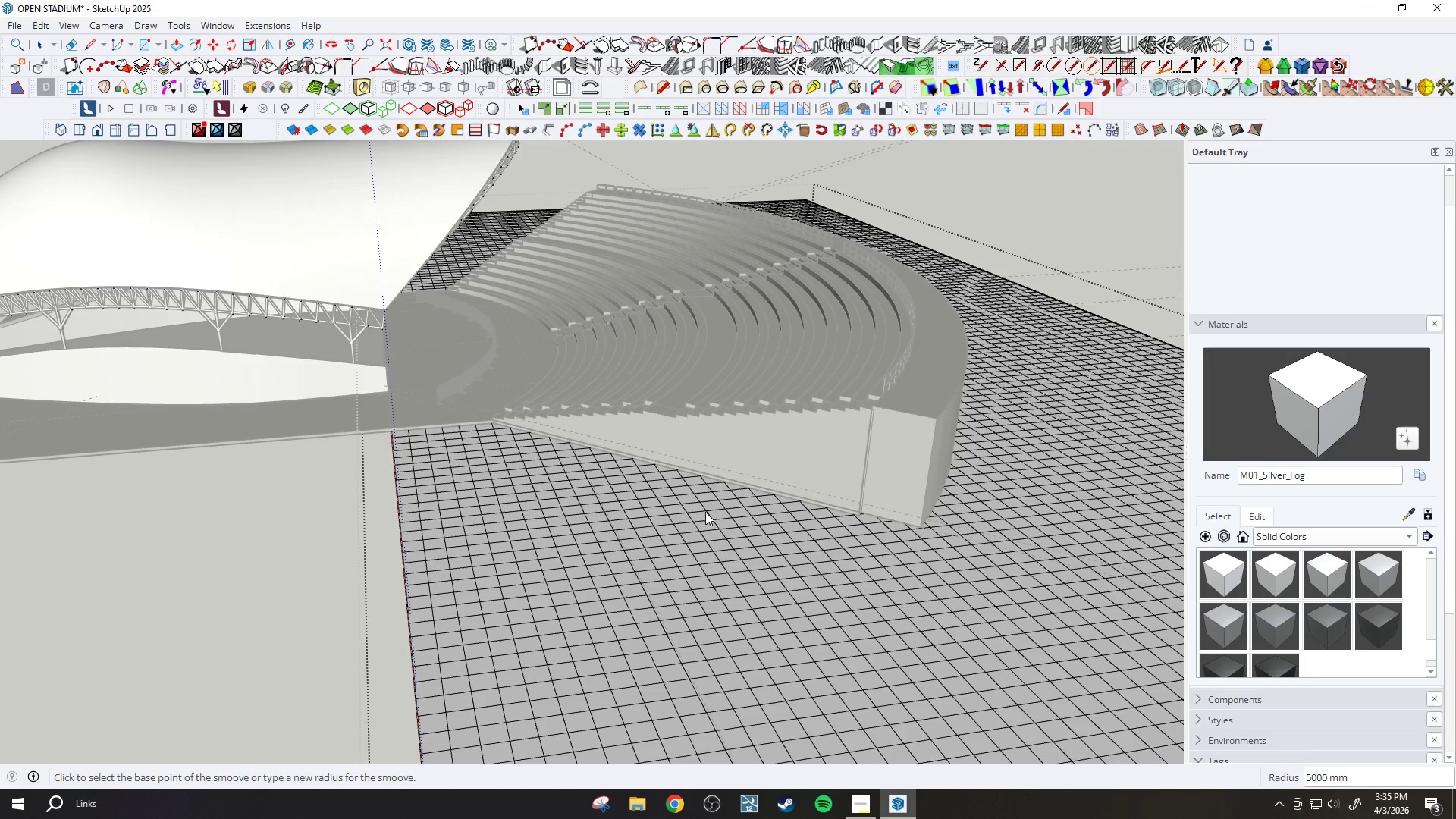 
scroll: coordinate [573, 504], scroll_direction: down, amount: 8.0
 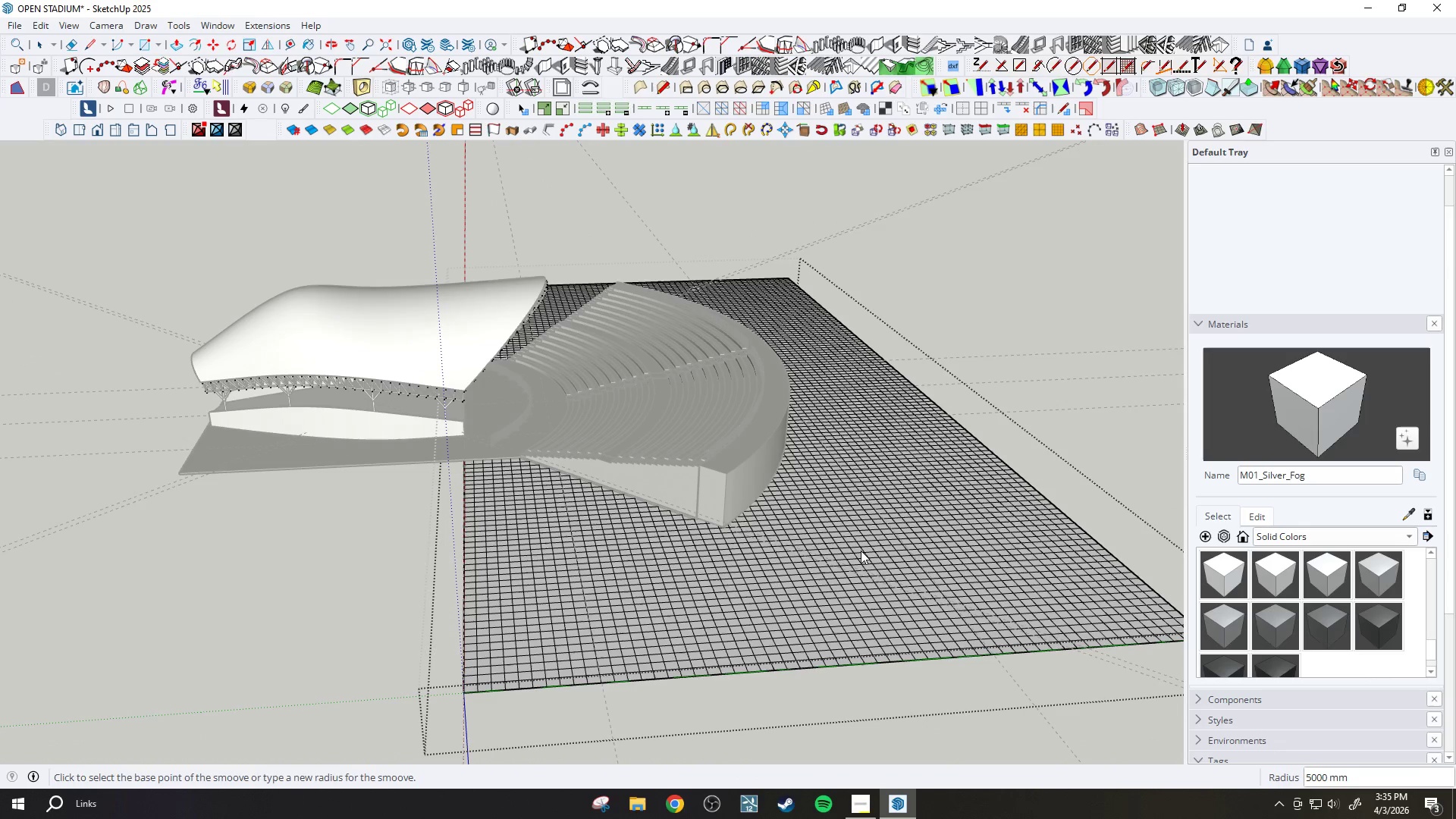 
type(20000)
 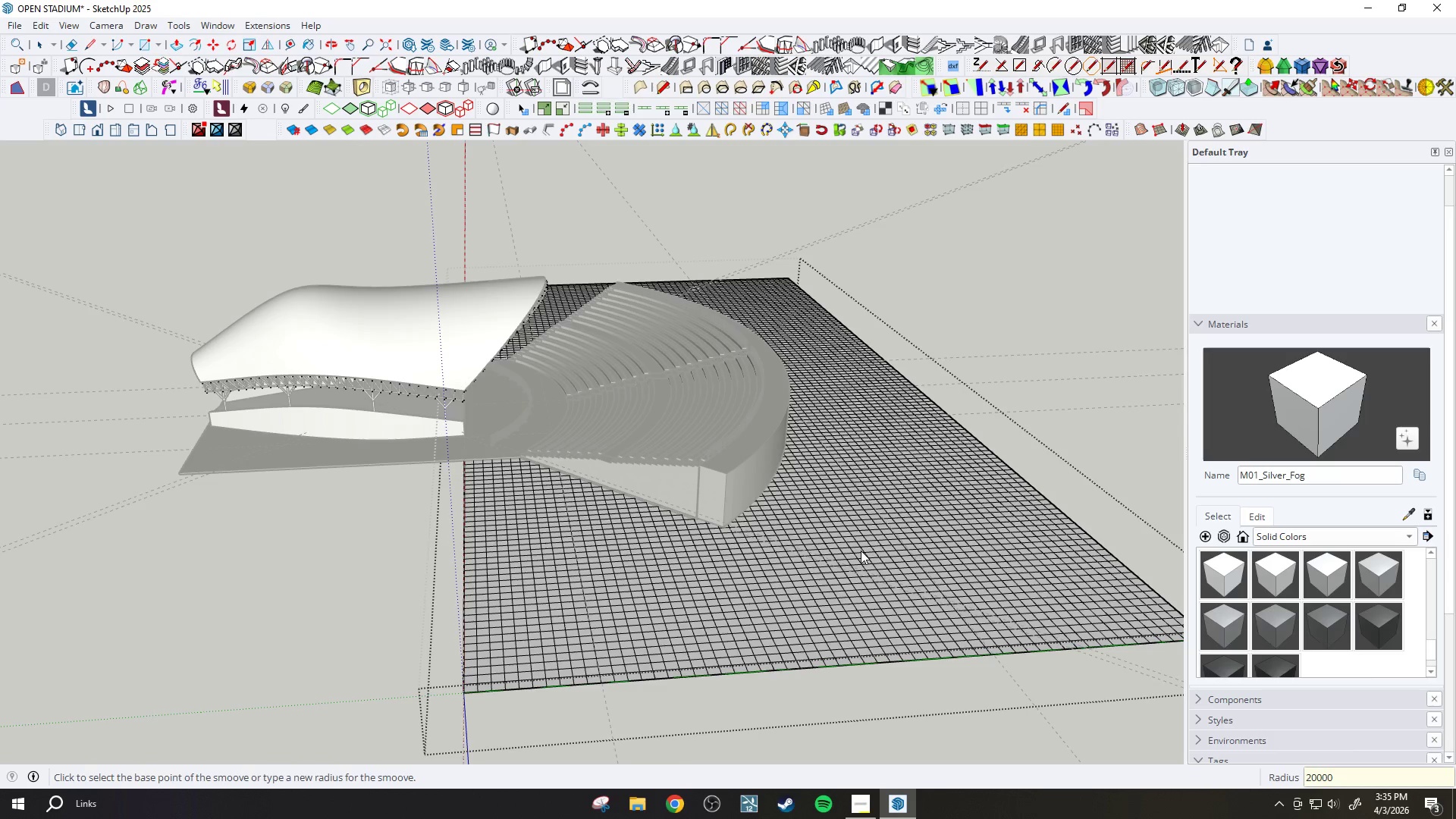 
key(Enter)
 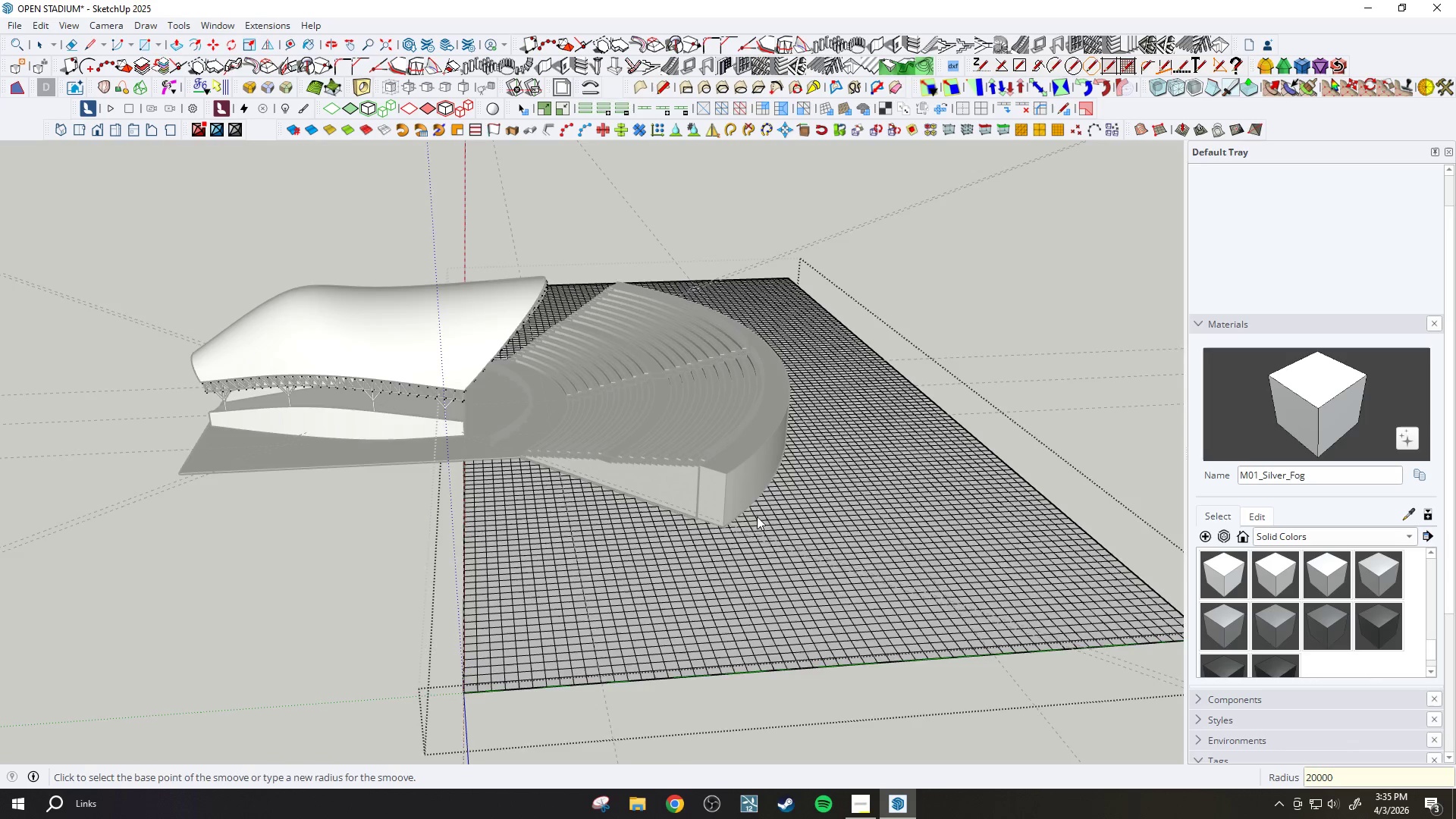 
scroll: coordinate [720, 517], scroll_direction: down, amount: 5.0
 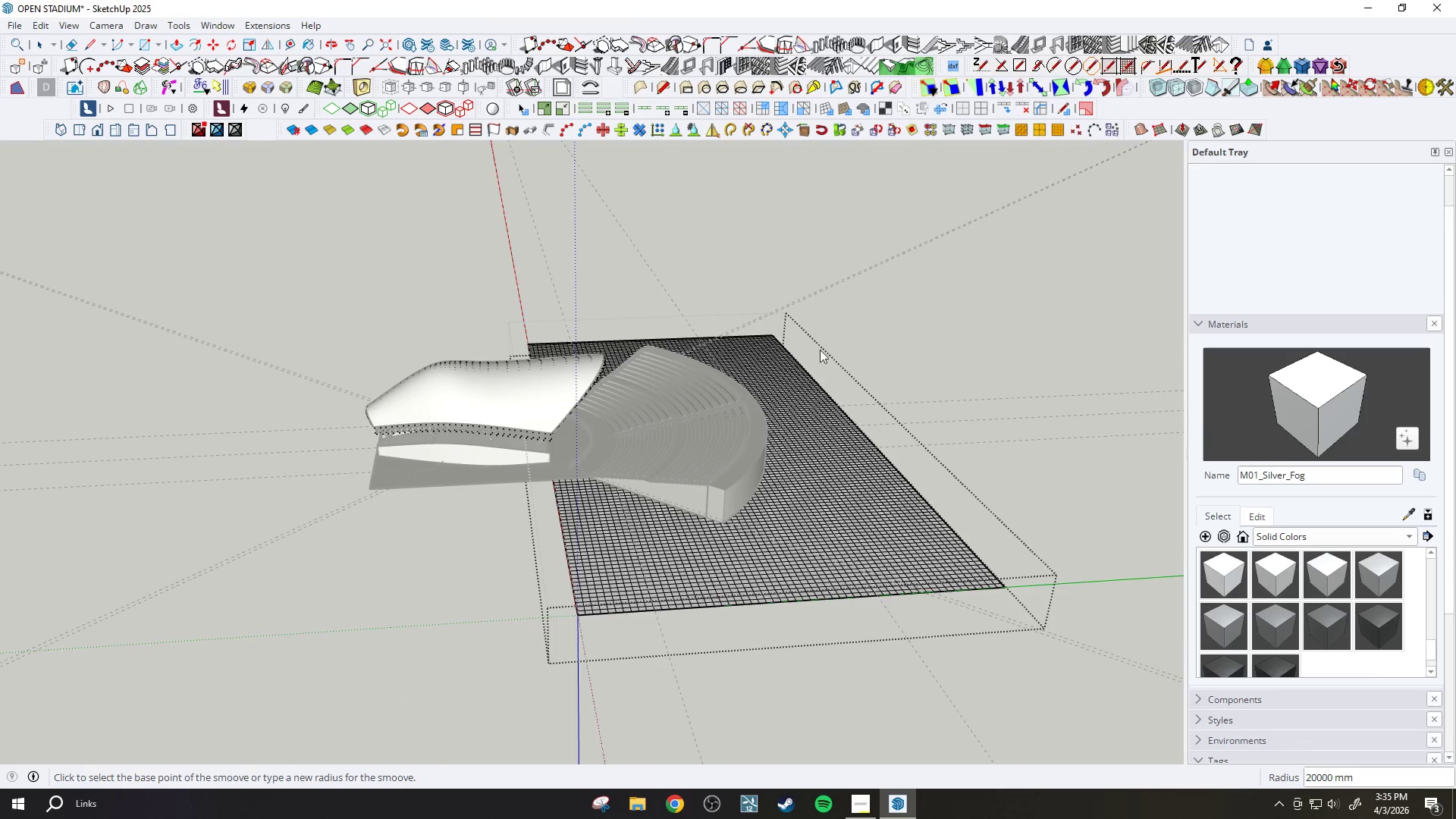 
scroll: coordinate [761, 389], scroll_direction: up, amount: 5.0
 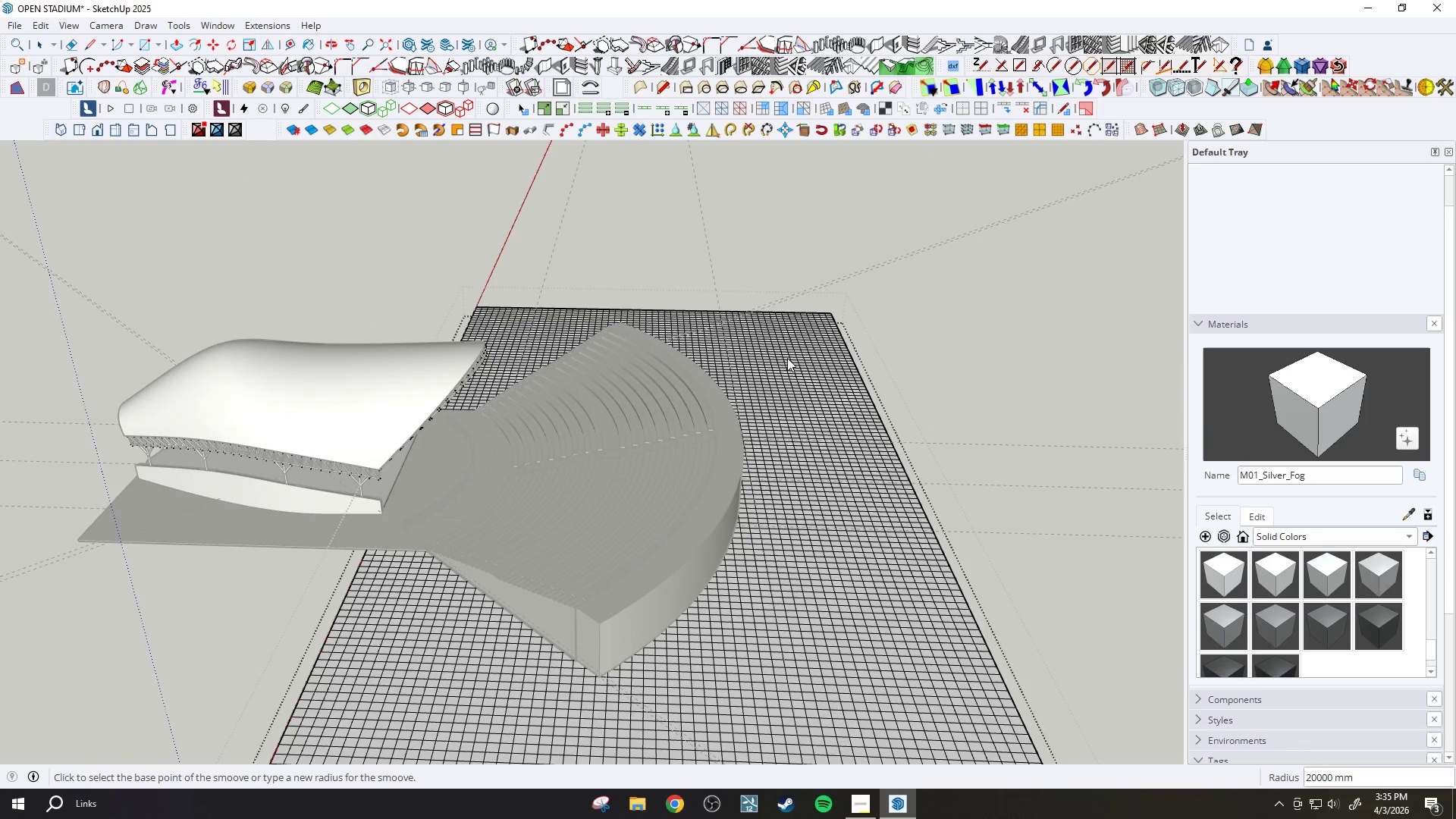 
left_click([786, 356])
 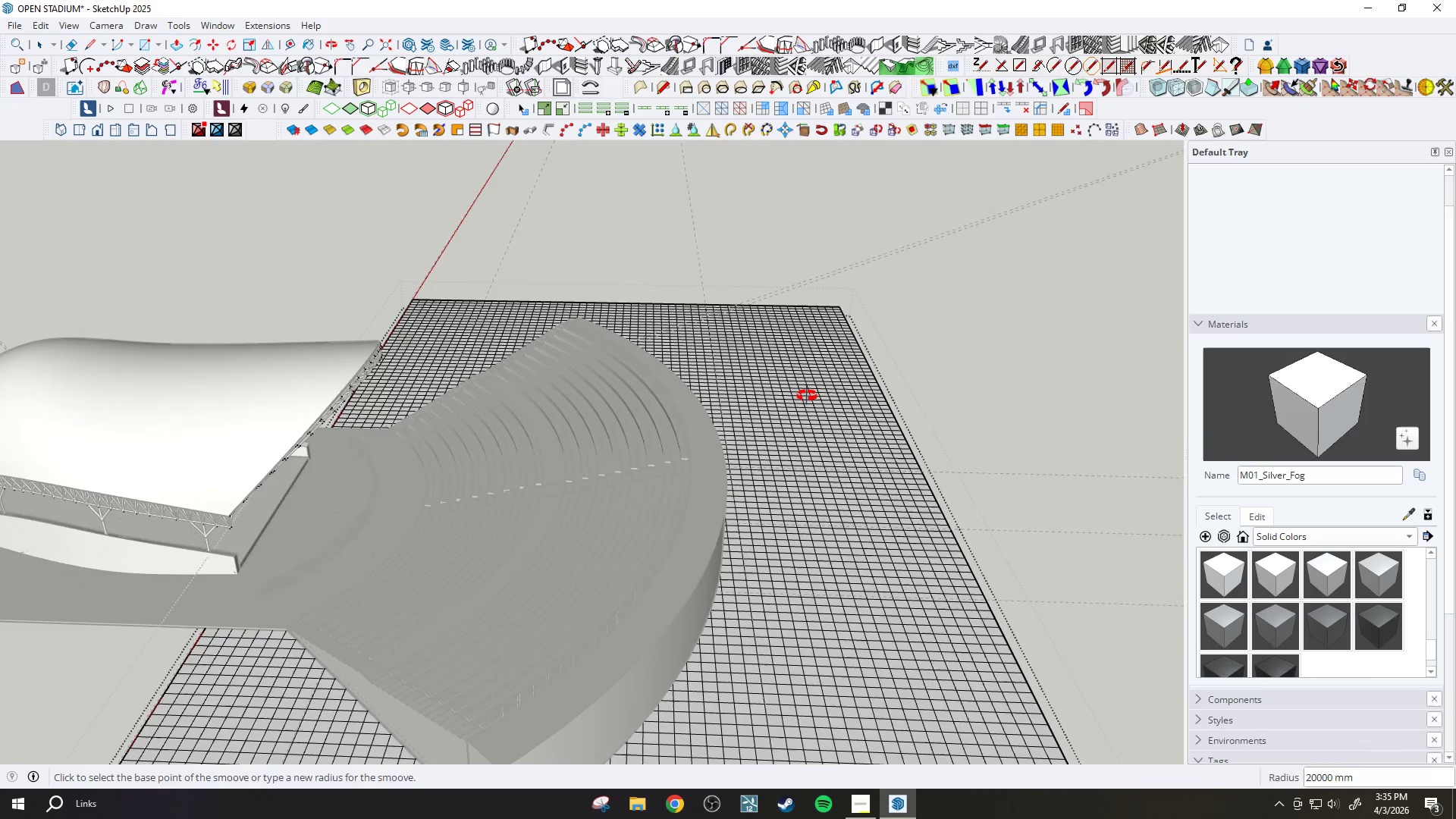 
scroll: coordinate [789, 344], scroll_direction: up, amount: 2.0
 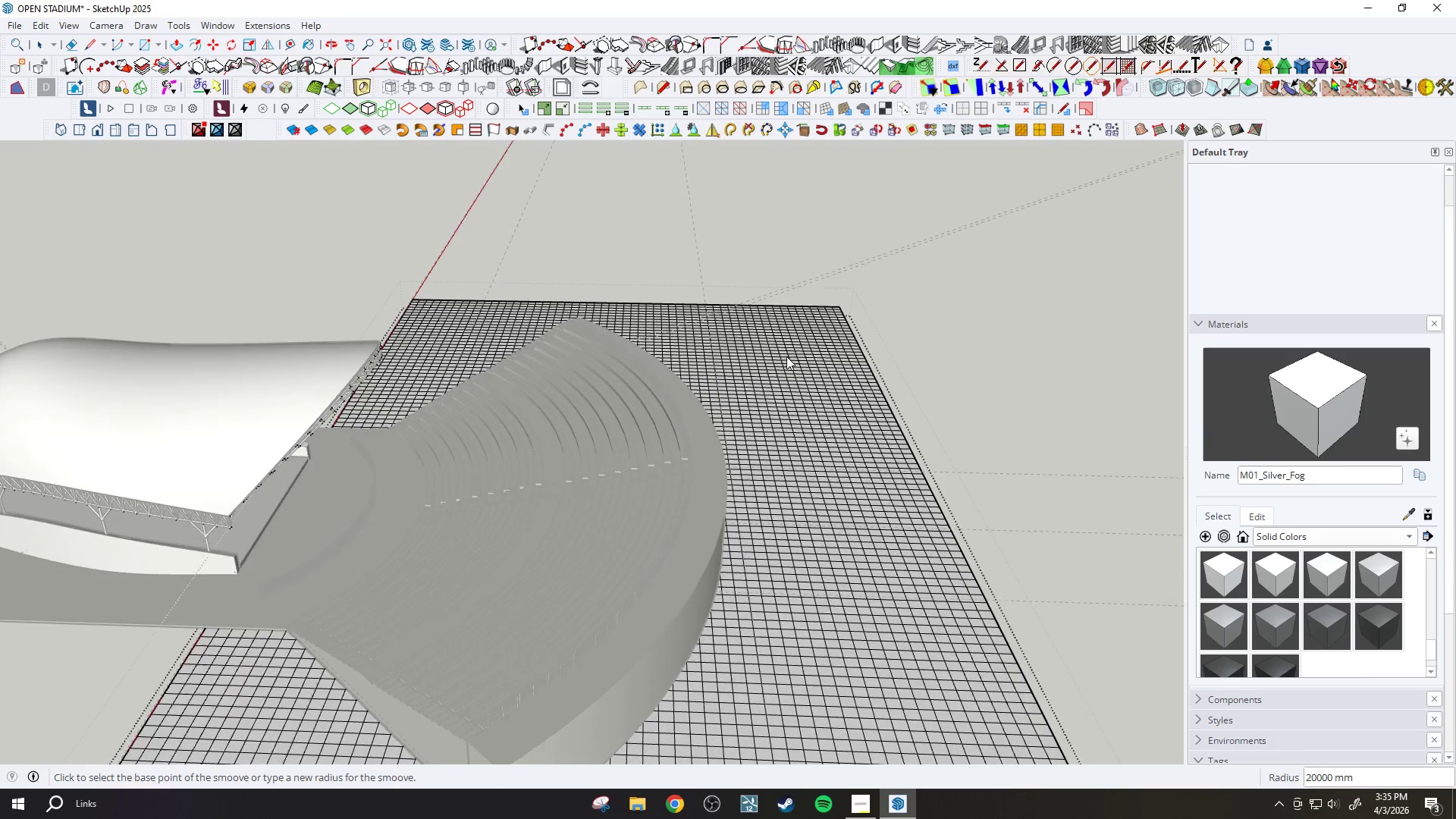 
left_click([819, 535])
 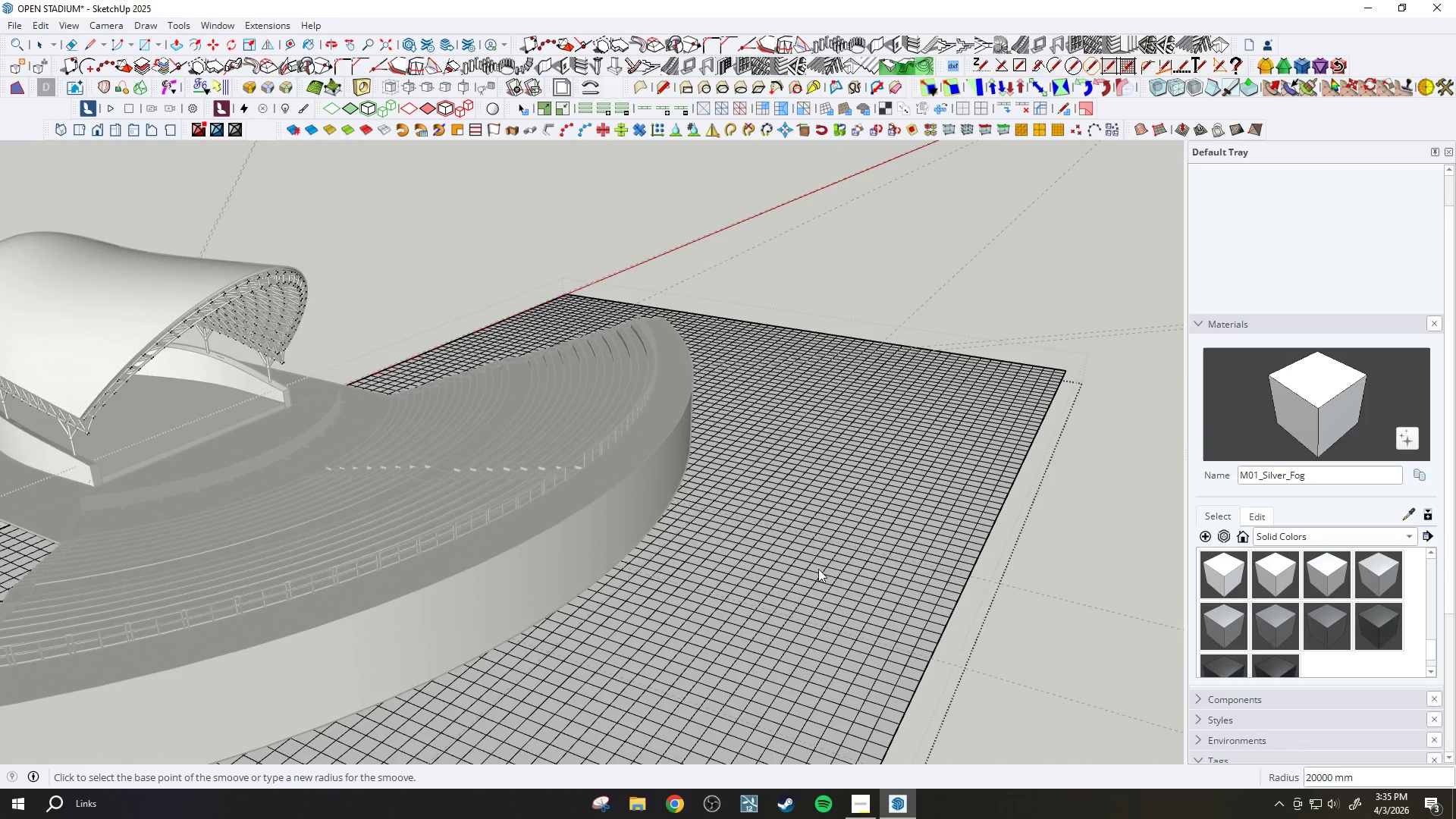 
scroll: coordinate [858, 531], scroll_direction: up, amount: 2.0
 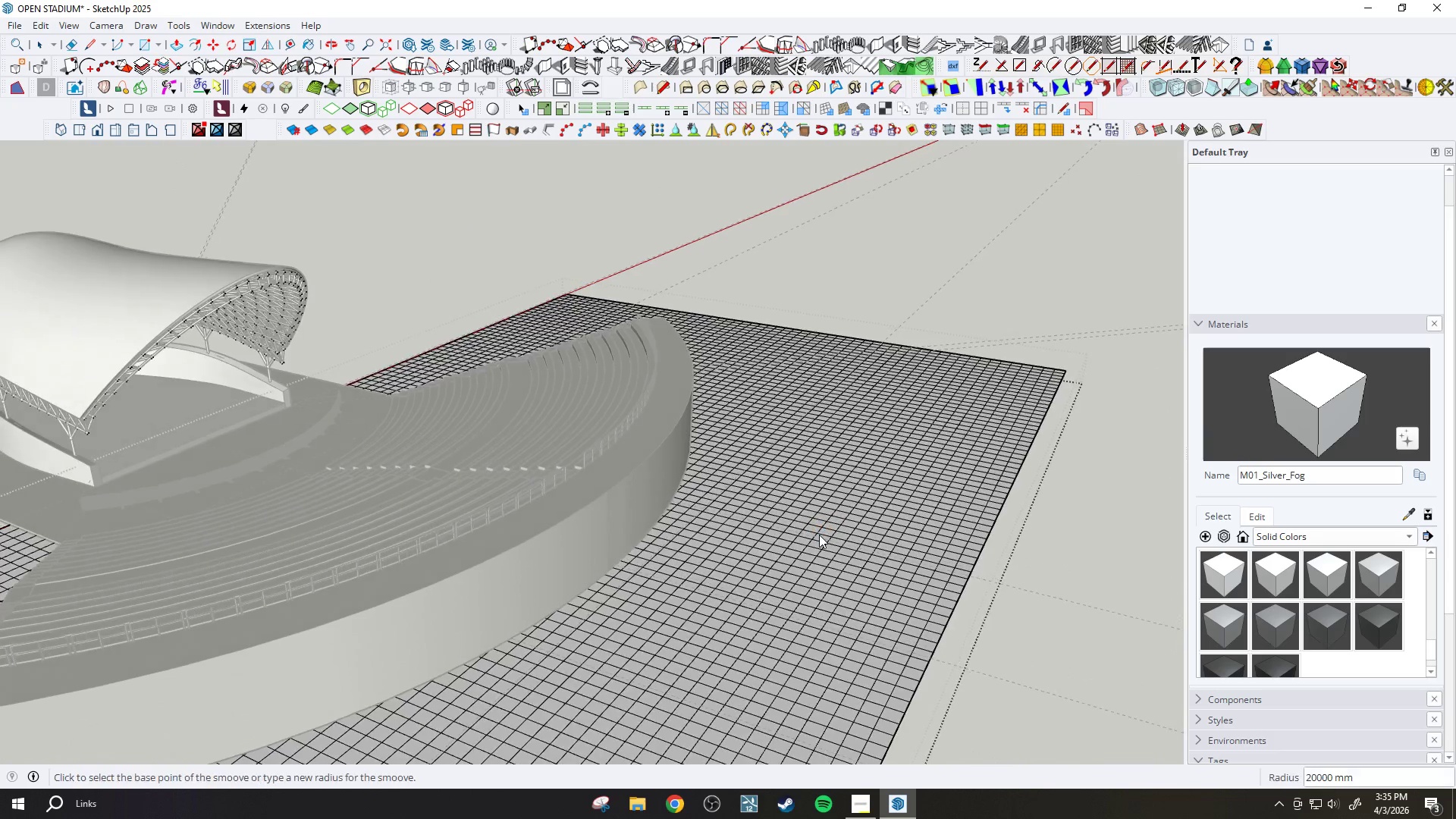 
scroll: coordinate [818, 571], scroll_direction: down, amount: 3.0
 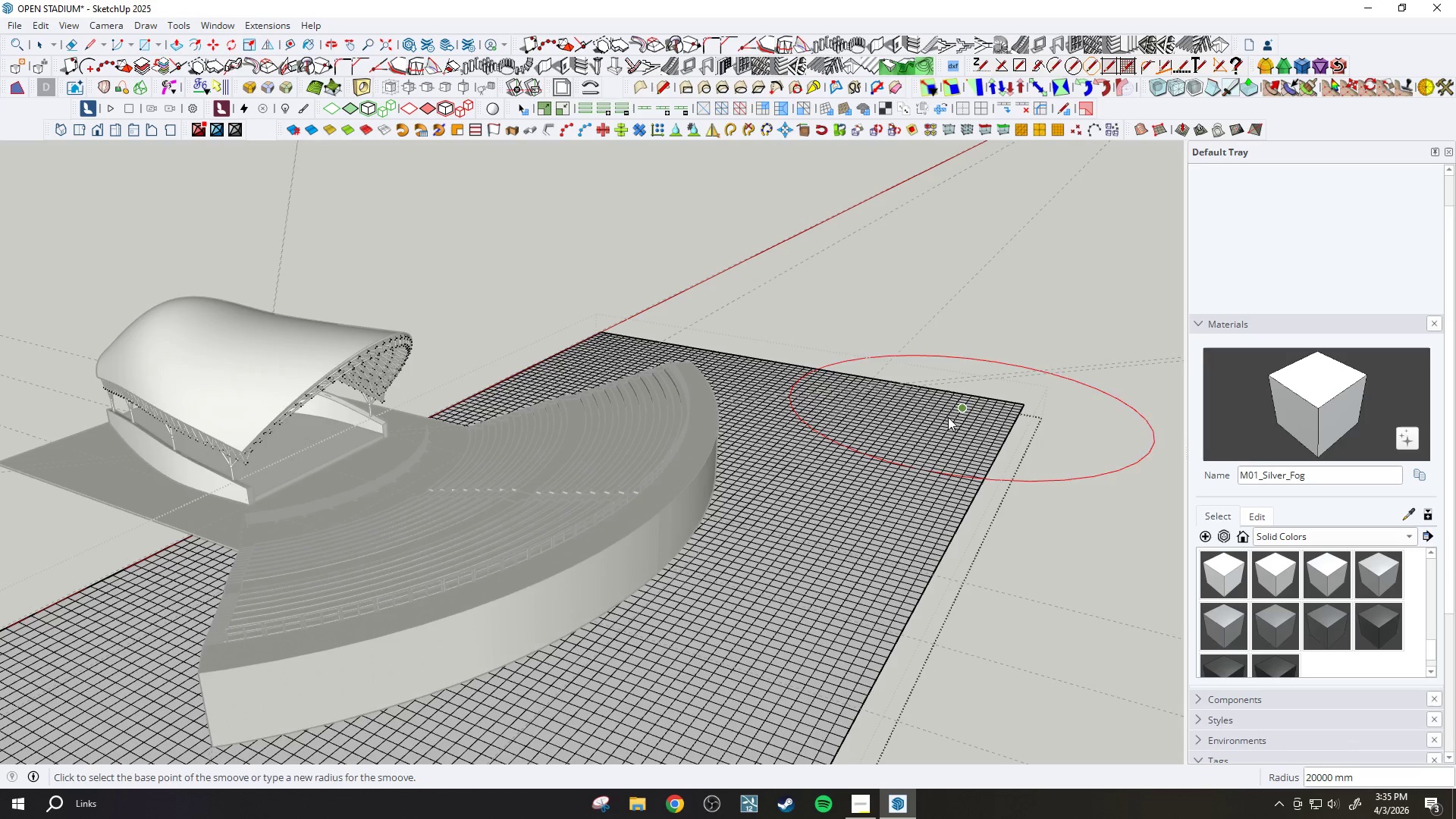 
scroll: coordinate [771, 441], scroll_direction: up, amount: 5.0
 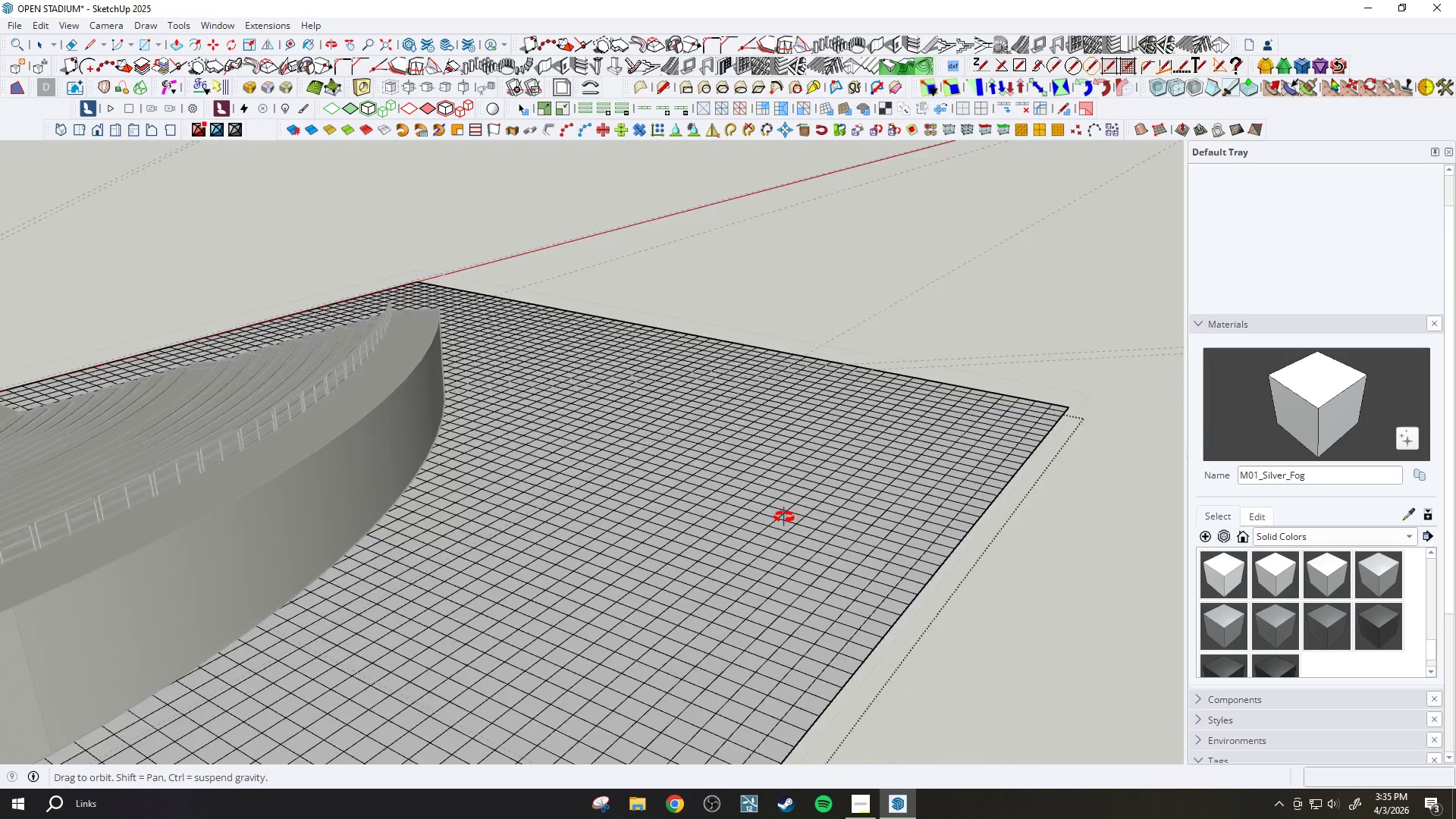 
scroll: coordinate [679, 500], scroll_direction: down, amount: 3.0
 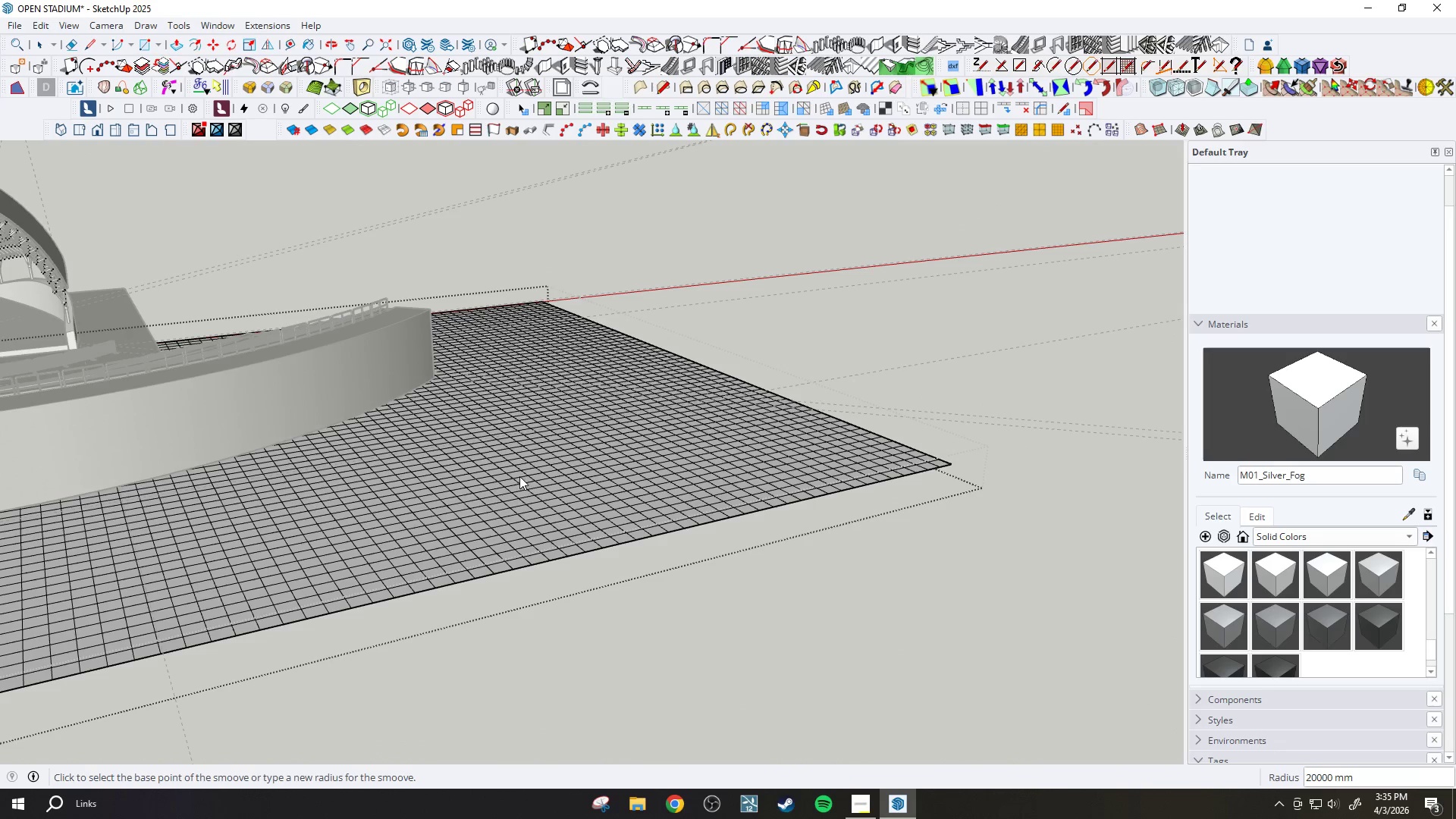 
scroll: coordinate [656, 452], scroll_direction: none, amount: 0.0
 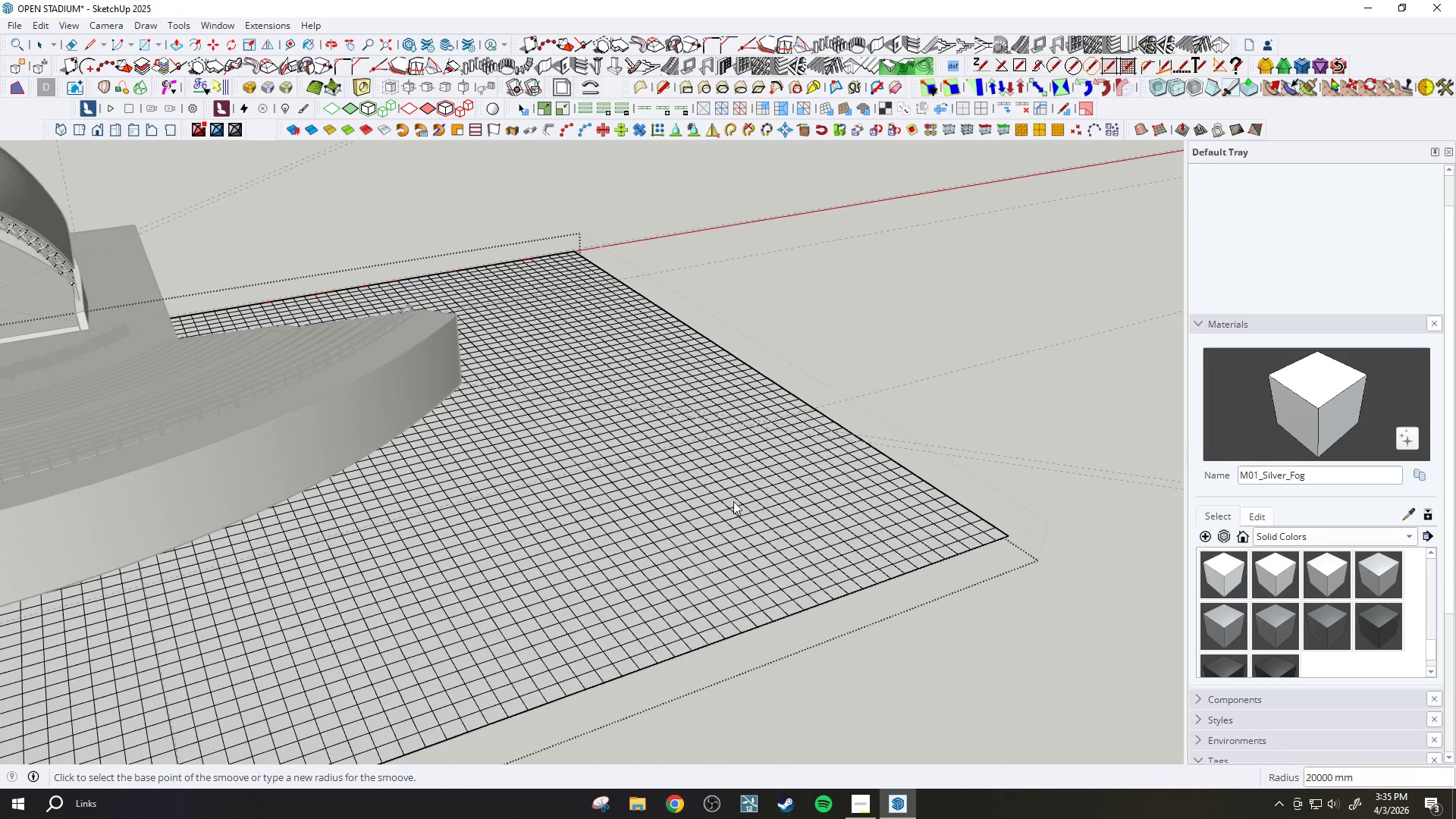 
double_click([730, 536])
 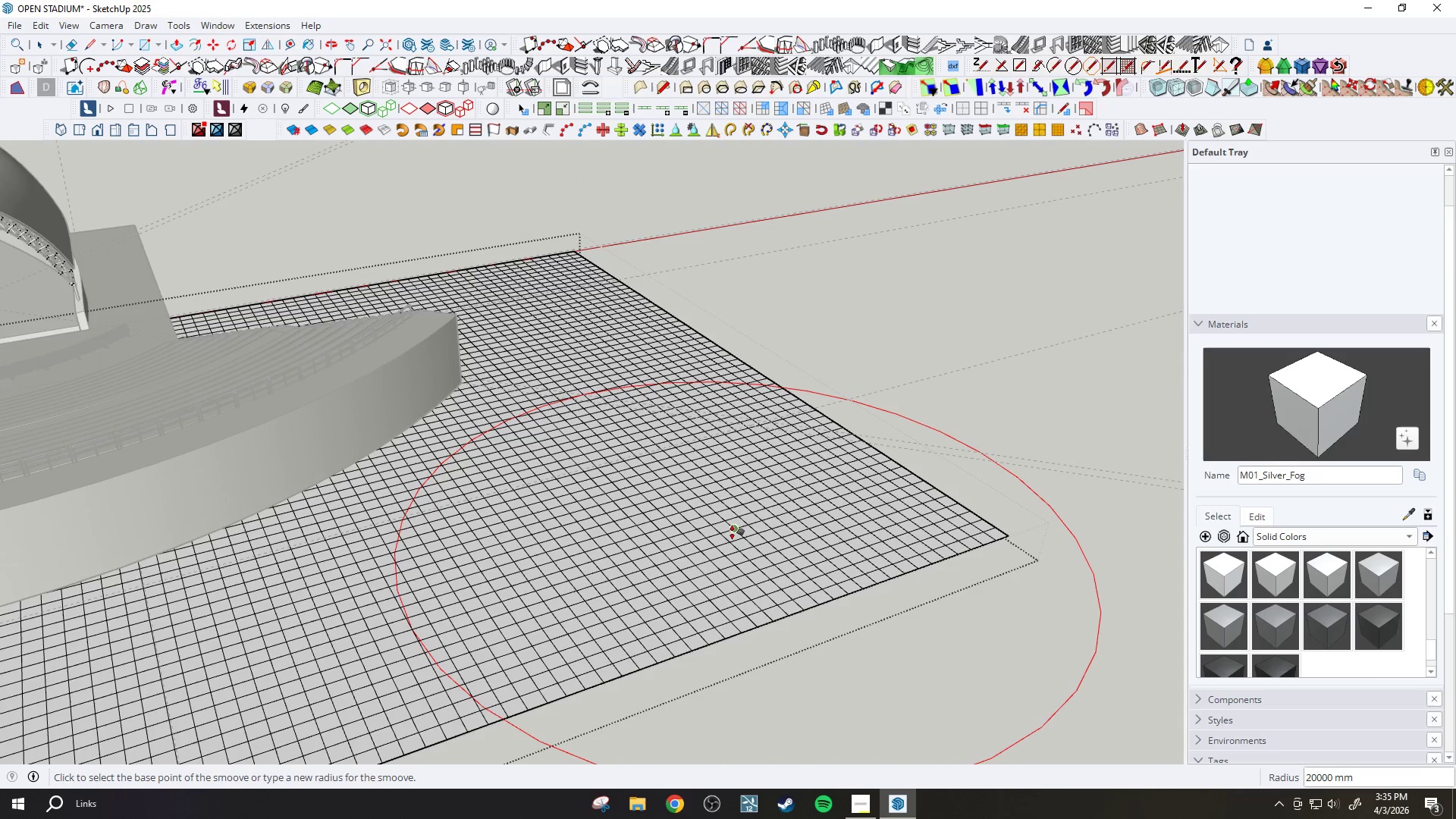 
left_click([733, 534])
 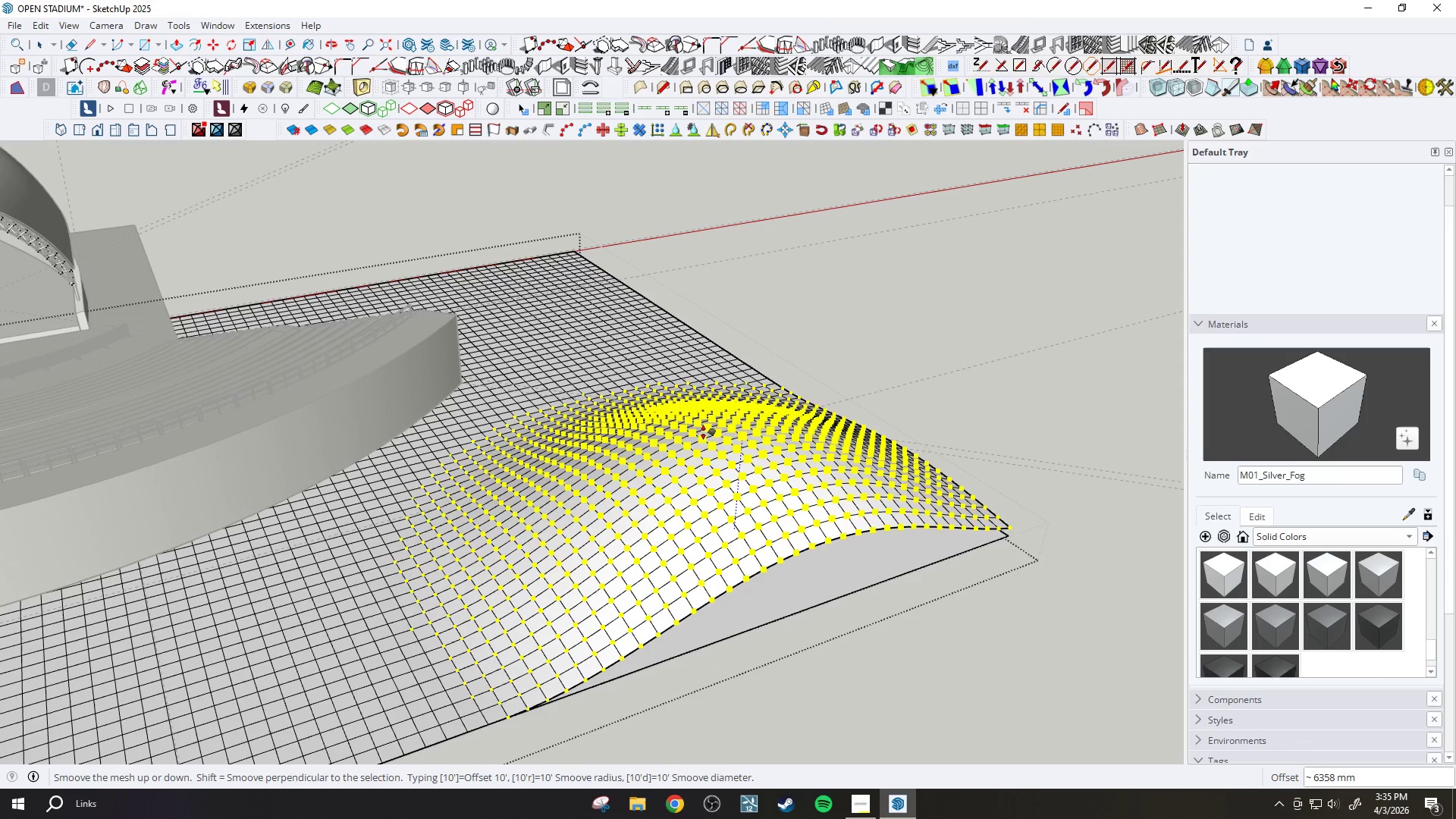 
wait(9.5)
 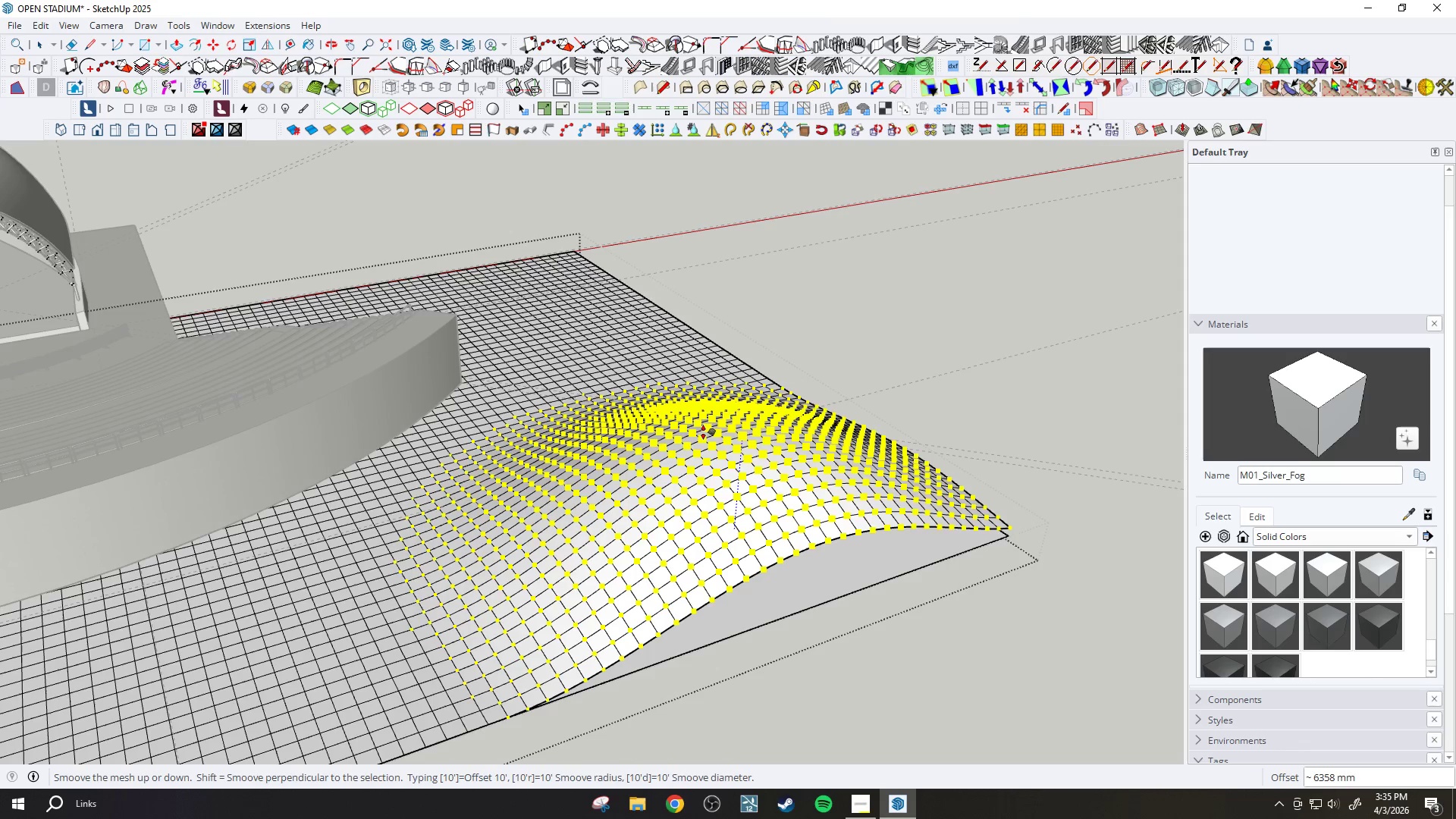 
scroll: coordinate [714, 441], scroll_direction: down, amount: 8.0
 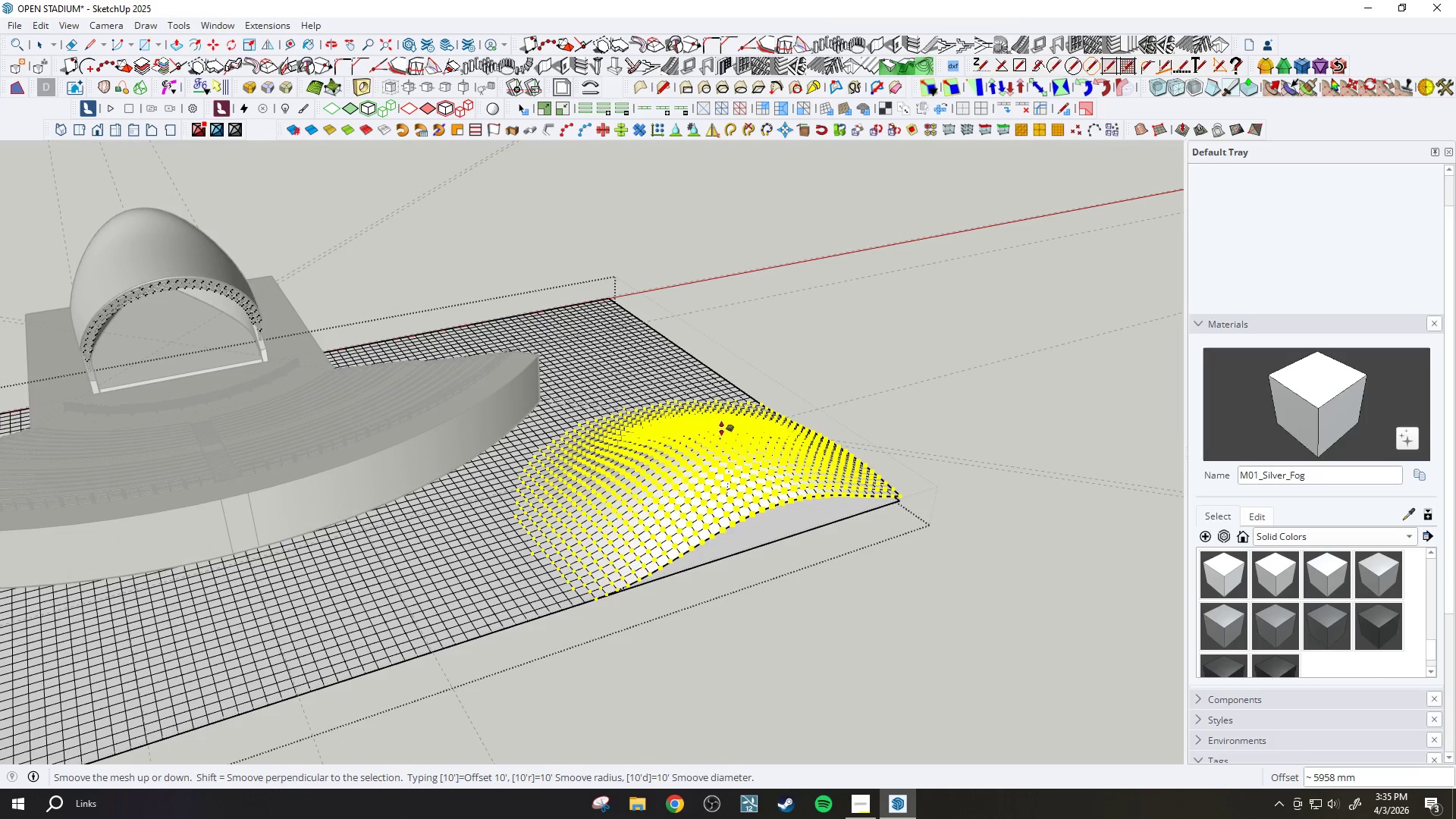 
left_click([719, 428])
 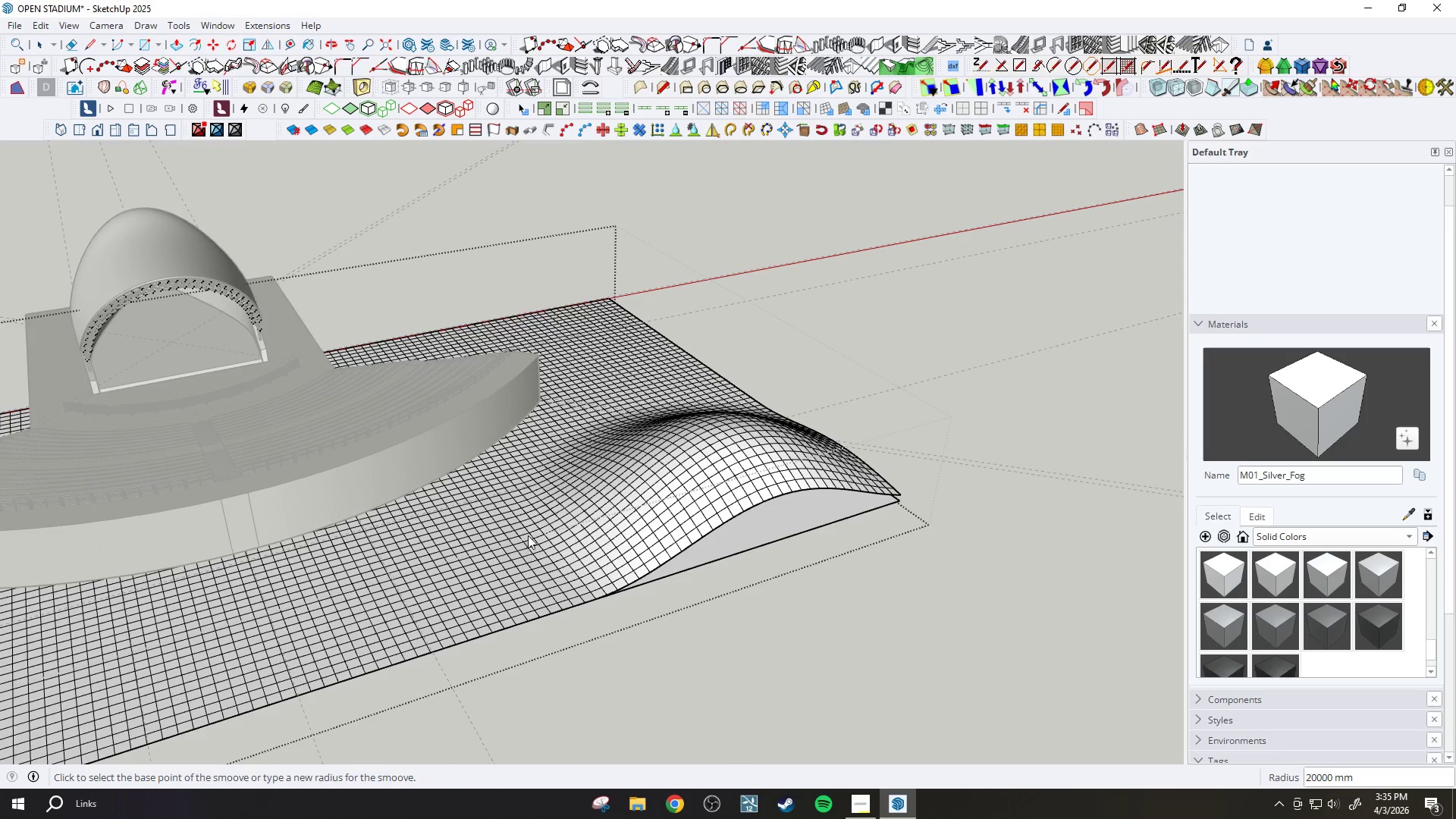 
left_click([534, 535])
 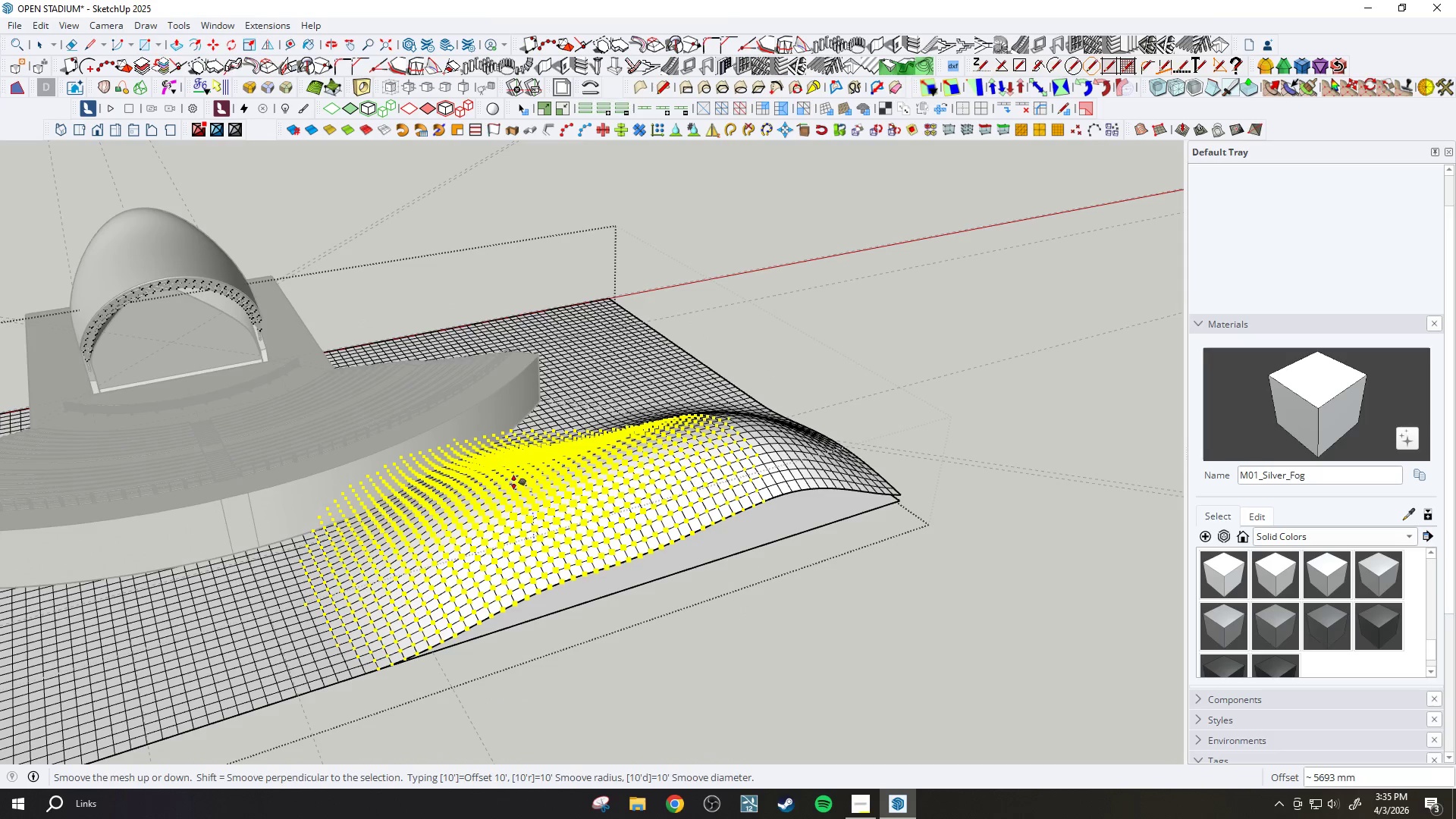 
wait(6.88)
 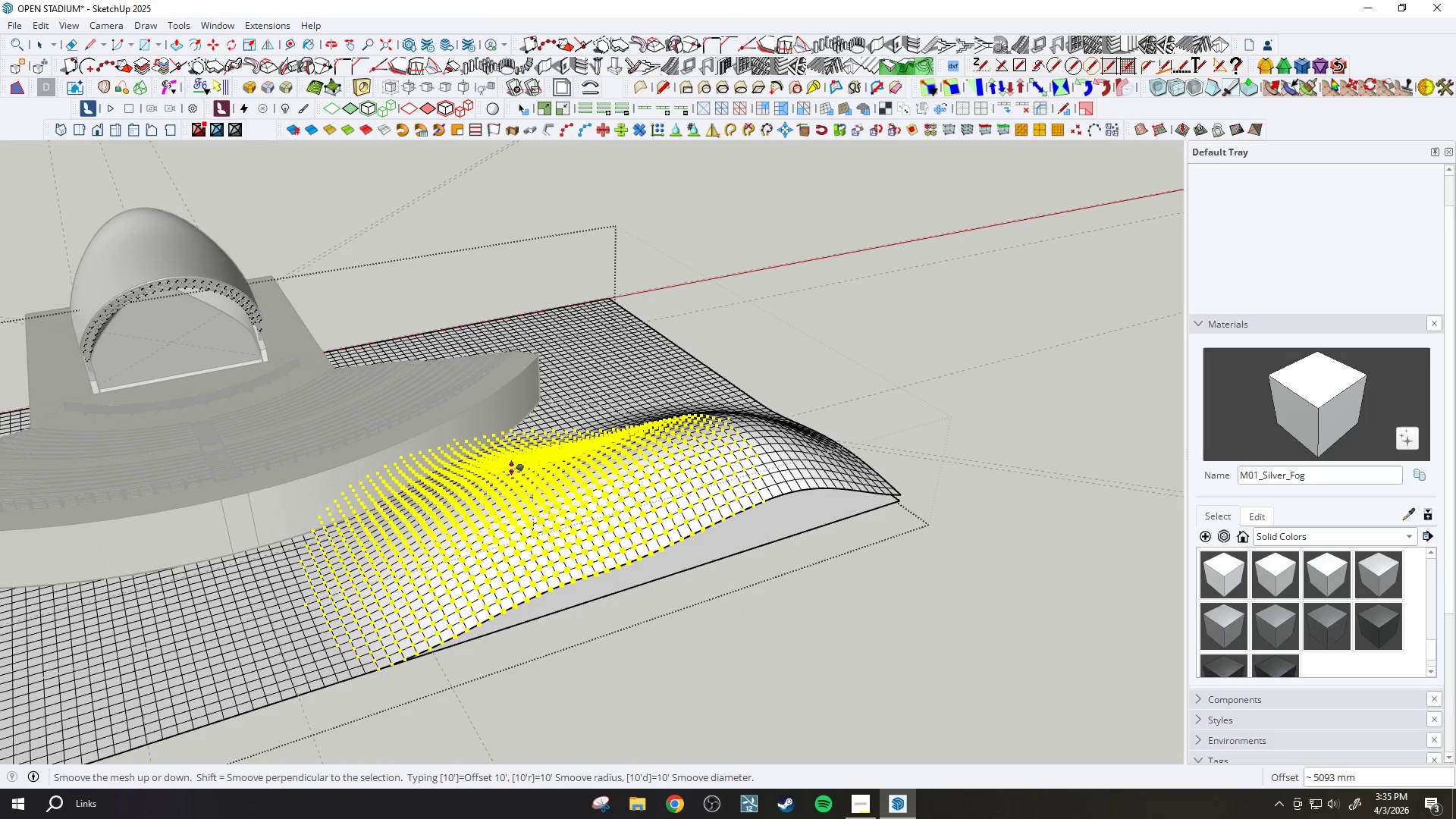 
left_click([515, 491])
 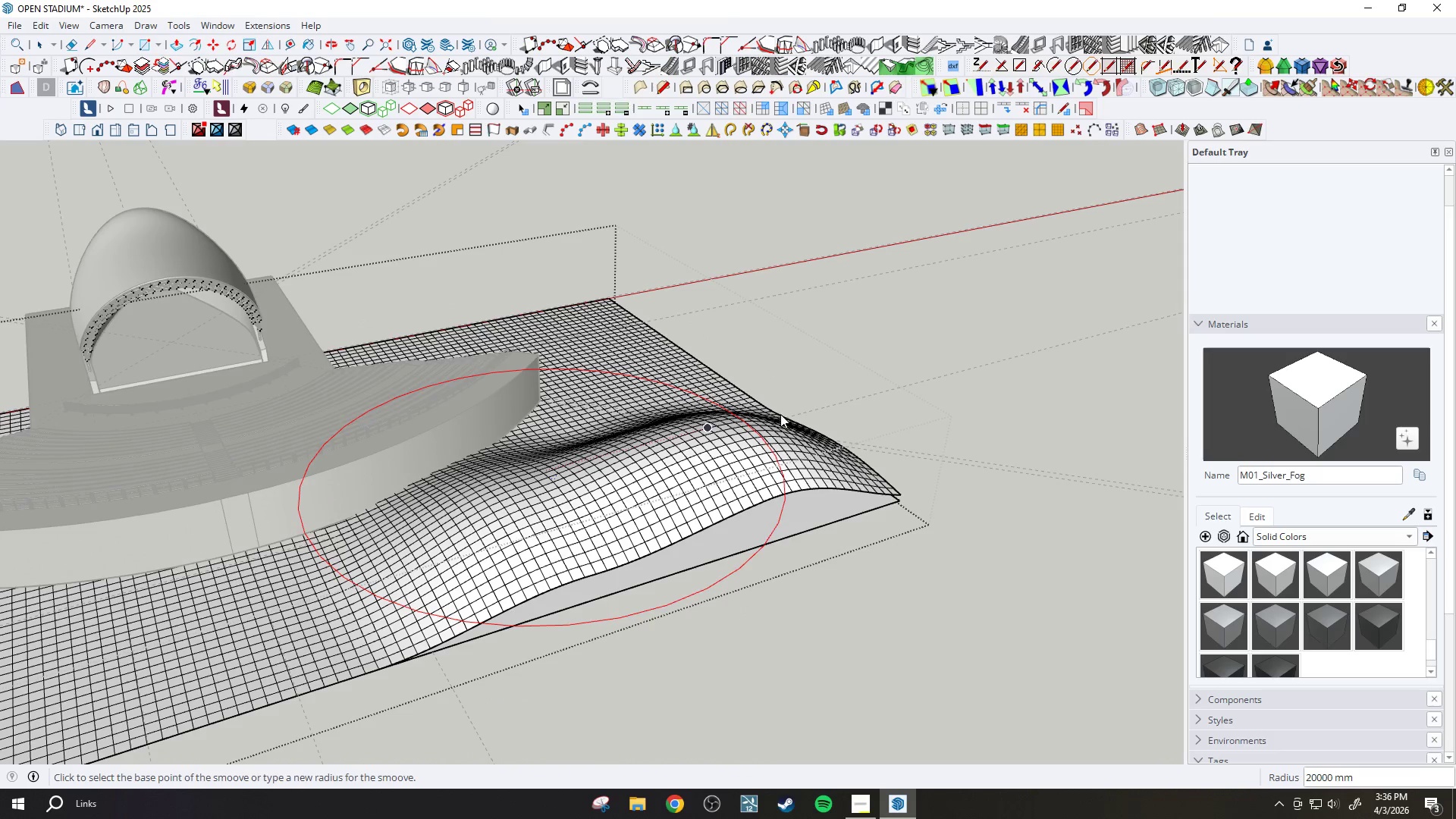 
scroll: coordinate [811, 450], scroll_direction: down, amount: 7.0
 